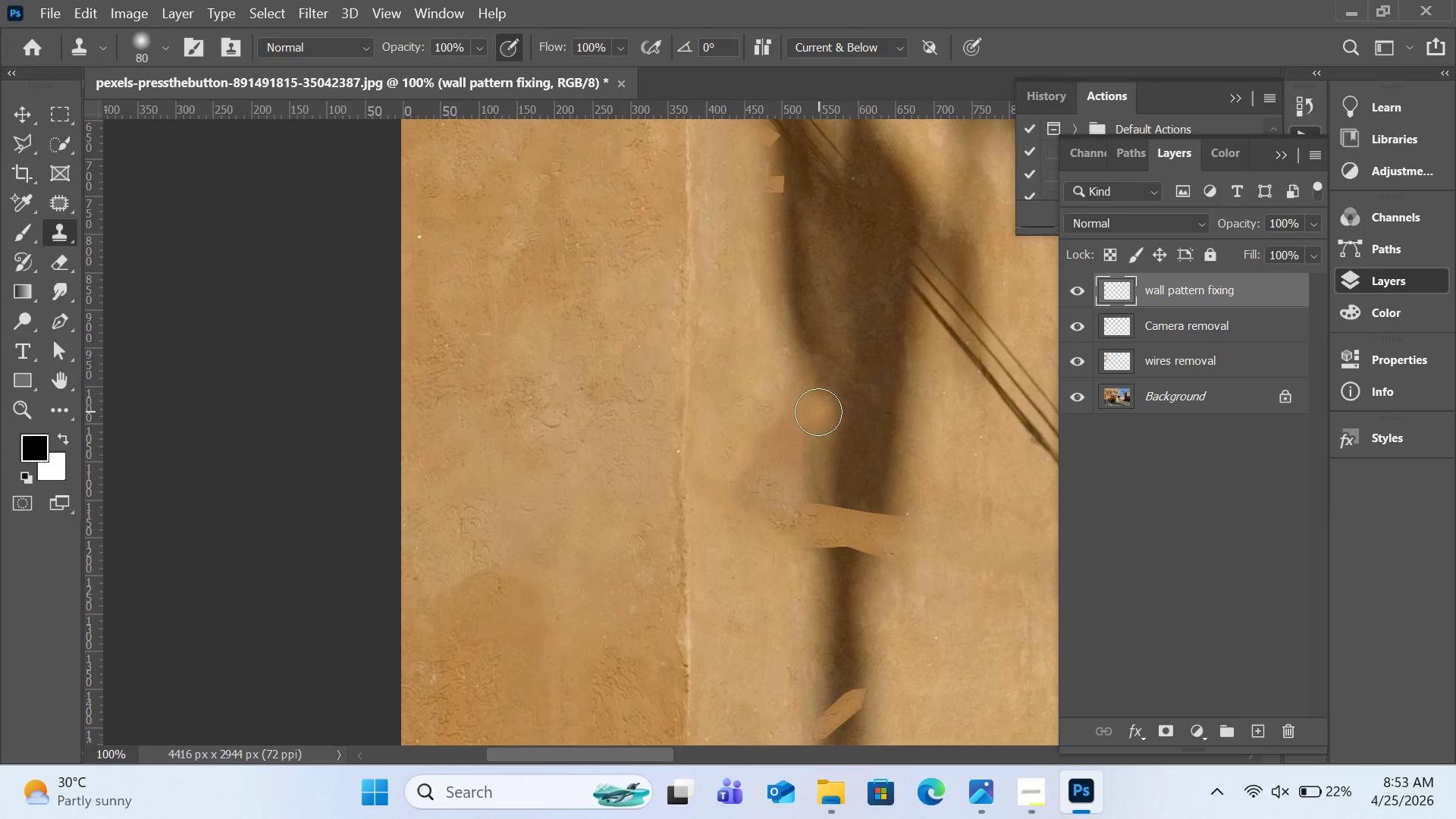 
hold_key(key=Space, duration=1.52)
 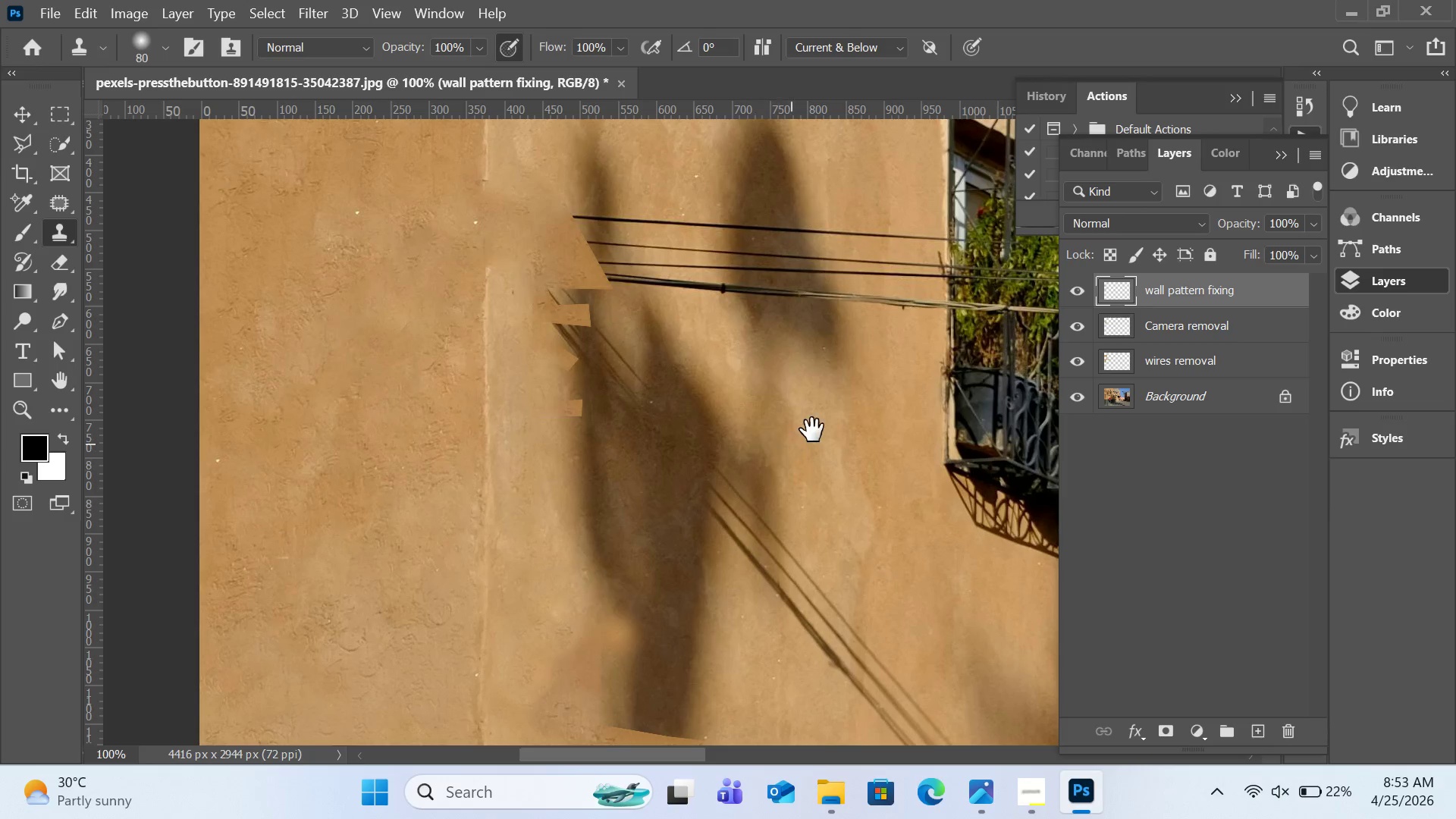 
left_click_drag(start_coordinate=[886, 372], to_coordinate=[685, 595])
 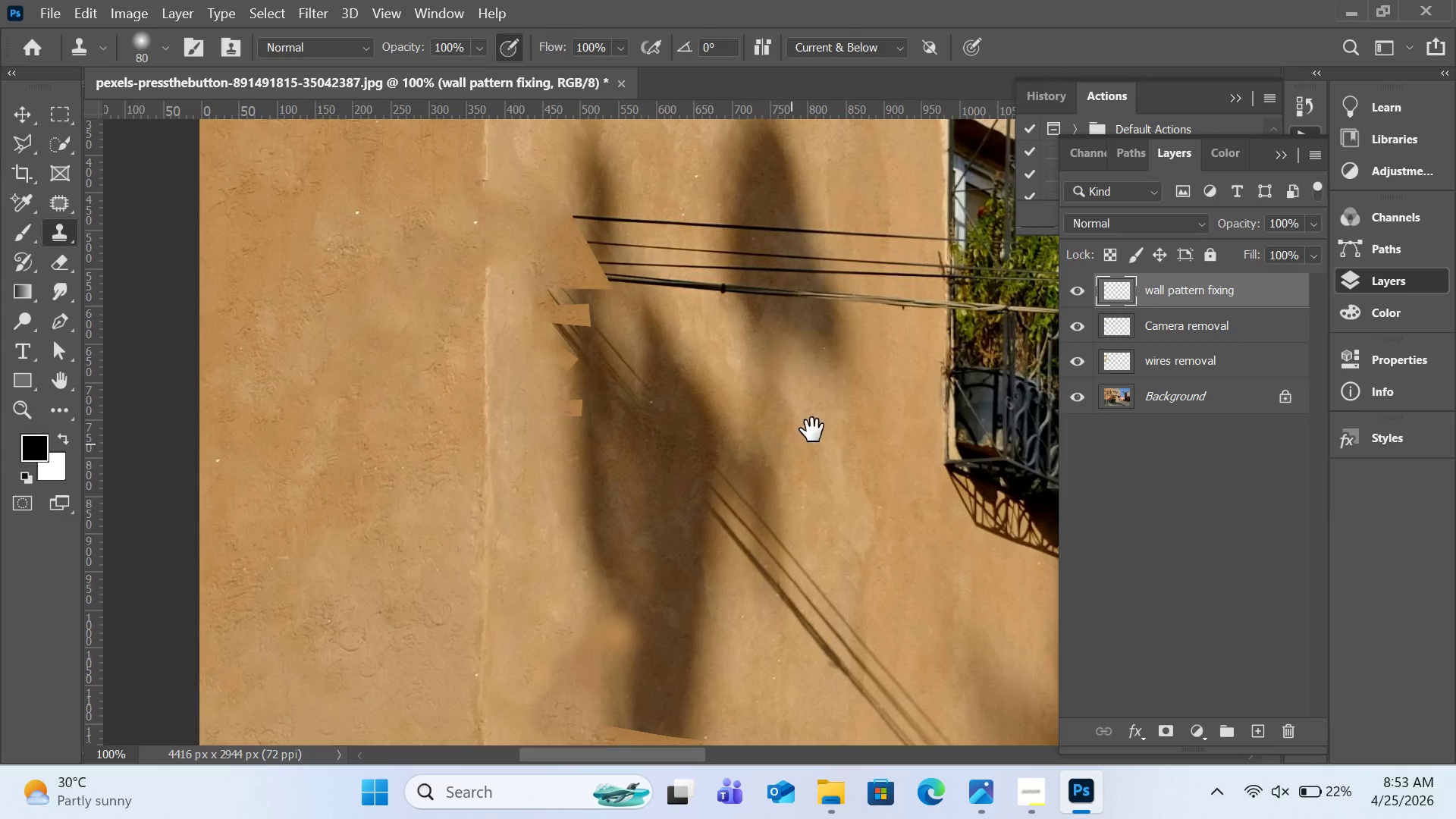 
key(Space)
 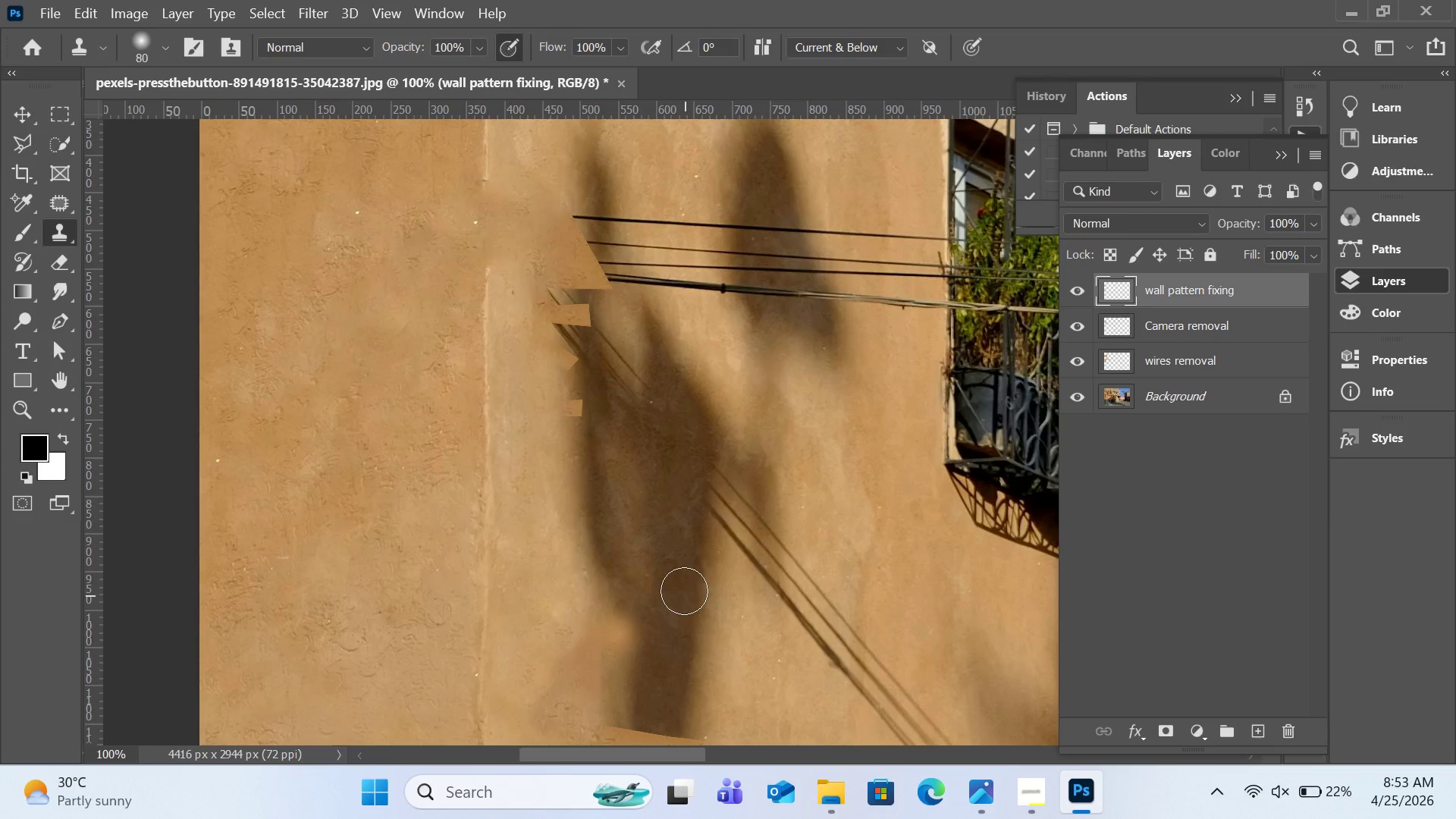 
key(Space)
 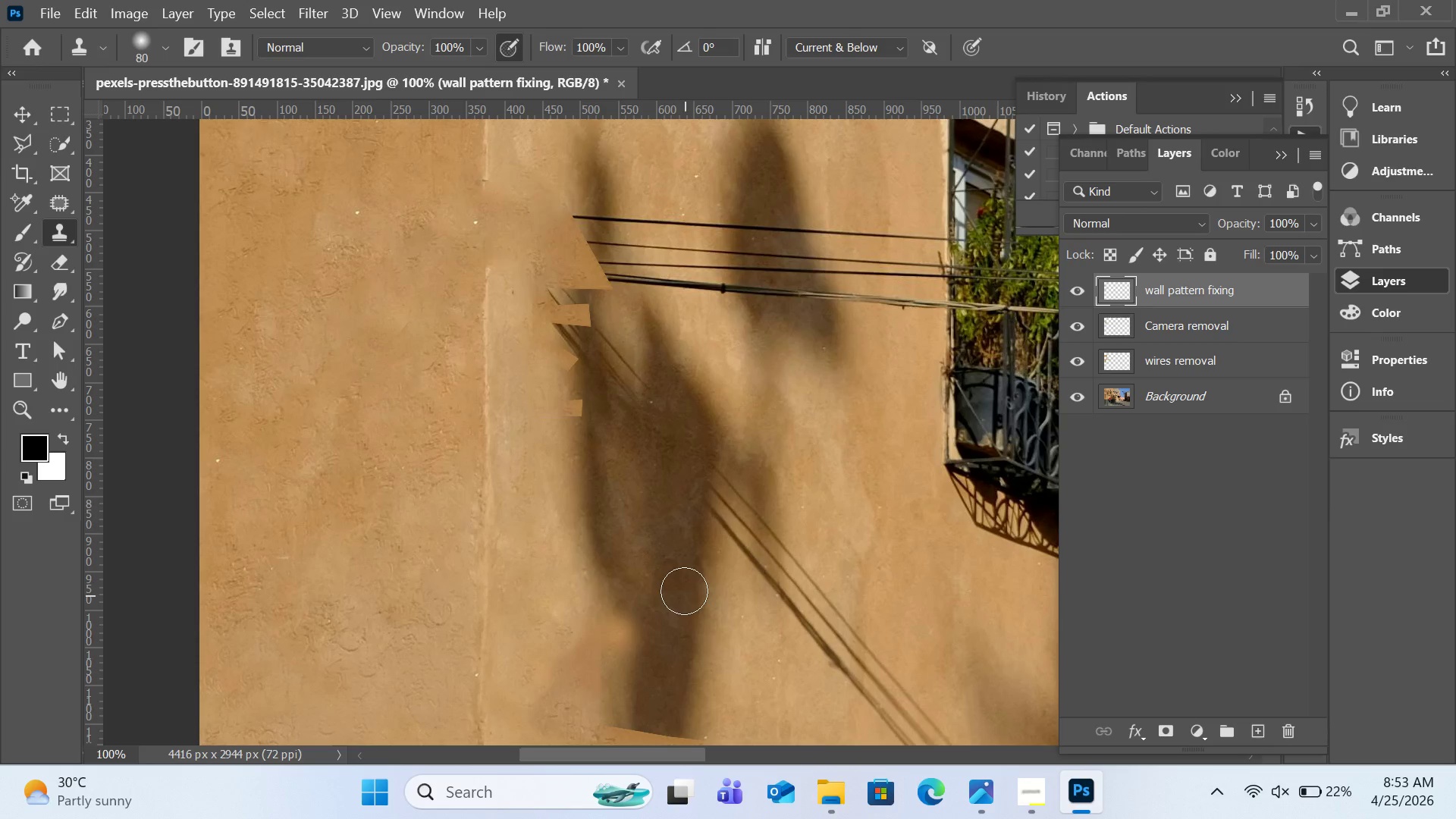 
key(Space)
 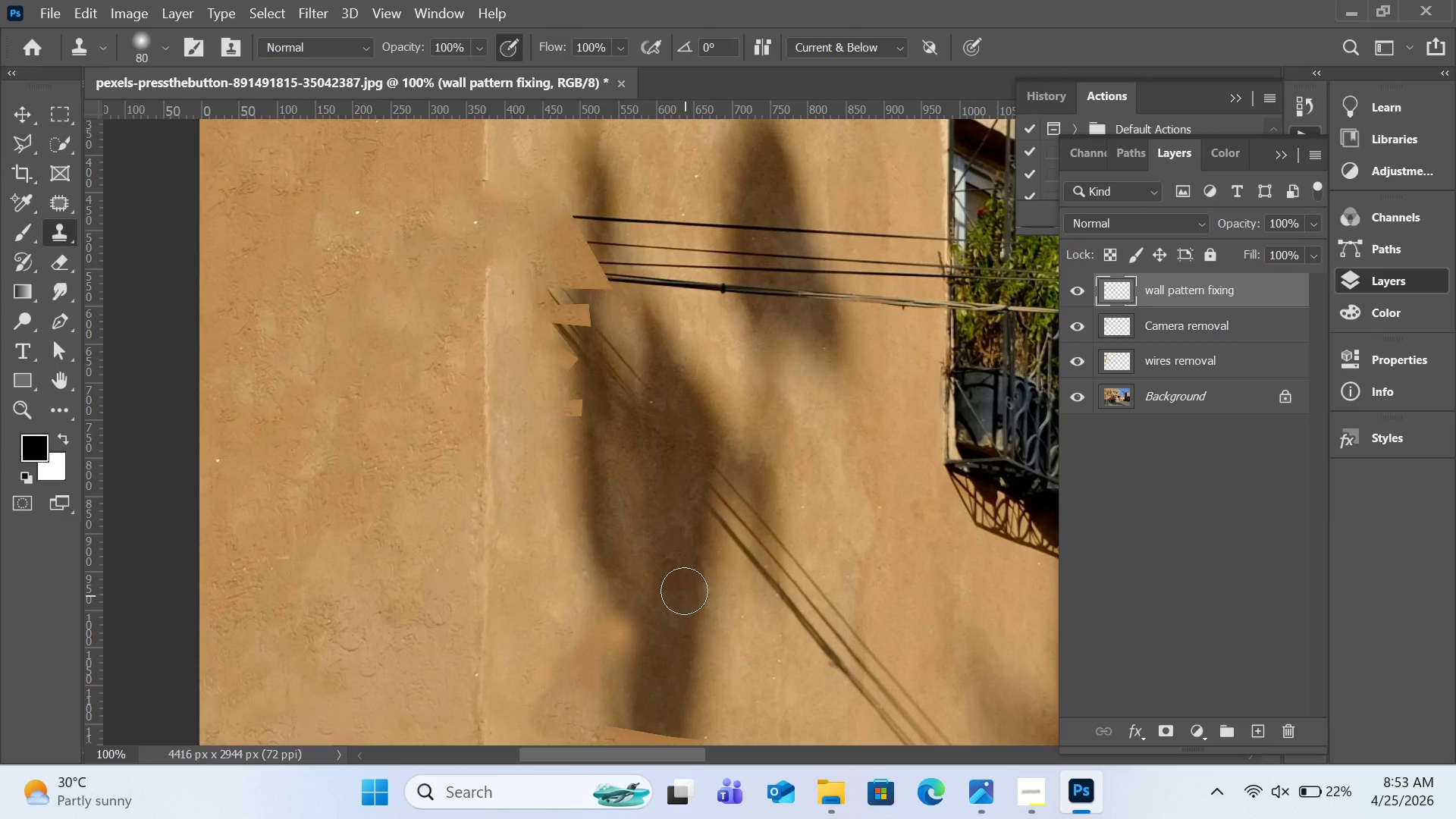 
key(Space)
 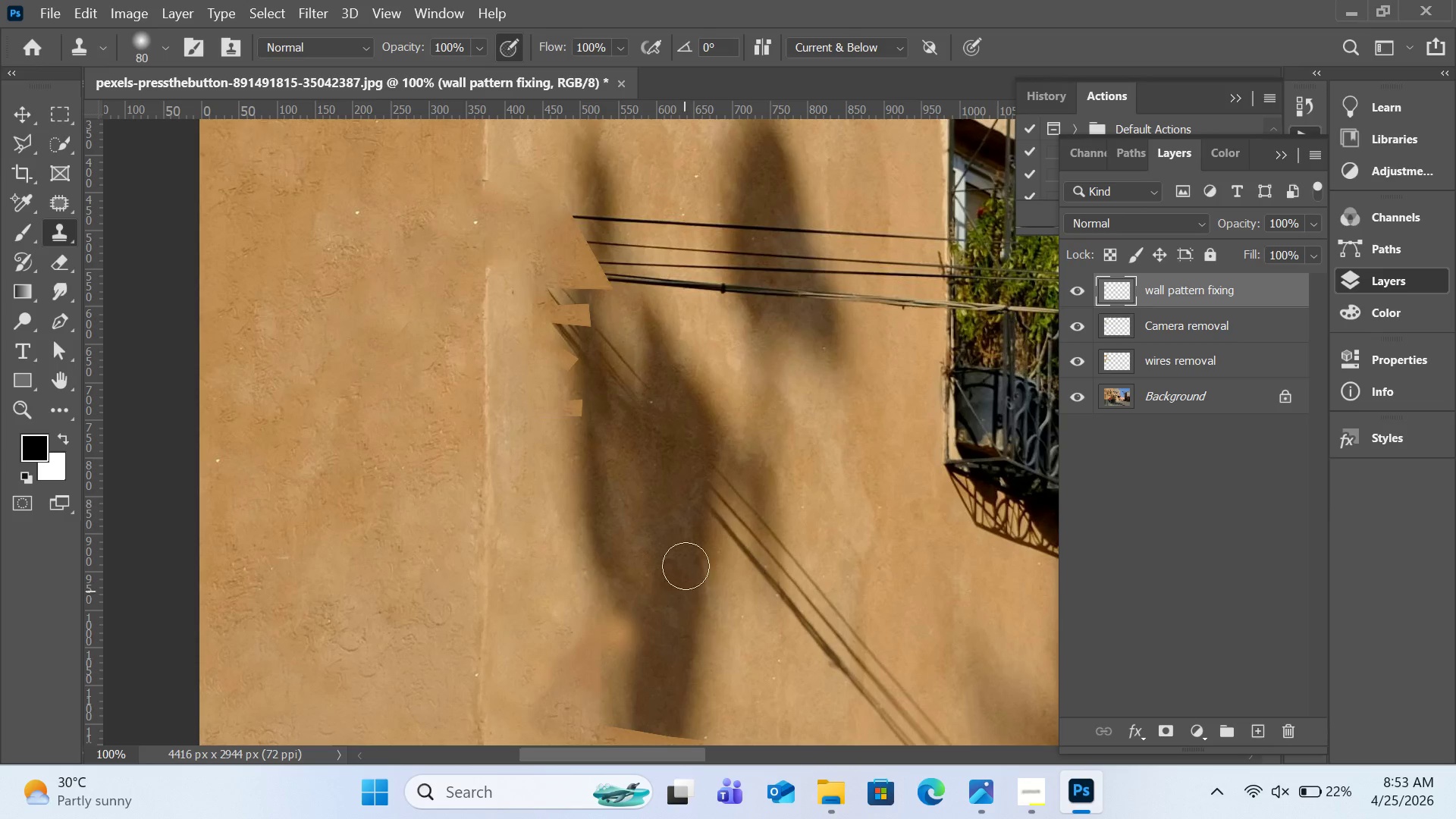 
key(Space)
 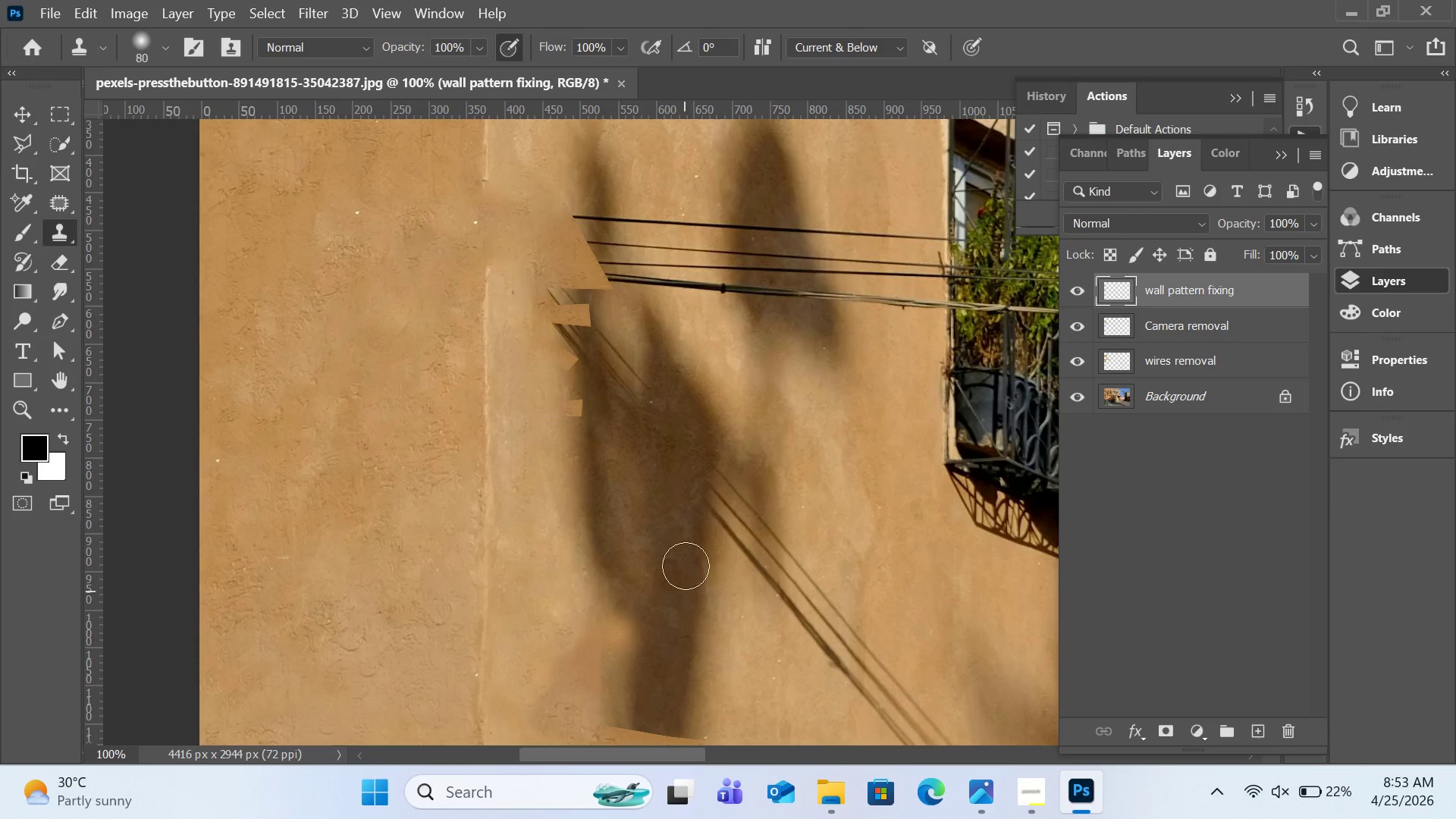 
key(Space)
 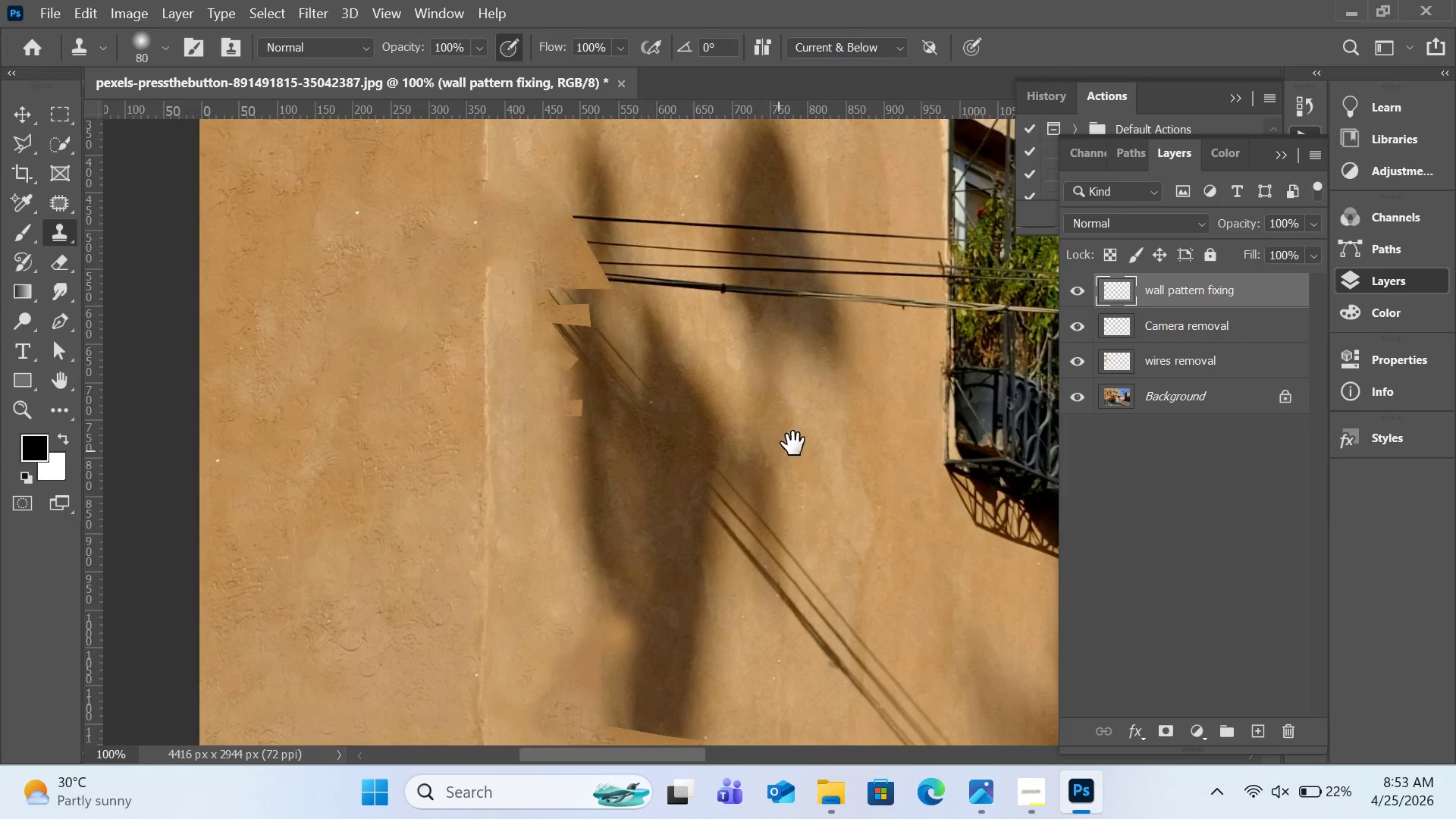 
hold_key(key=Space, duration=1.48)
 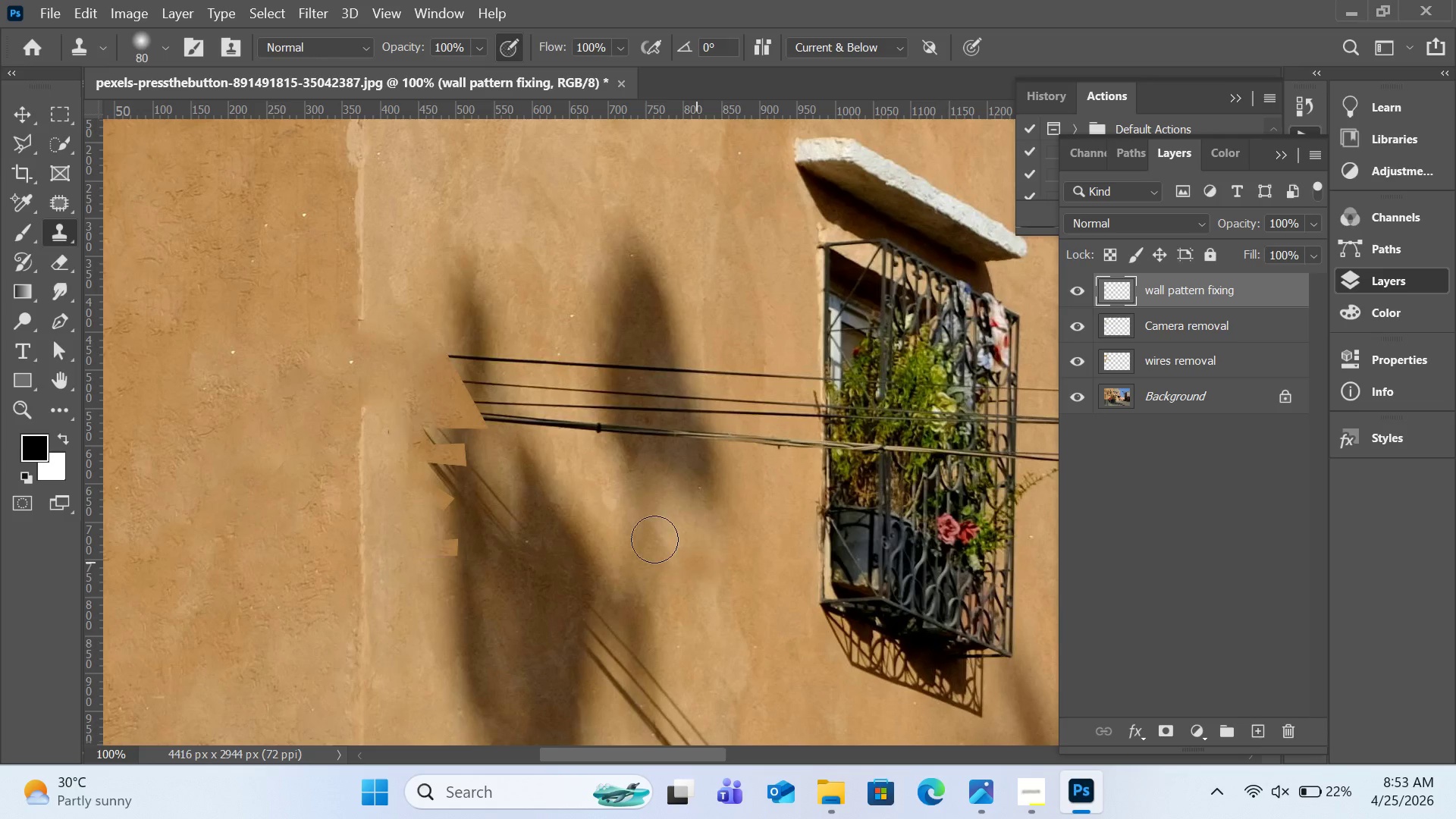 
left_click_drag(start_coordinate=[821, 425], to_coordinate=[696, 564])
 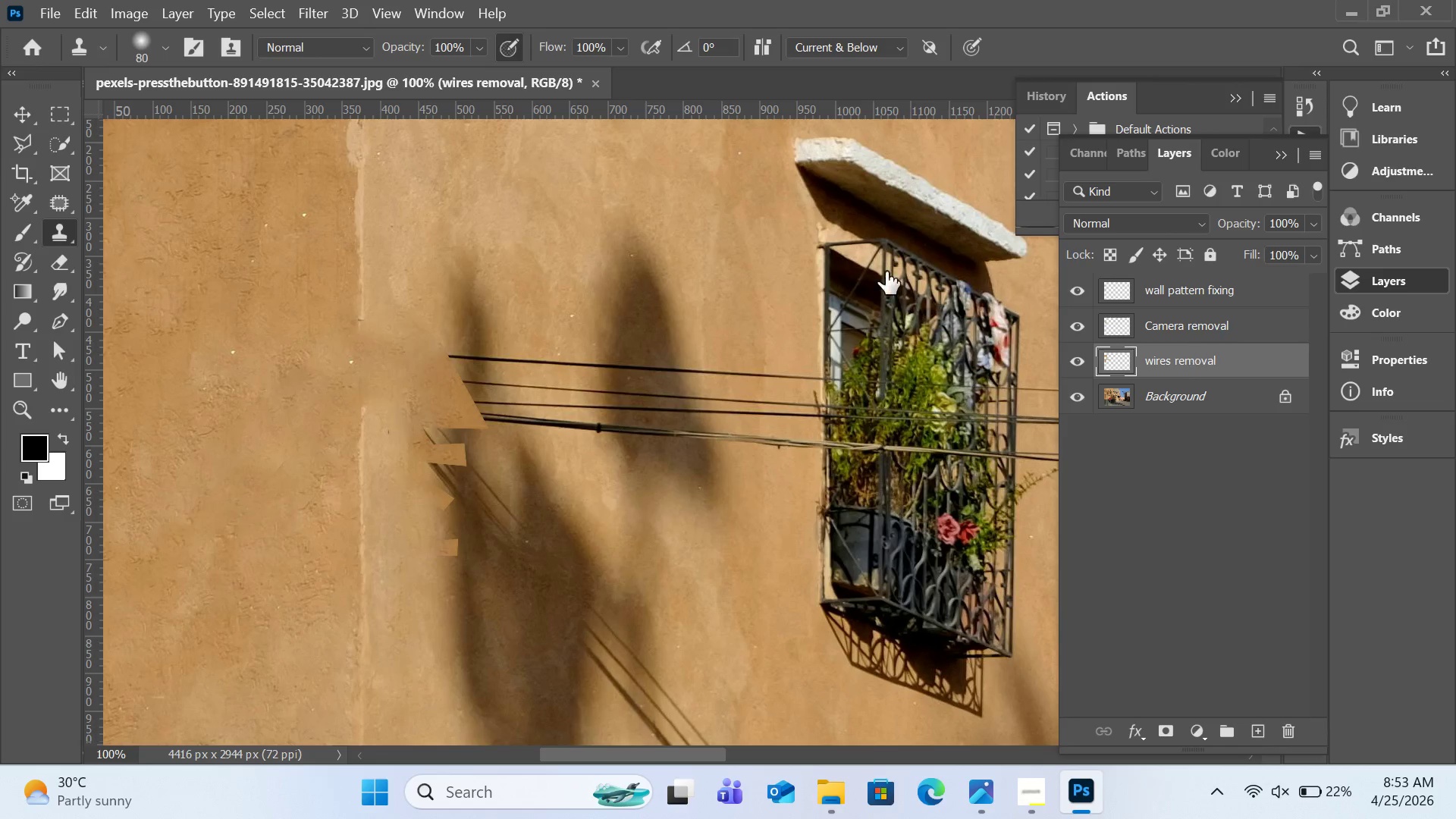 
wait(6.28)
 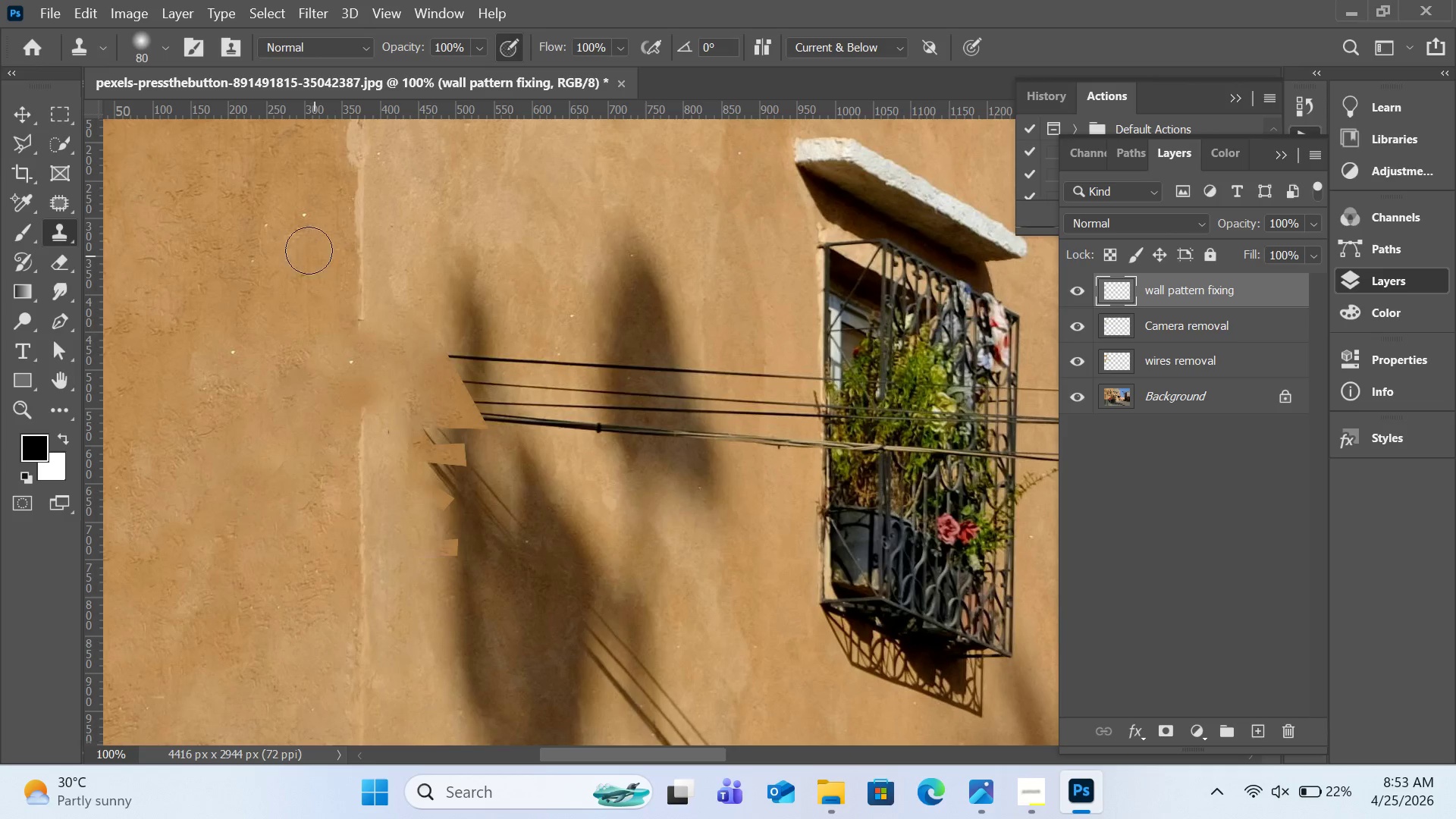 
left_click([29, 142])
 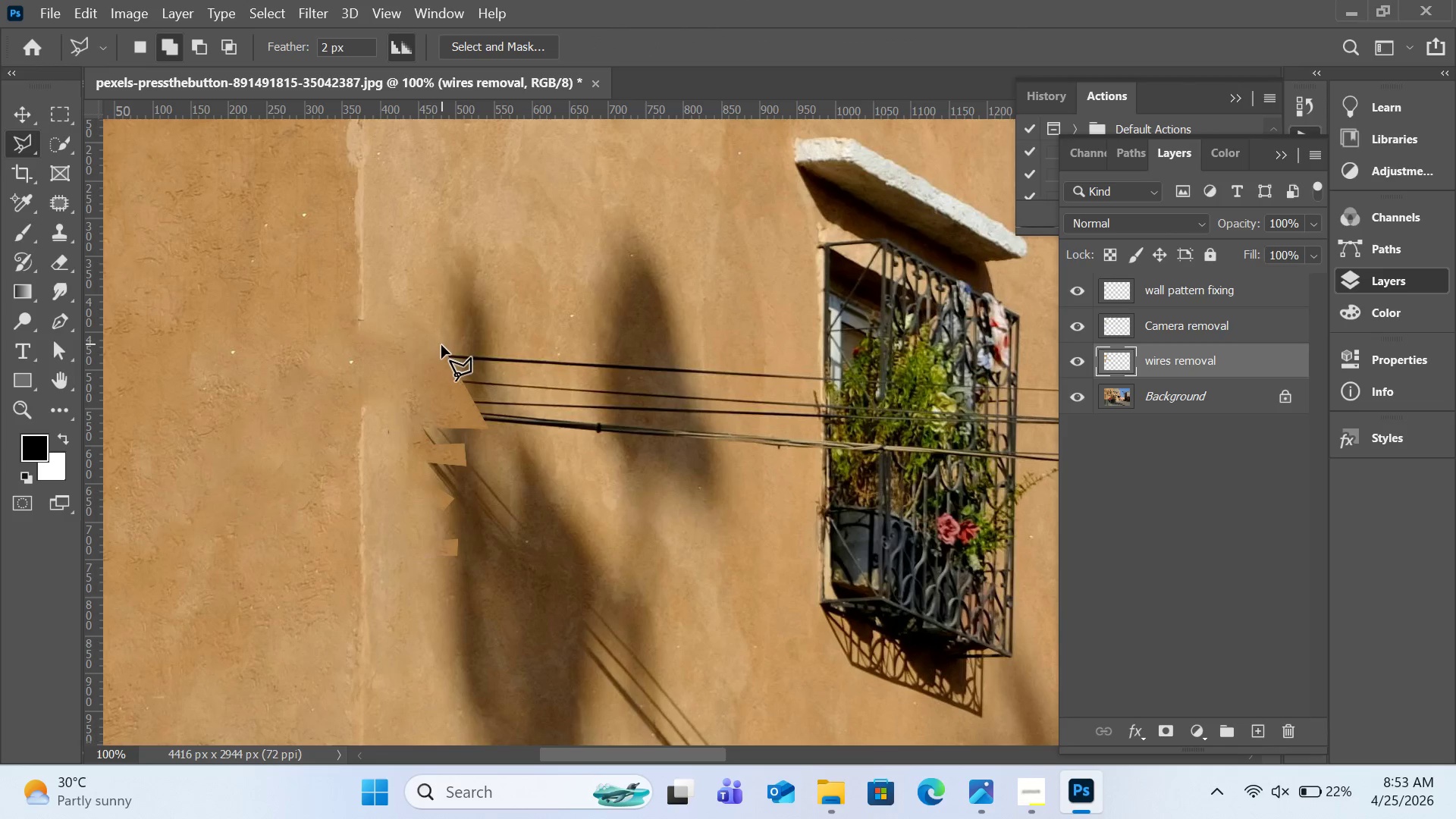 
left_click([441, 345])
 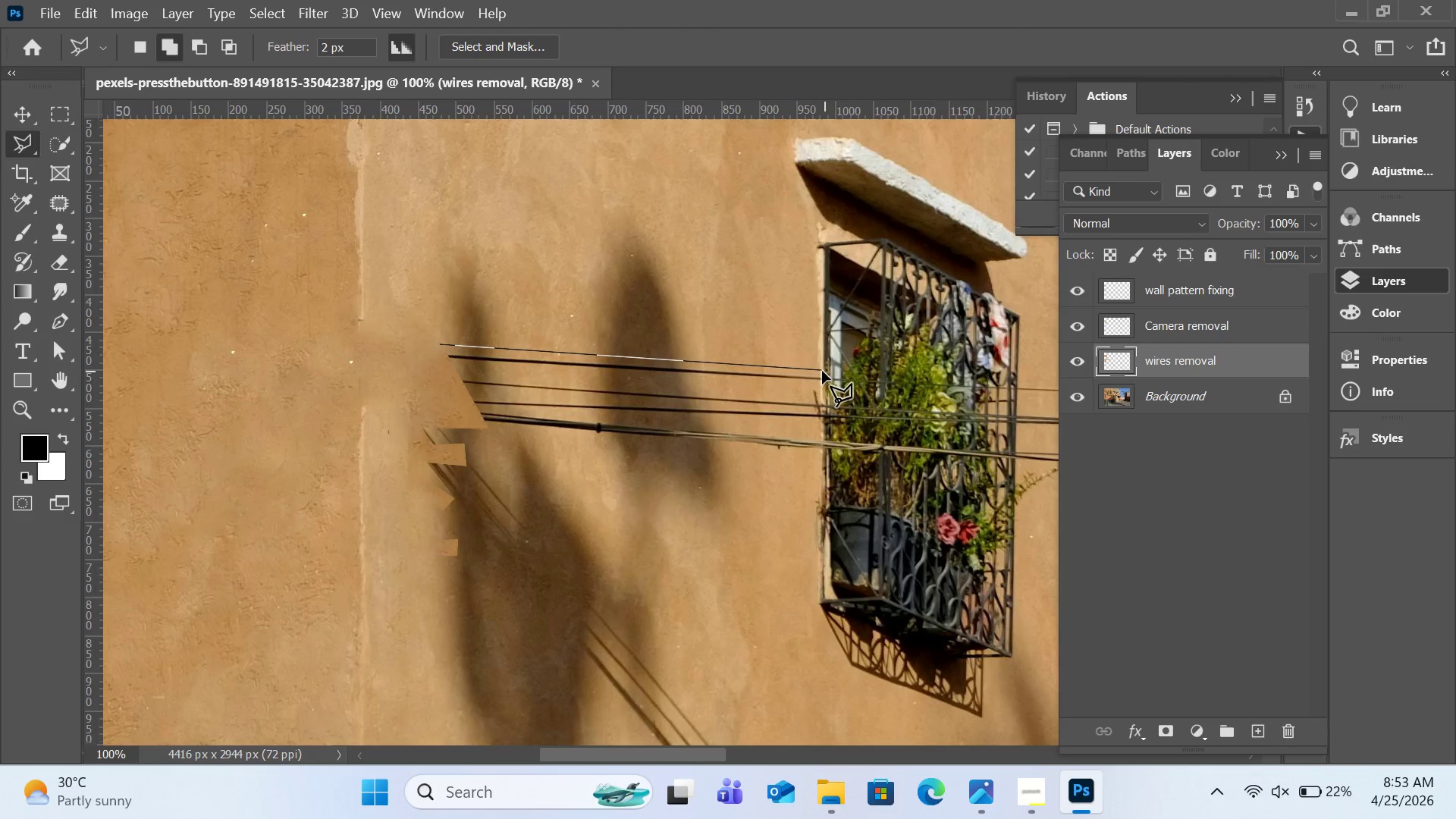 
left_click([822, 371])
 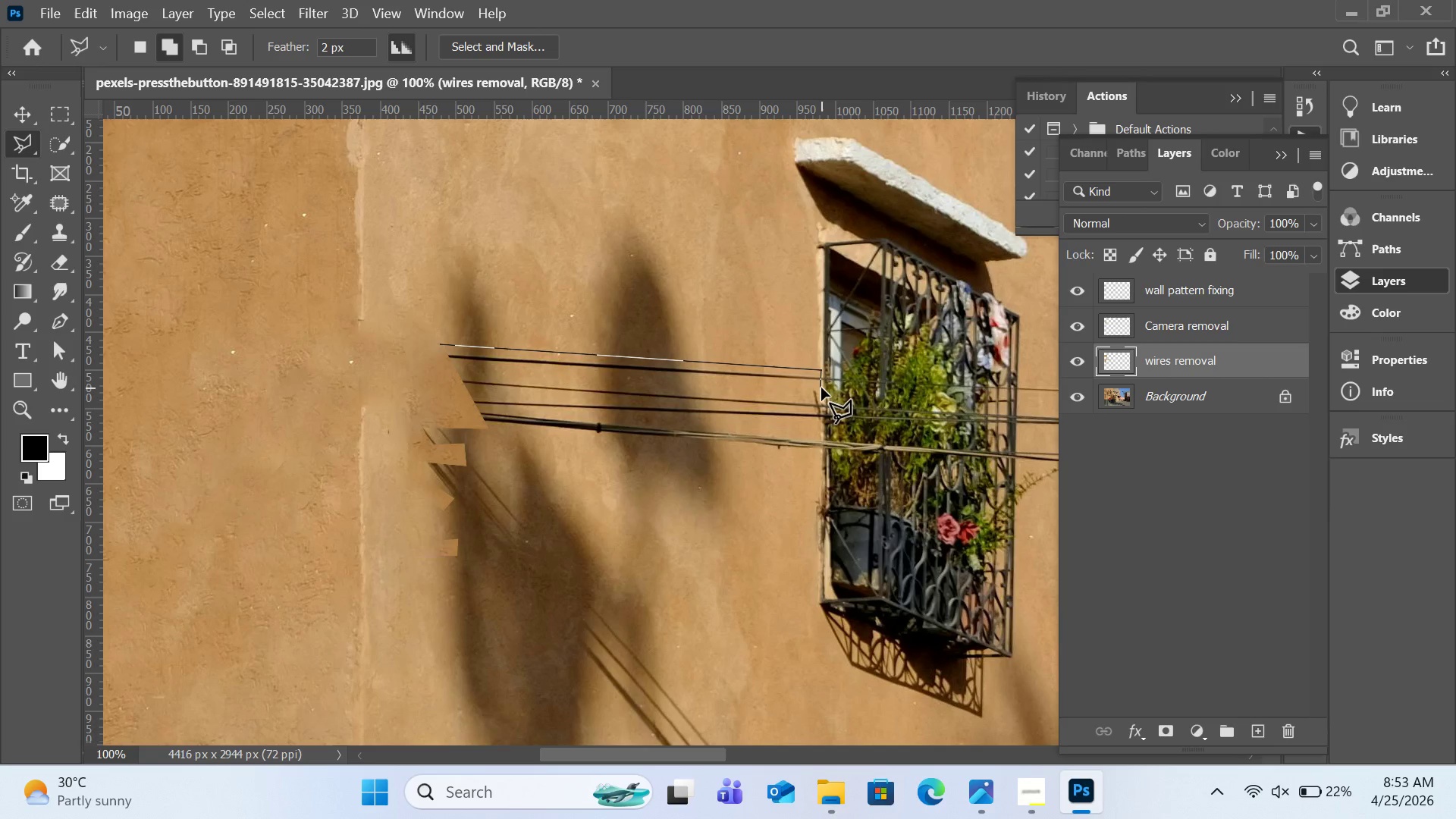 
left_click([821, 388])
 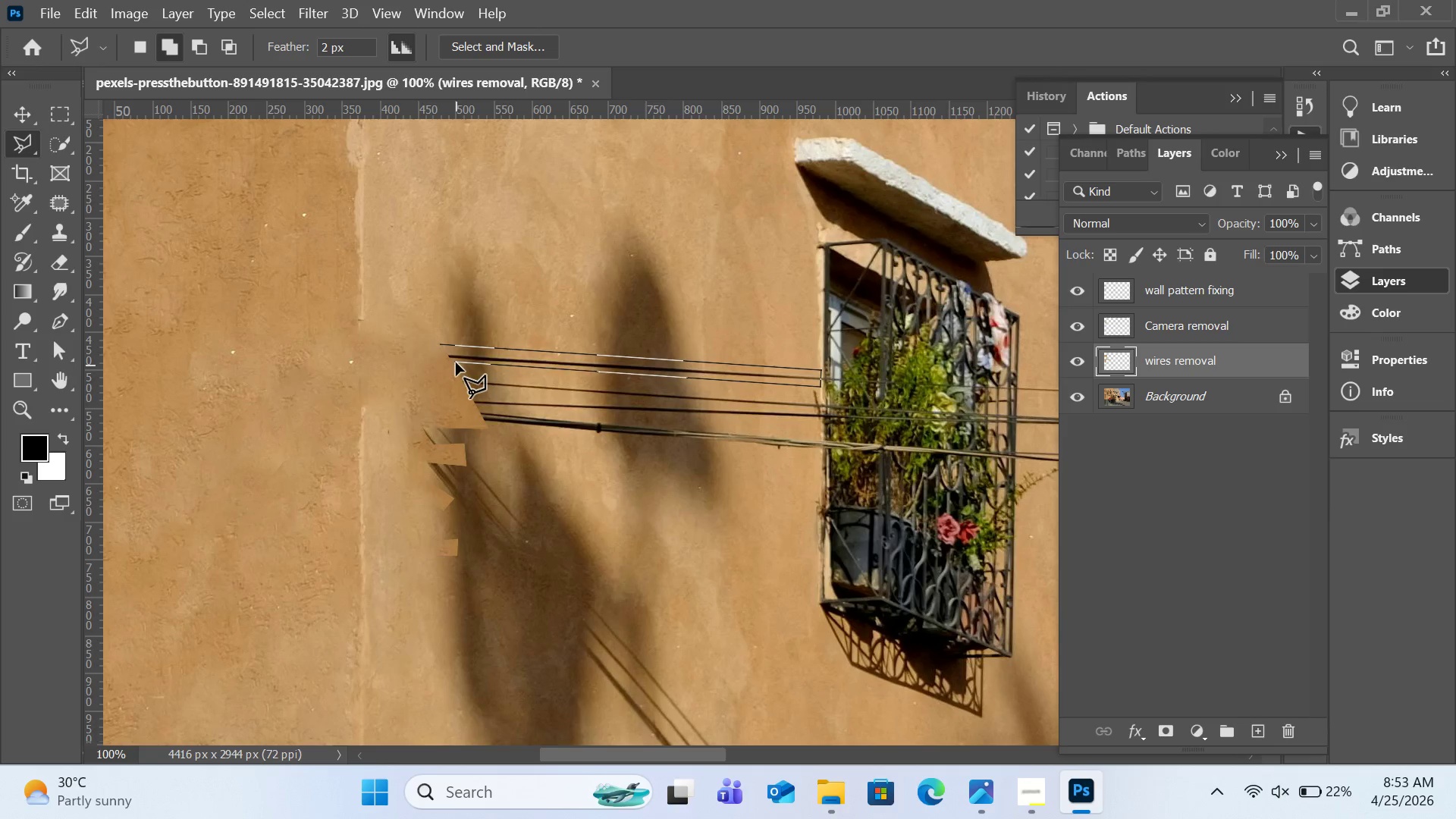 
left_click([450, 363])
 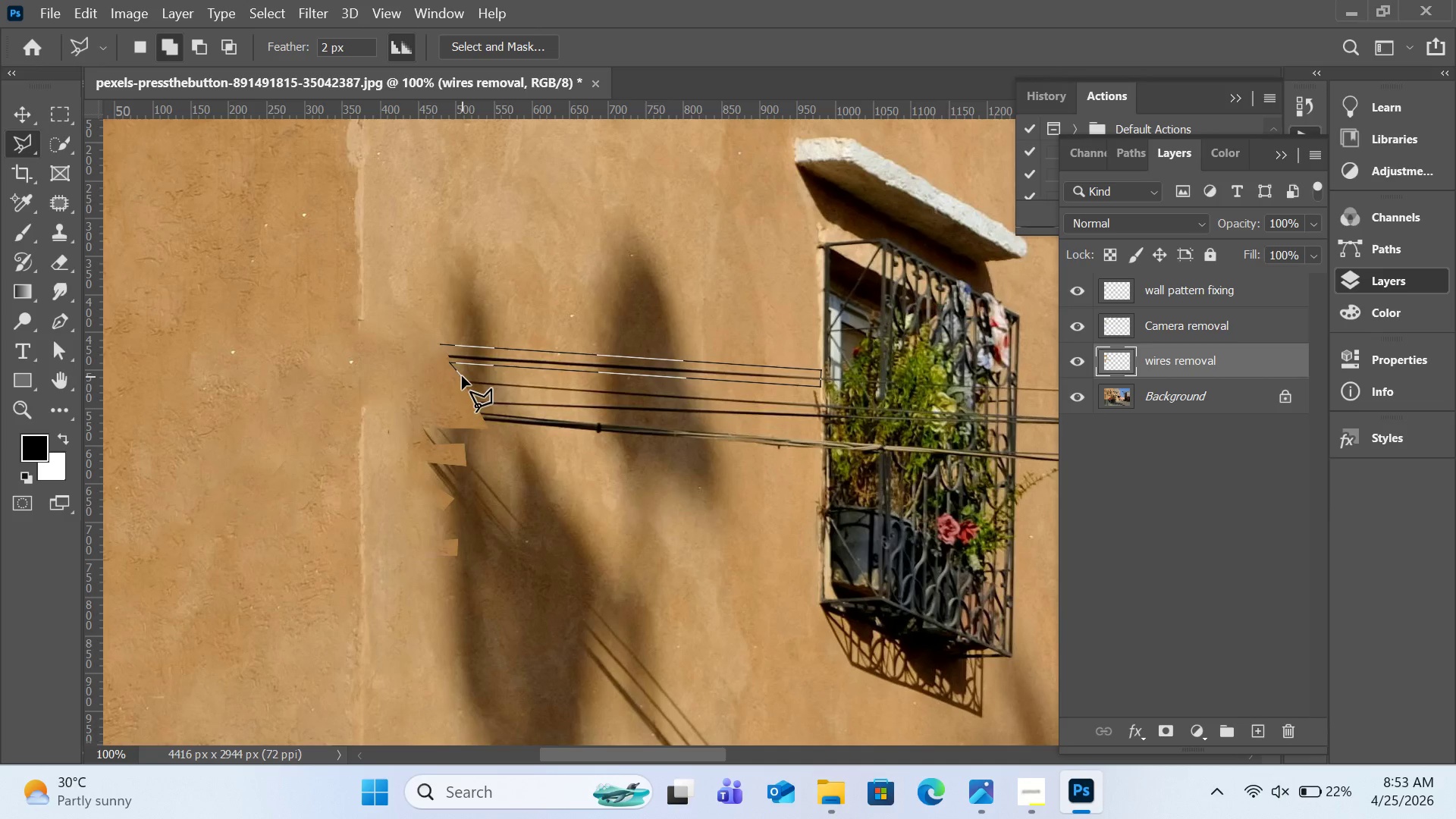 
left_click([463, 378])
 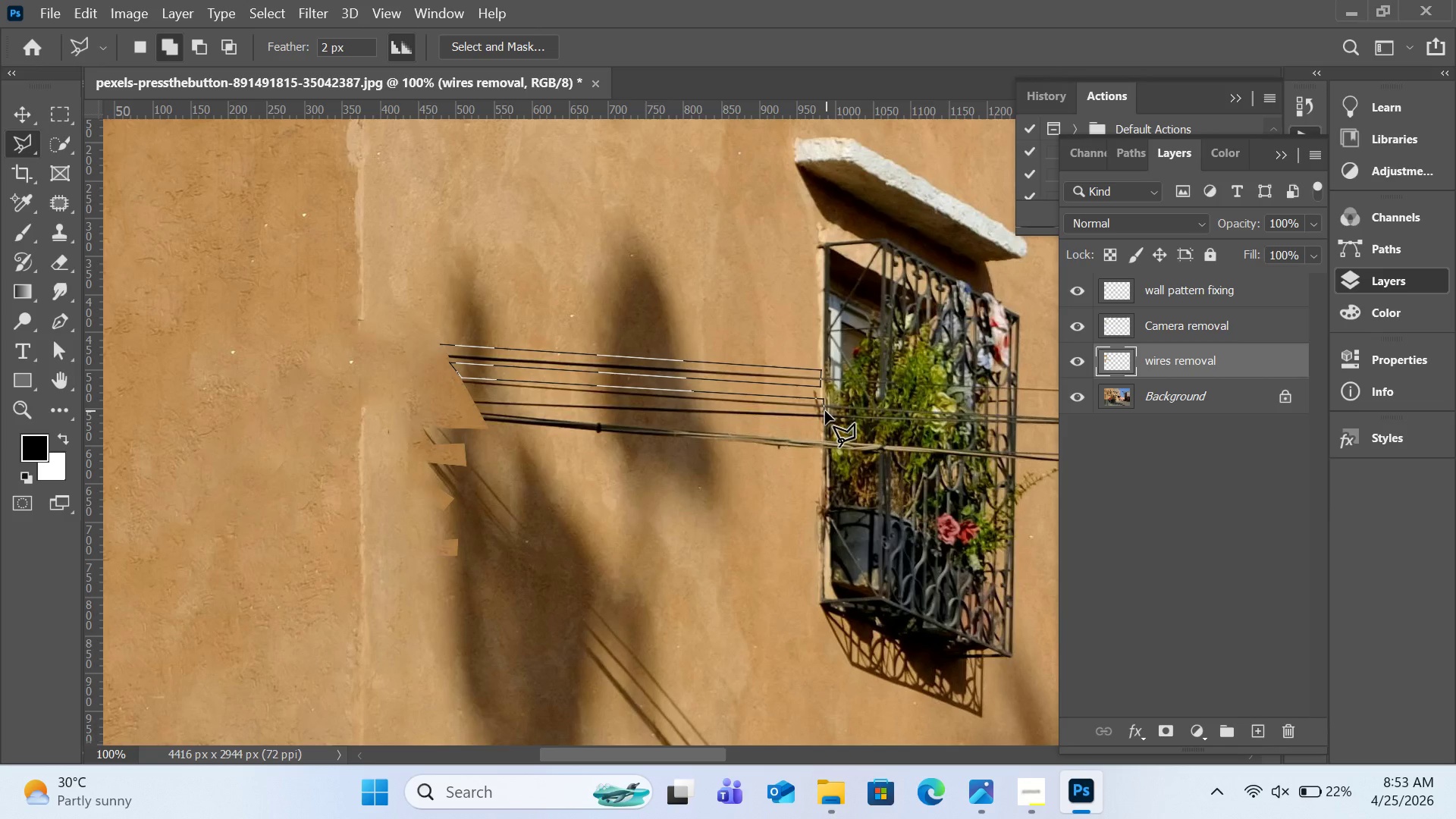 
wait(6.09)
 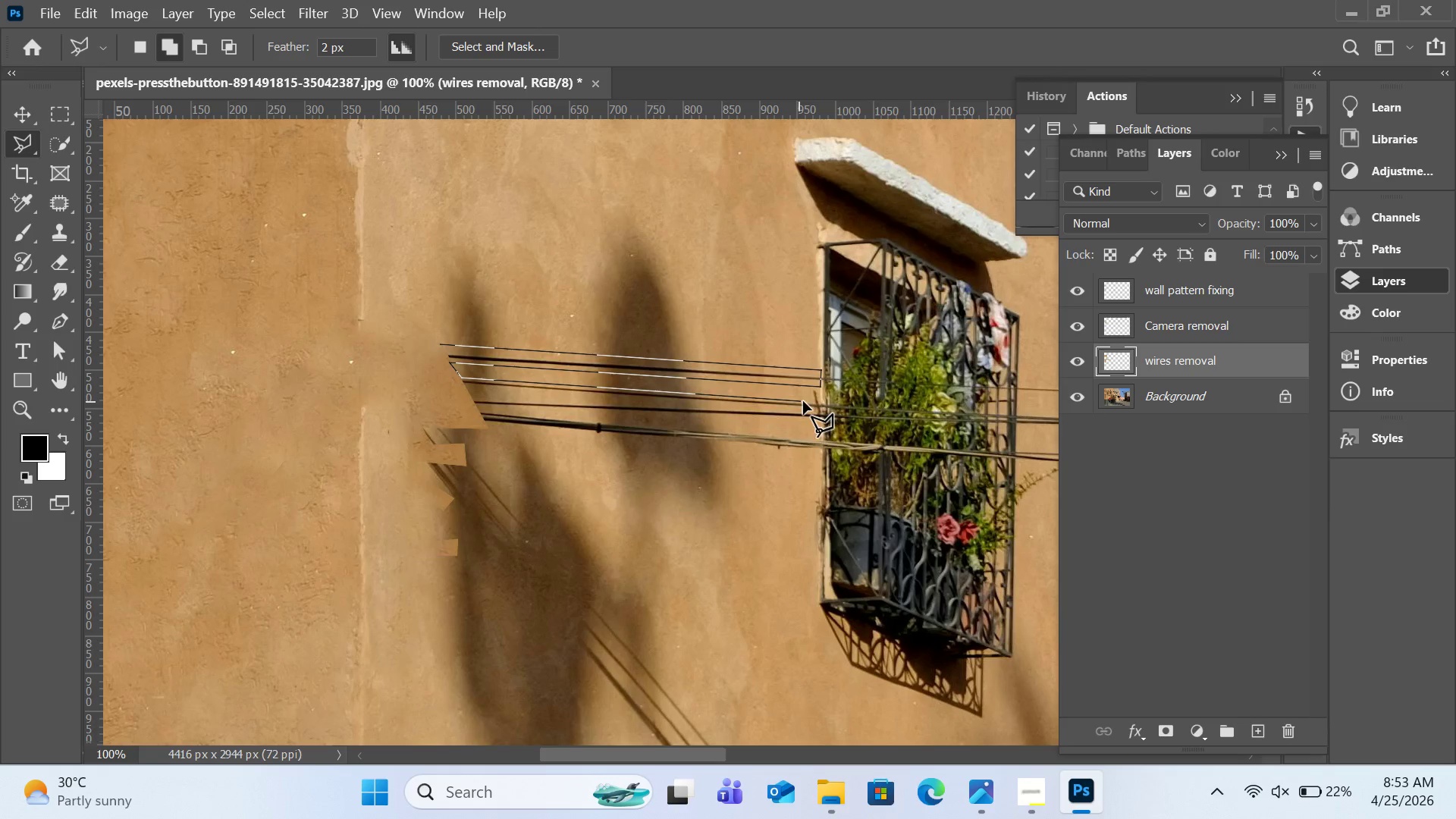 
left_click([825, 422])
 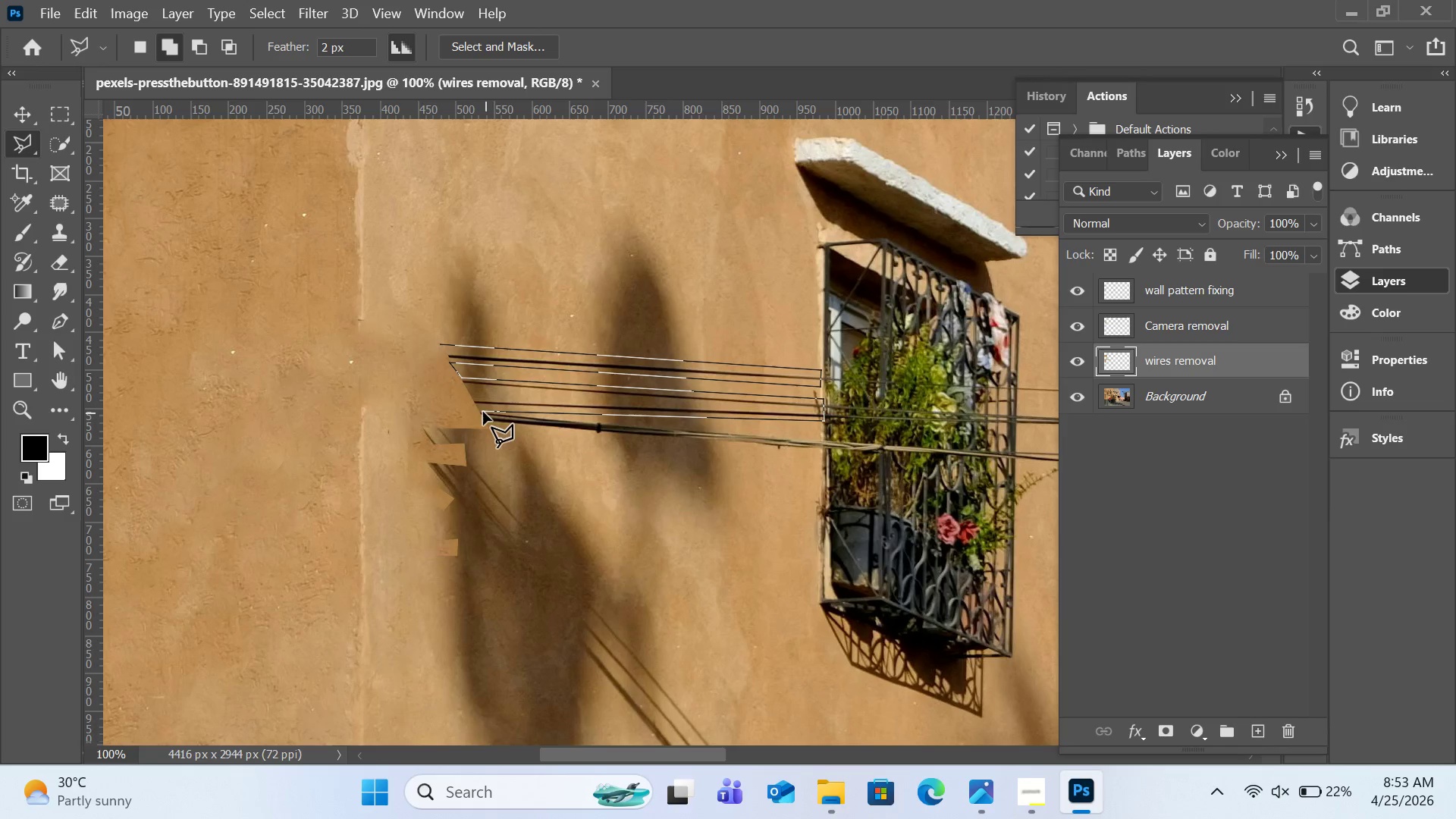 
wait(5.39)
 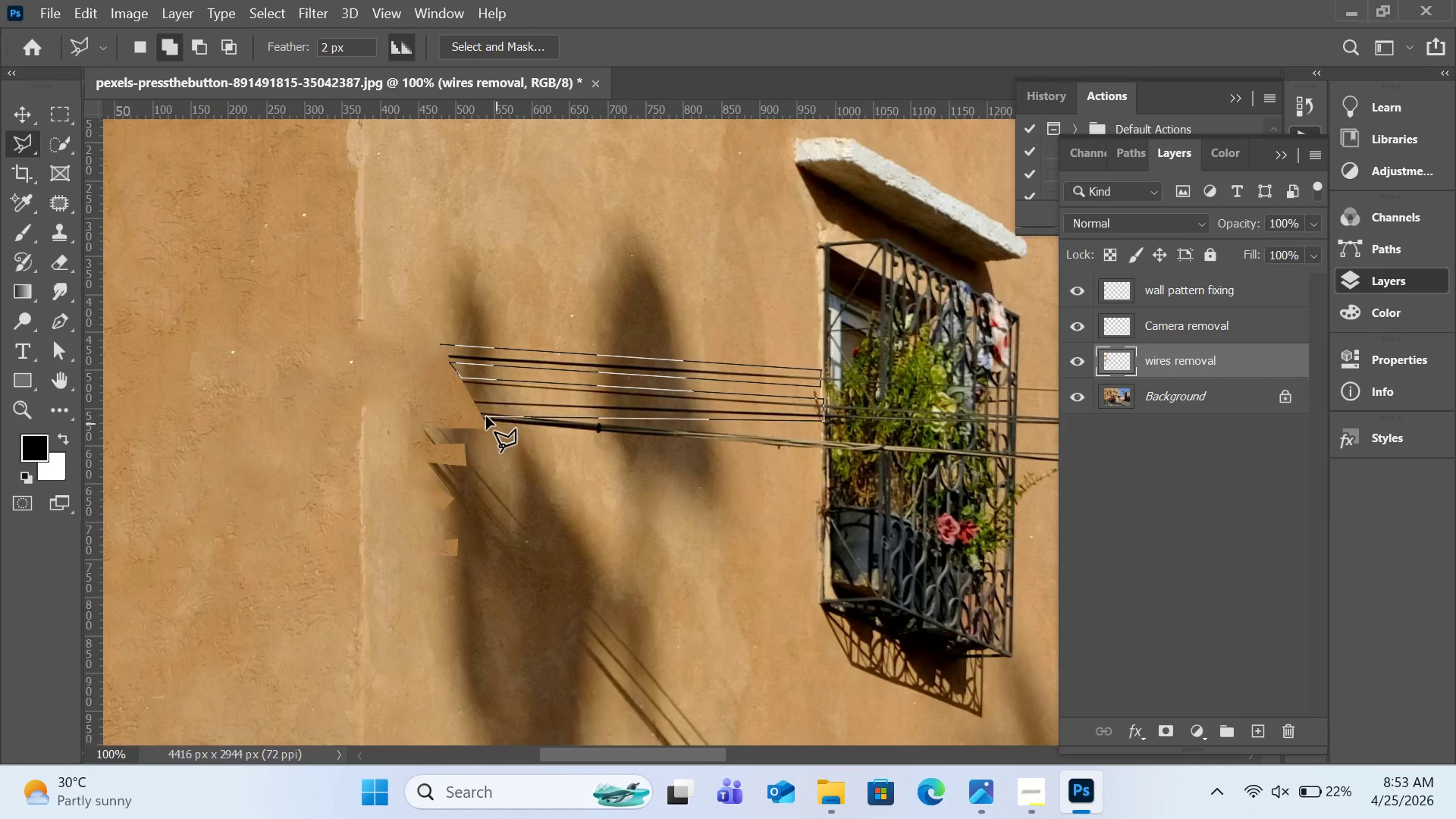 
left_click([482, 410])
 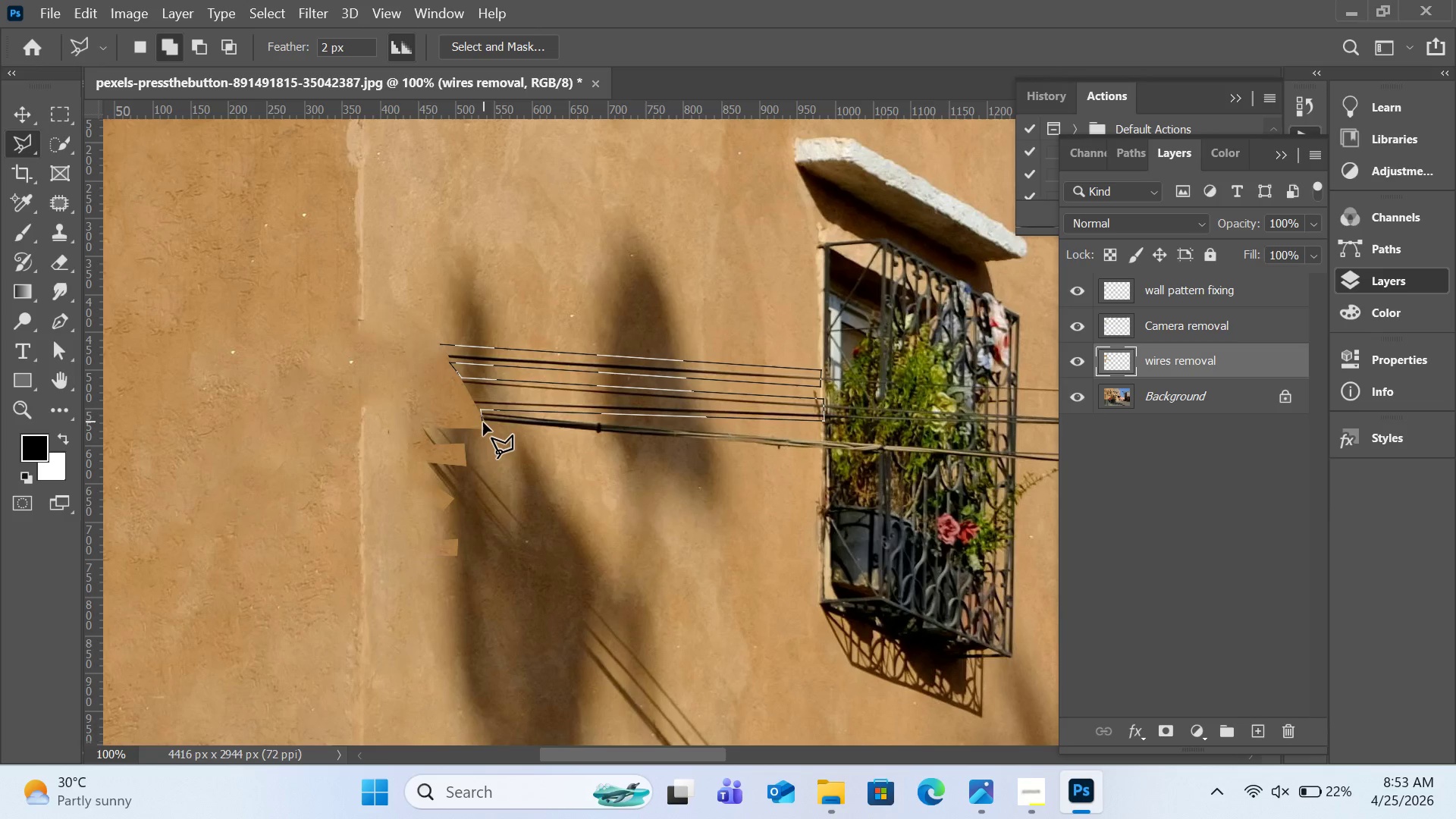 
left_click([483, 423])
 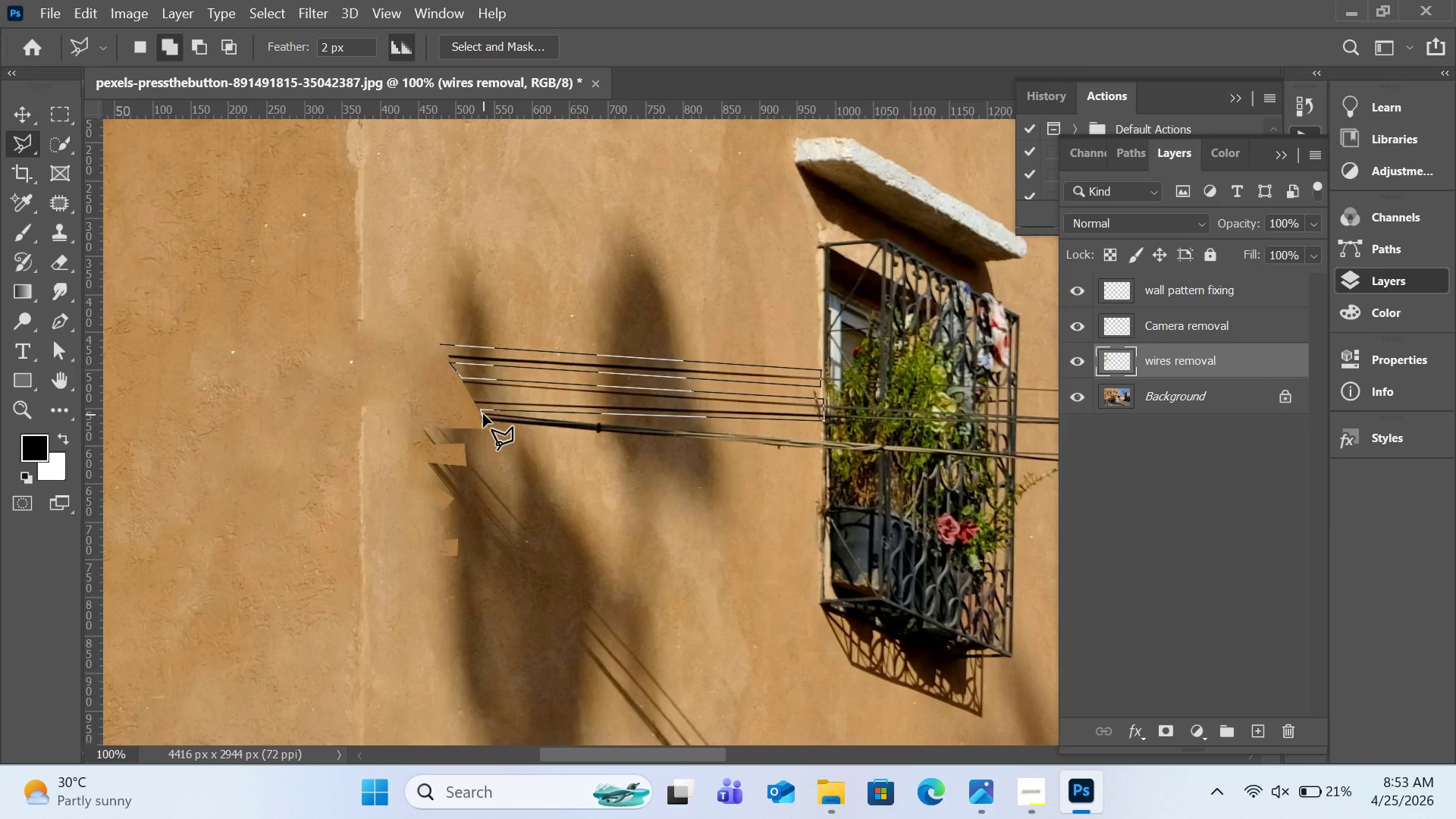 
key(Backspace)
 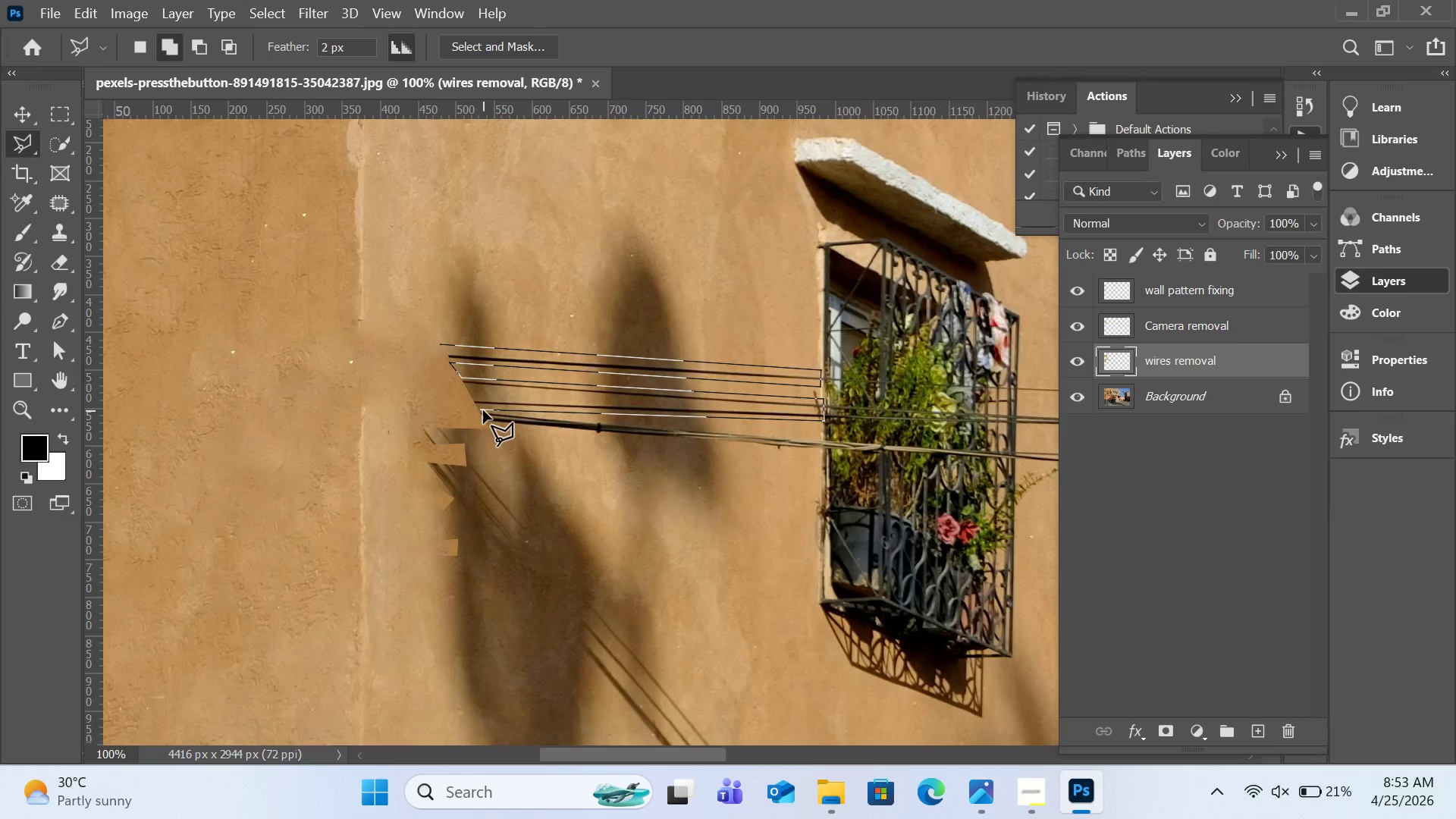 
key(Backspace)
 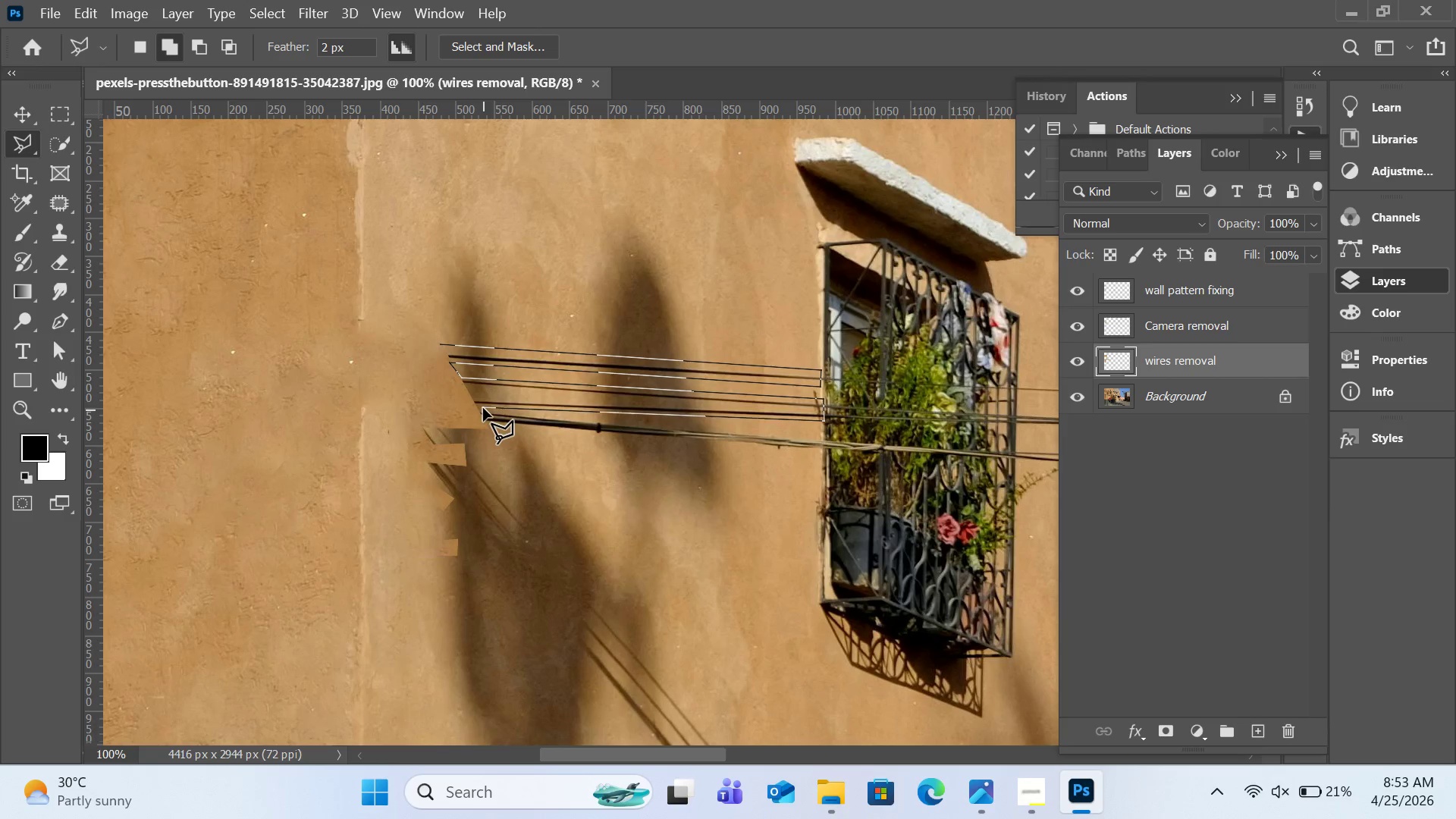 
key(Backspace)
 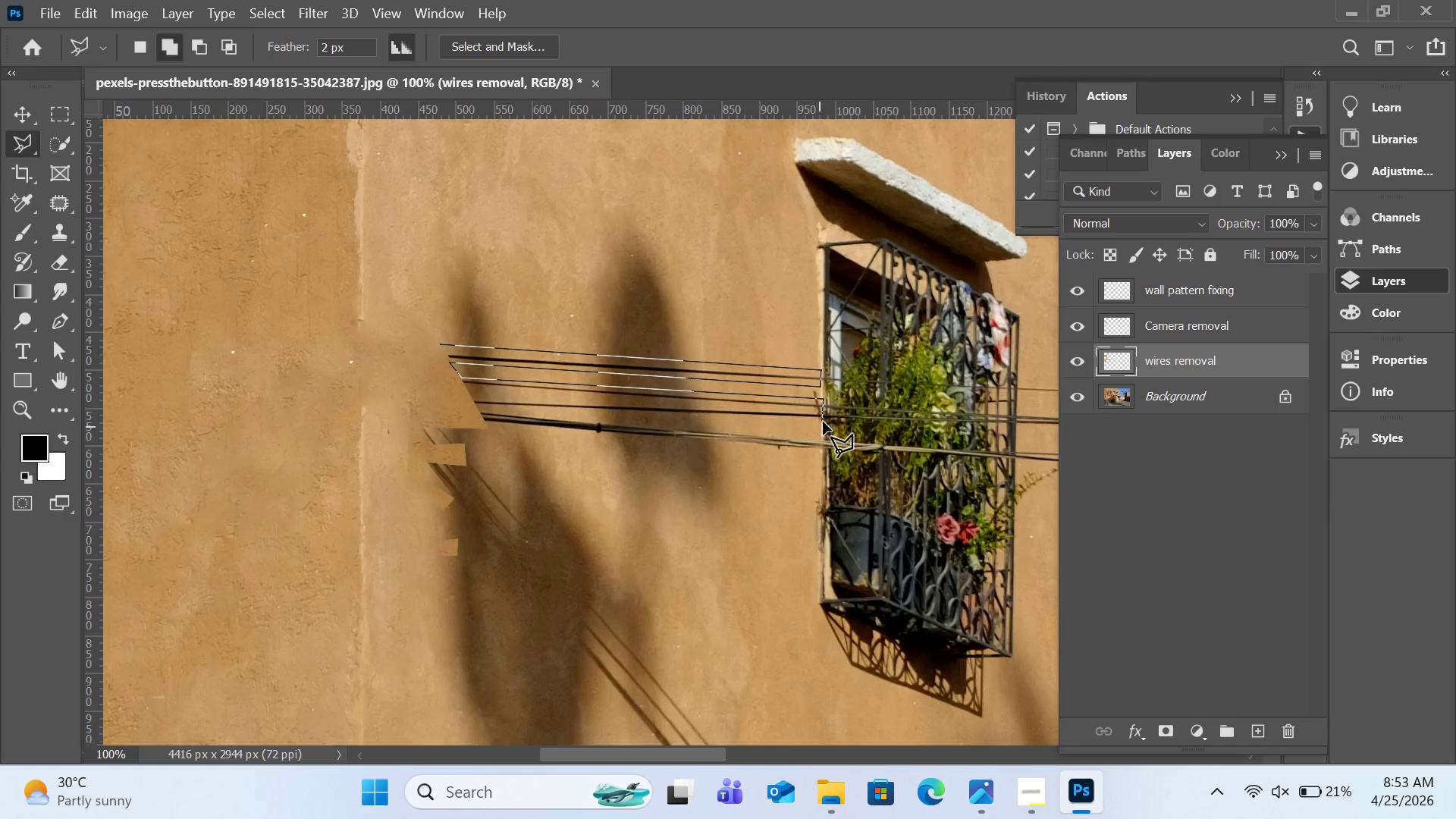 
left_click([823, 425])
 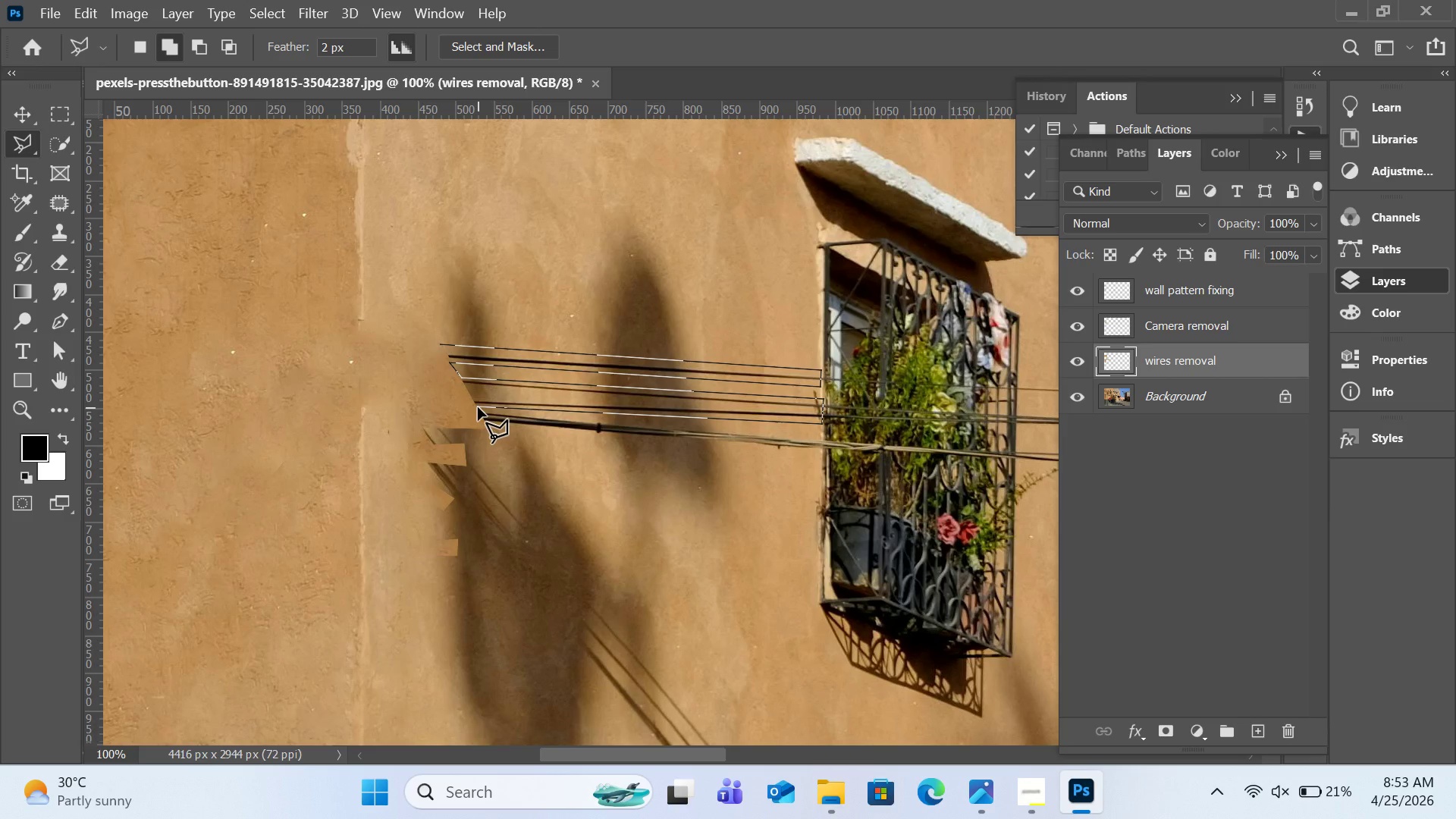 
left_click([474, 407])
 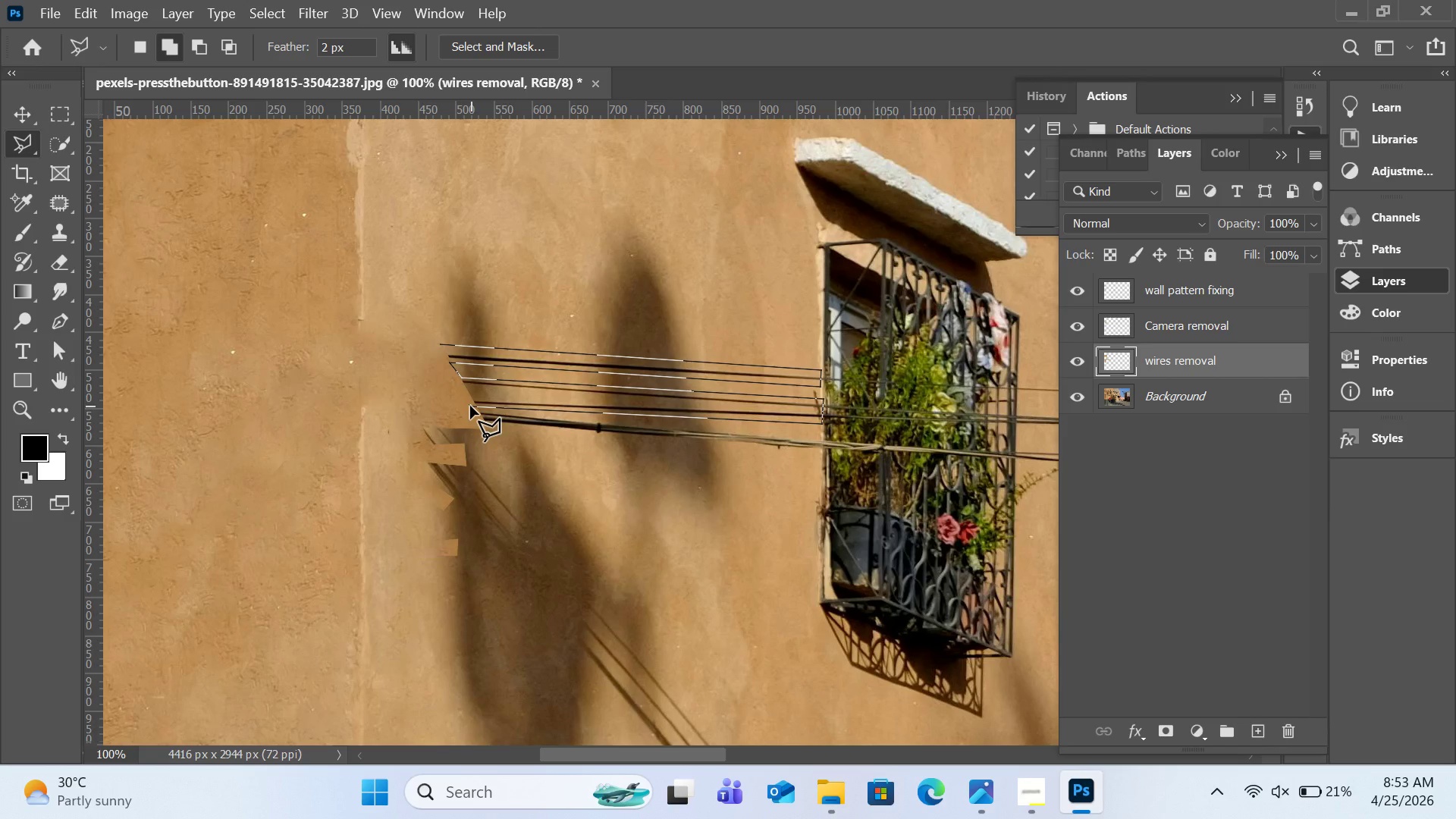 
left_click([470, 406])
 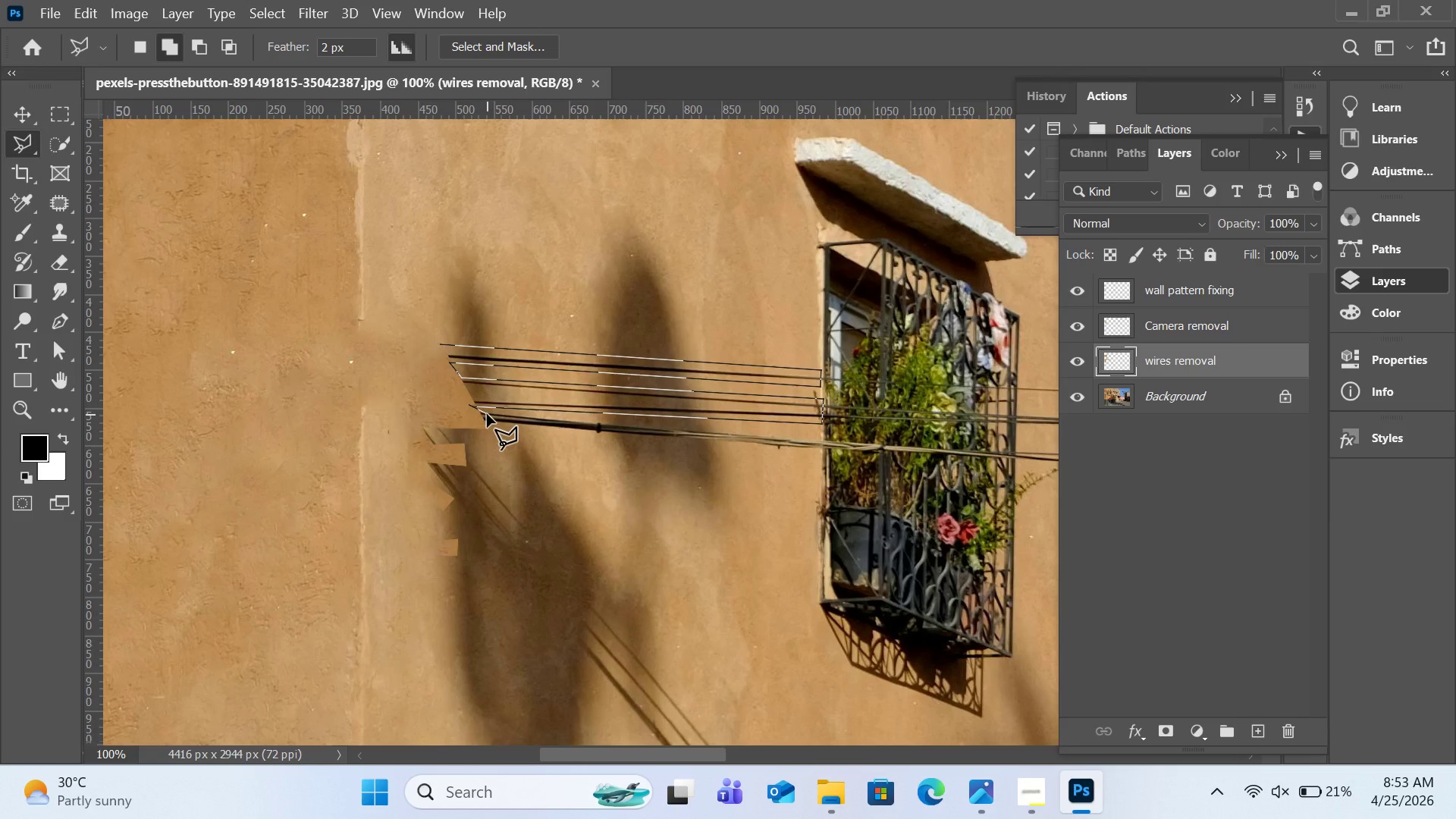 
left_click([489, 413])
 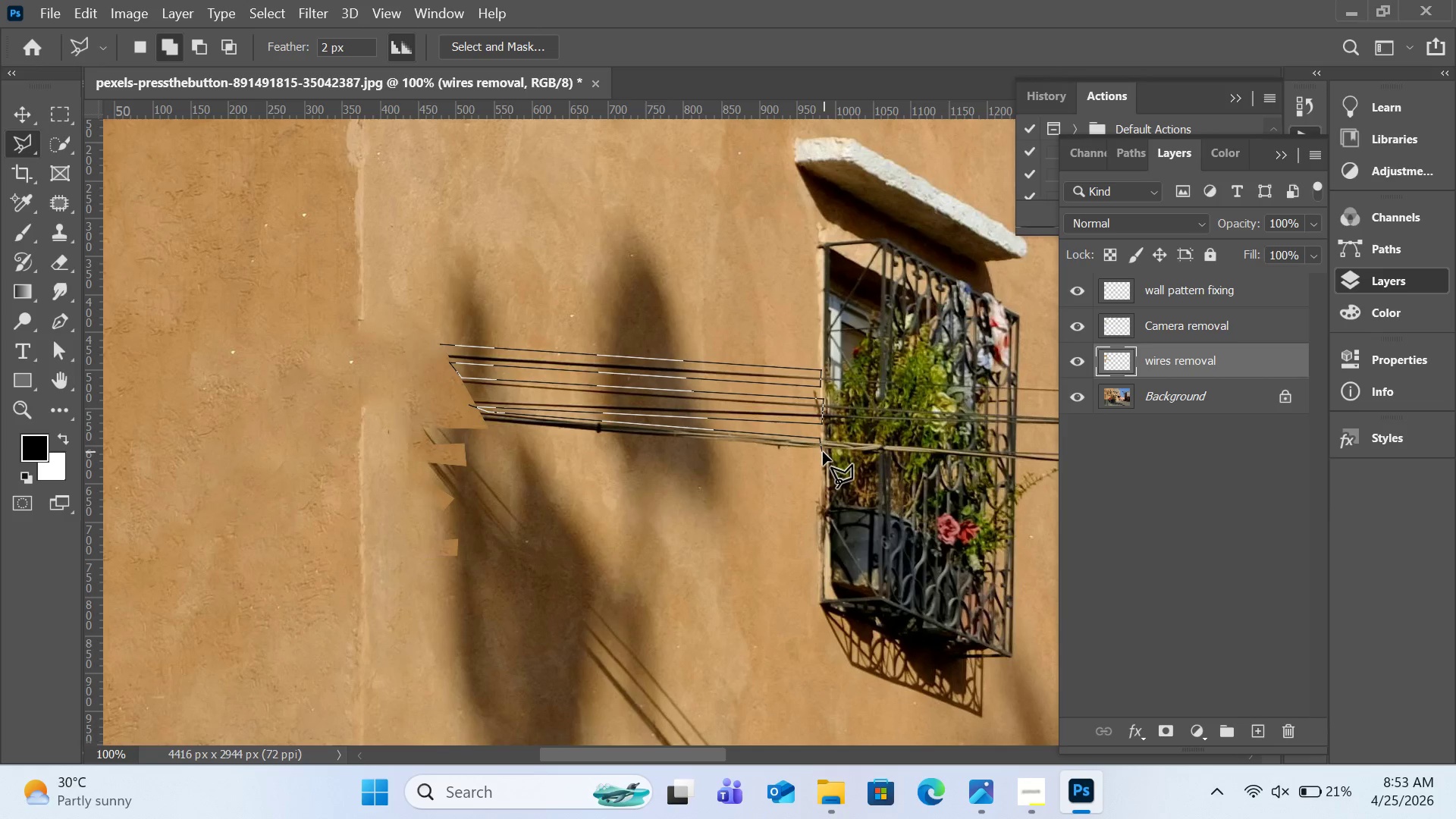 
left_click([821, 457])
 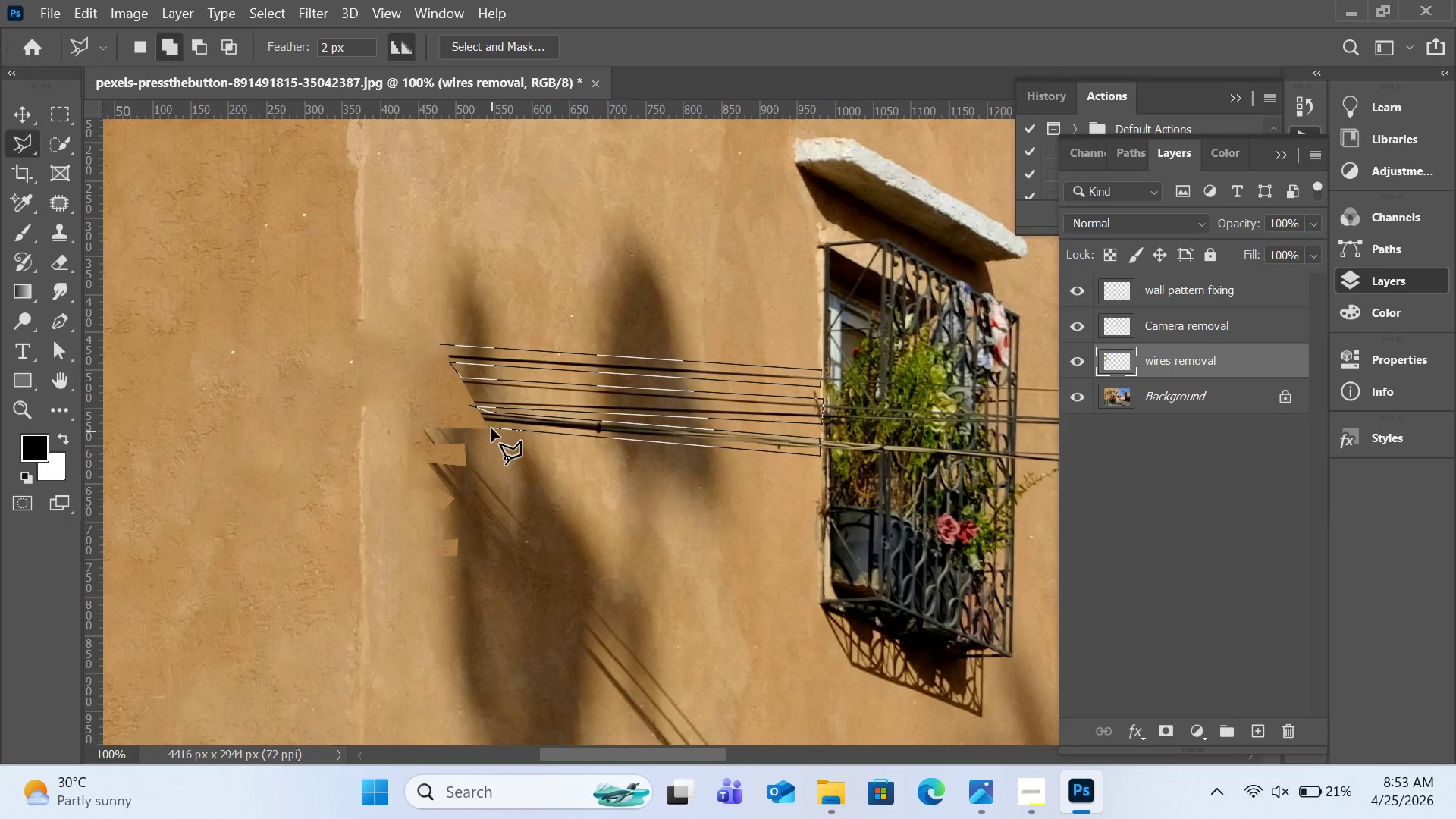 
left_click([488, 427])
 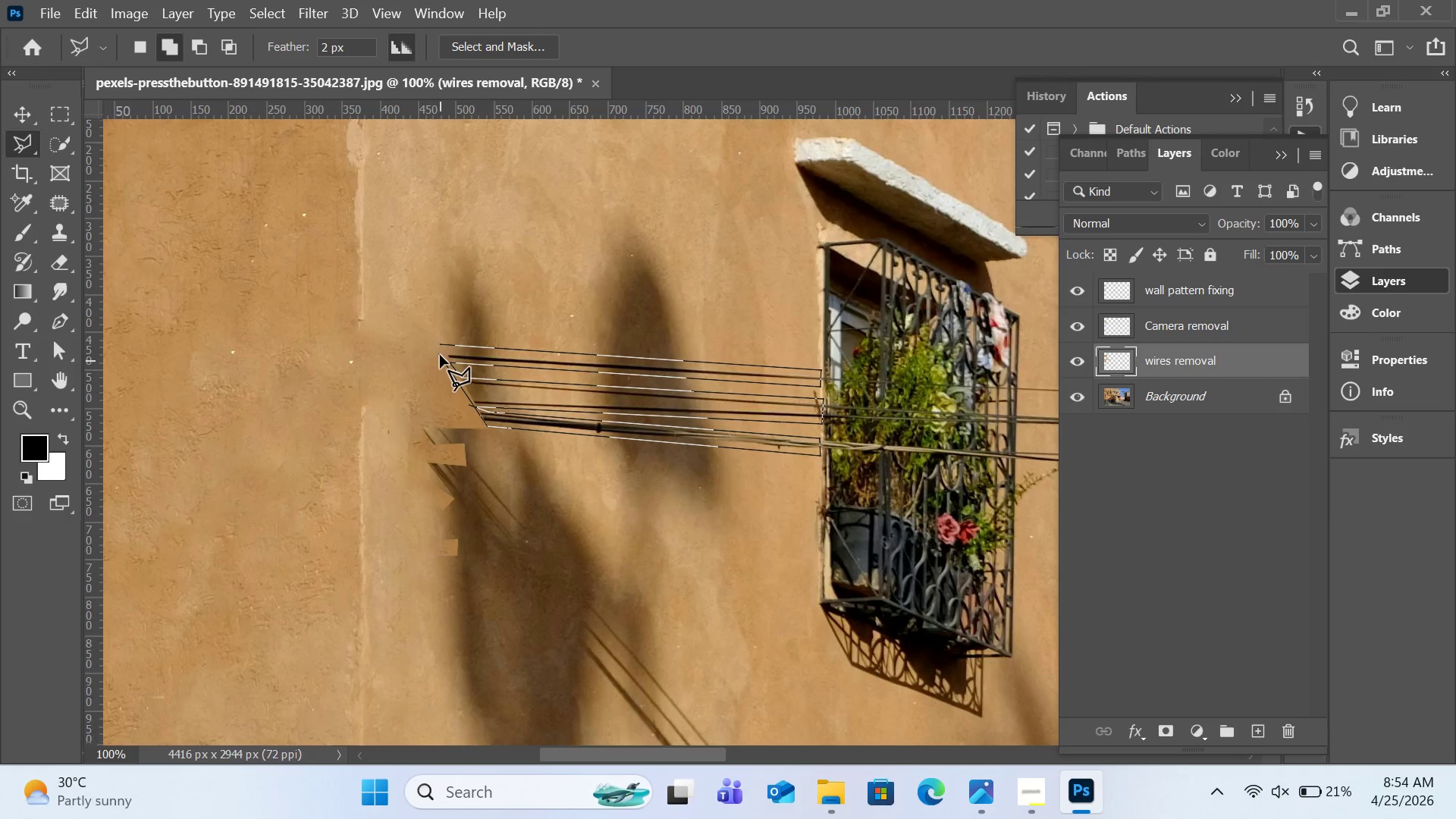 
double_click([436, 344])
 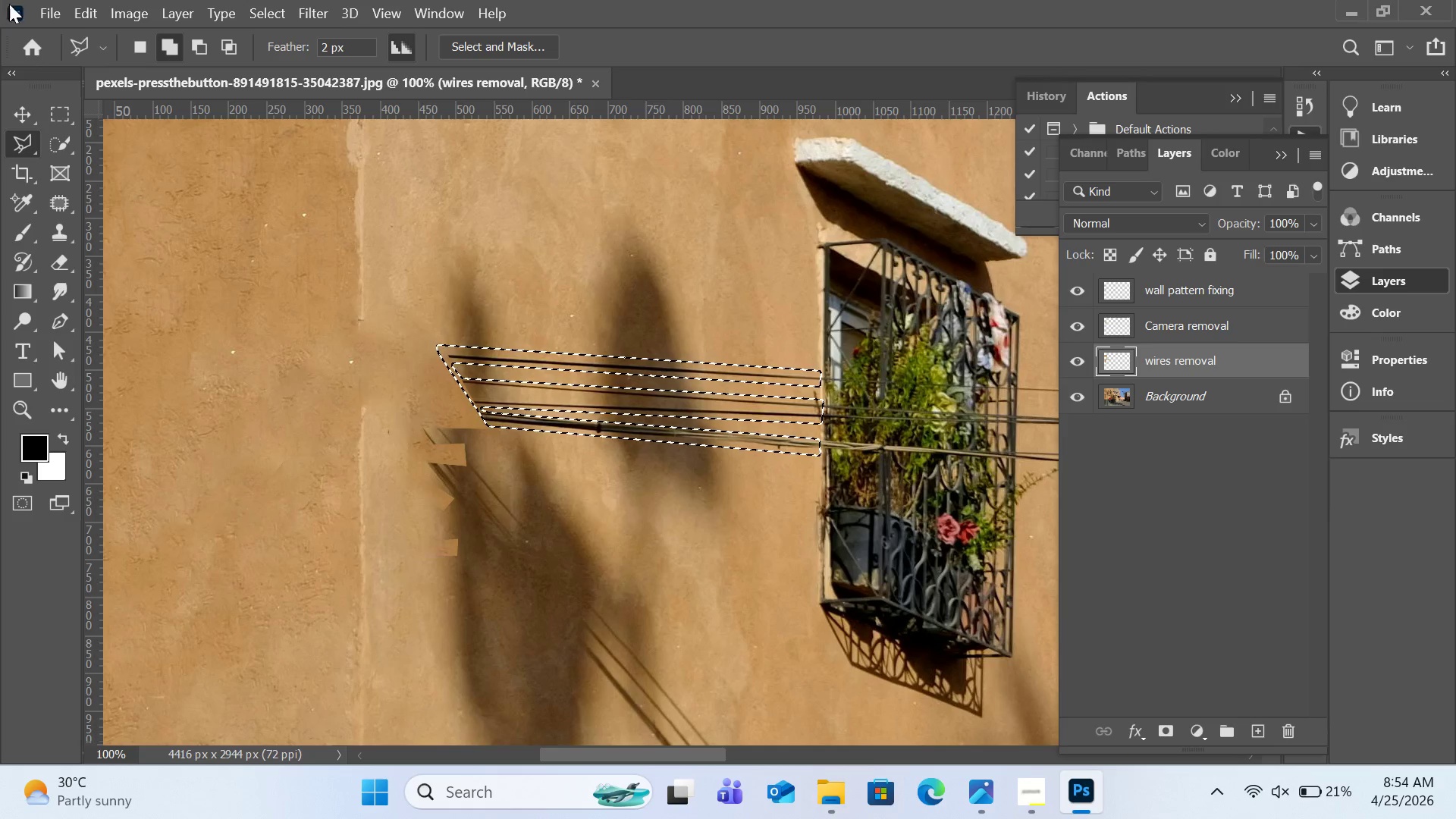 
left_click([96, 8])
 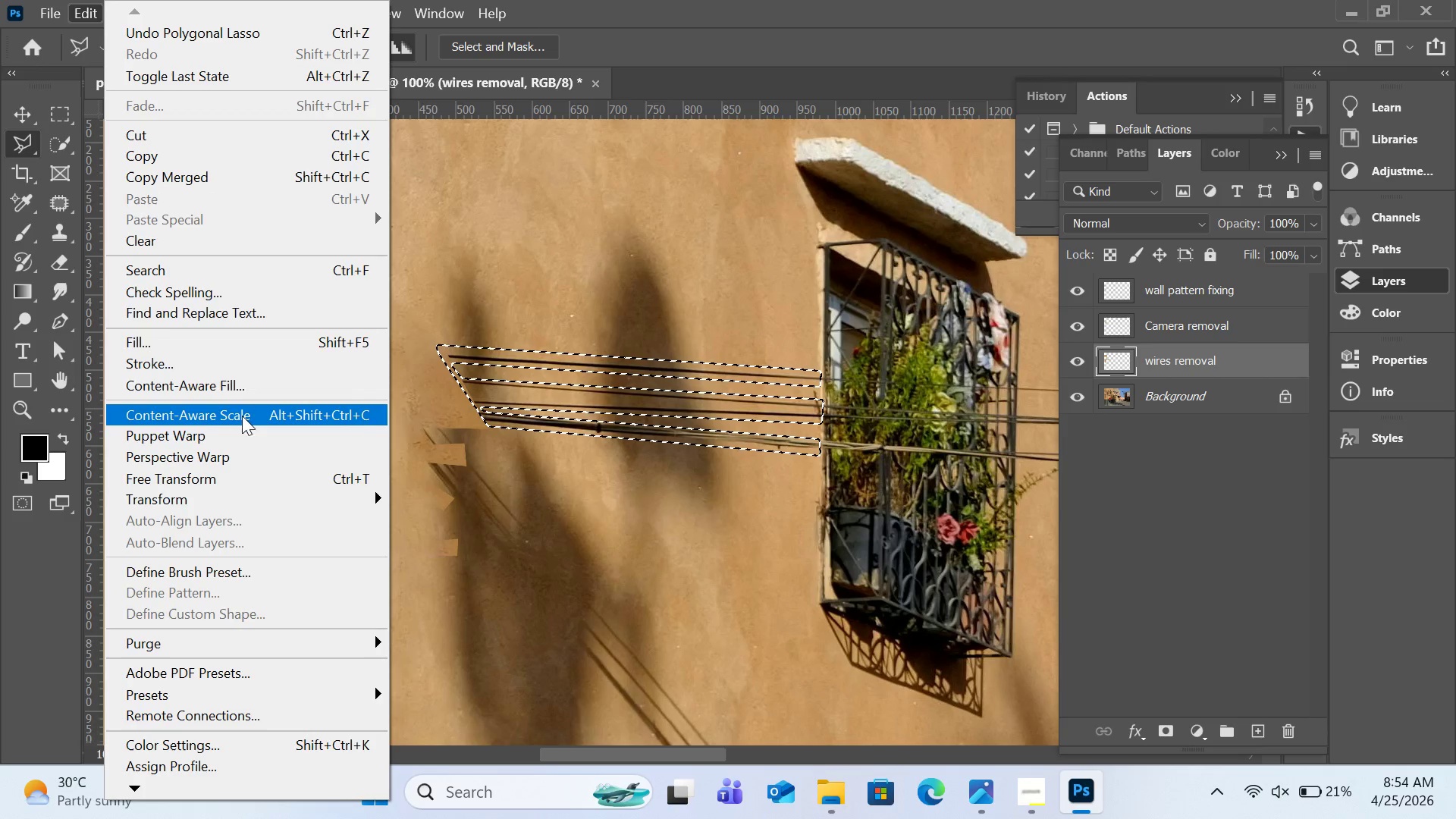 
left_click([246, 393])
 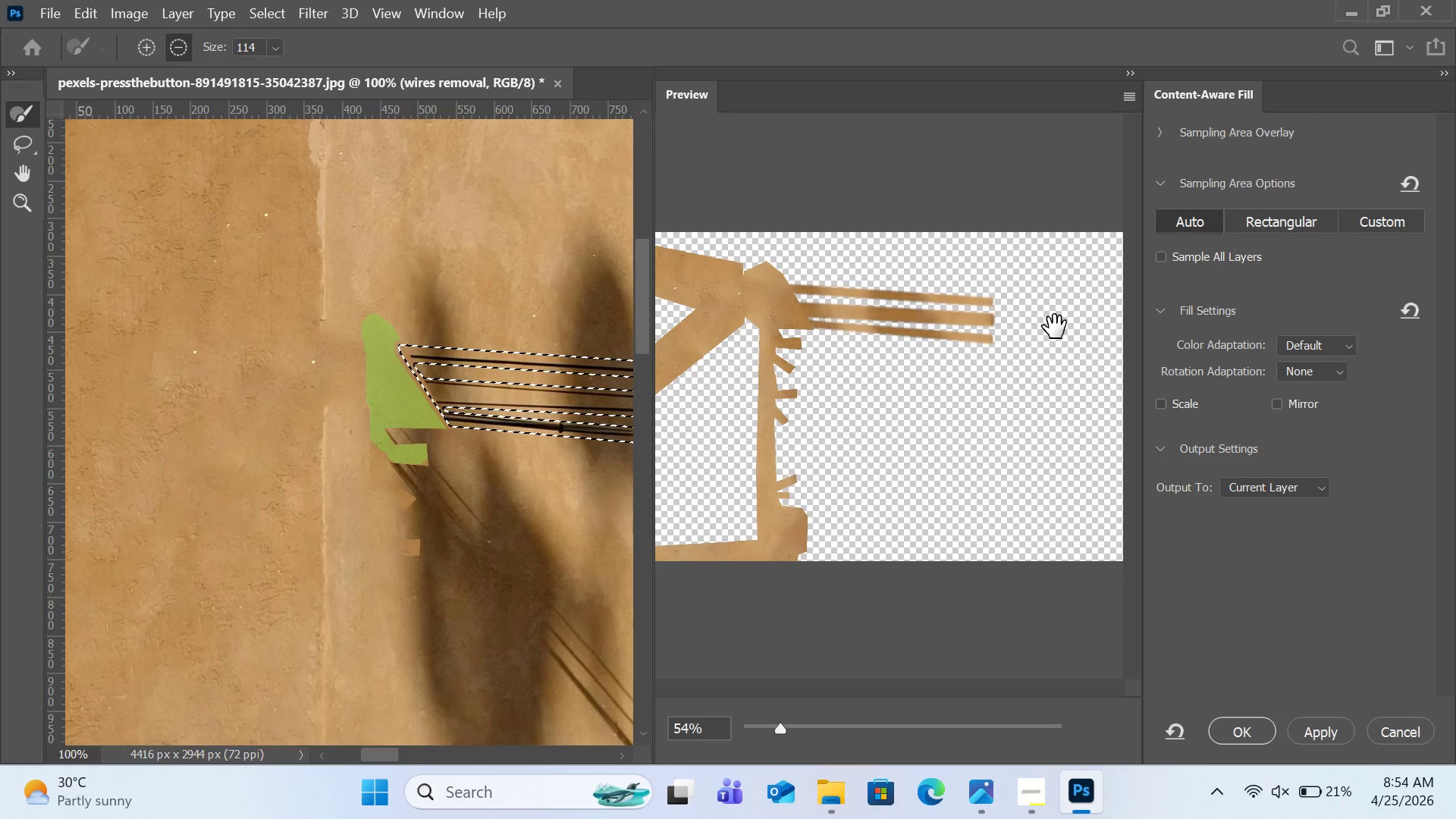 
wait(9.25)
 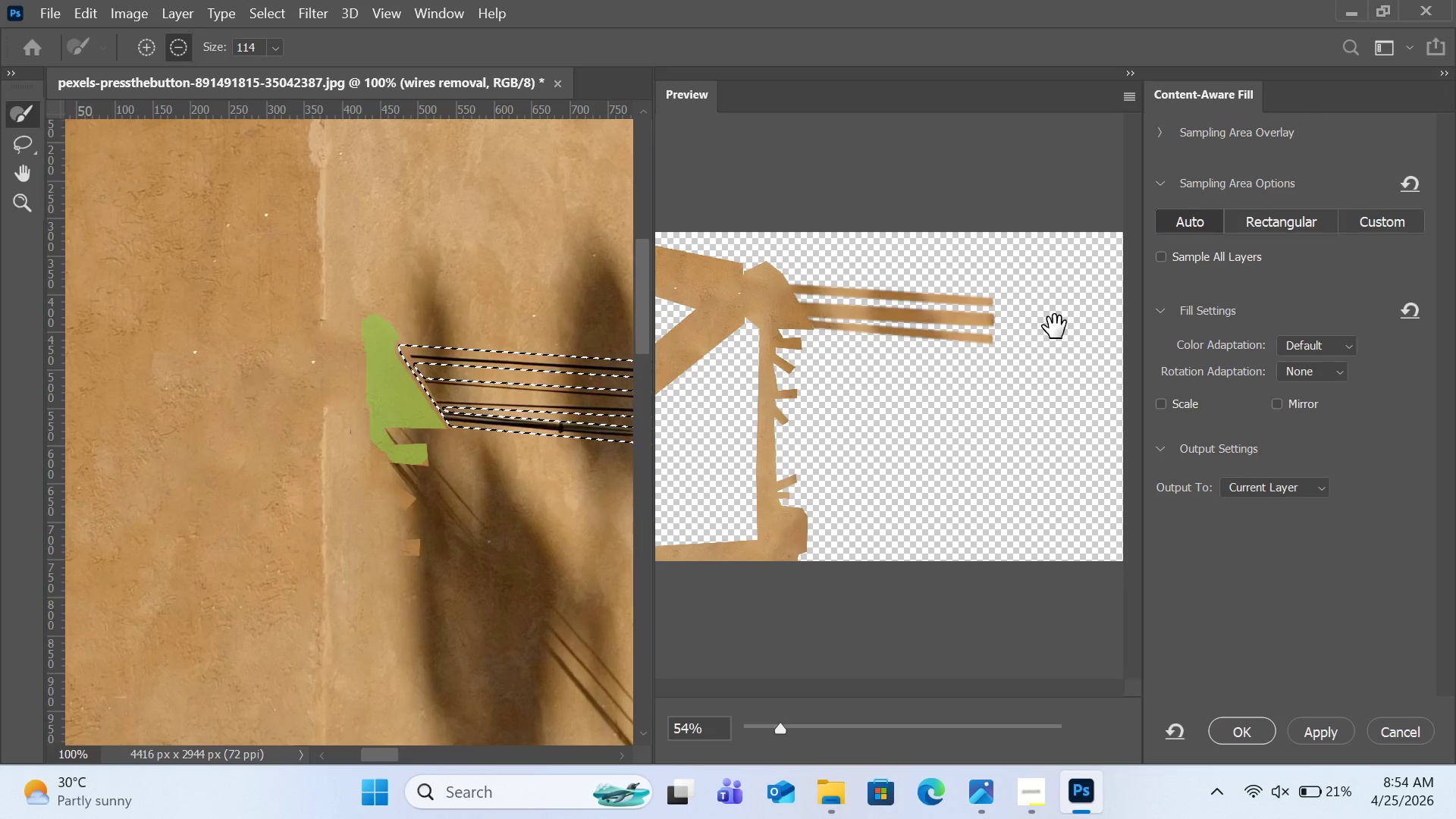 
left_click([1254, 736])
 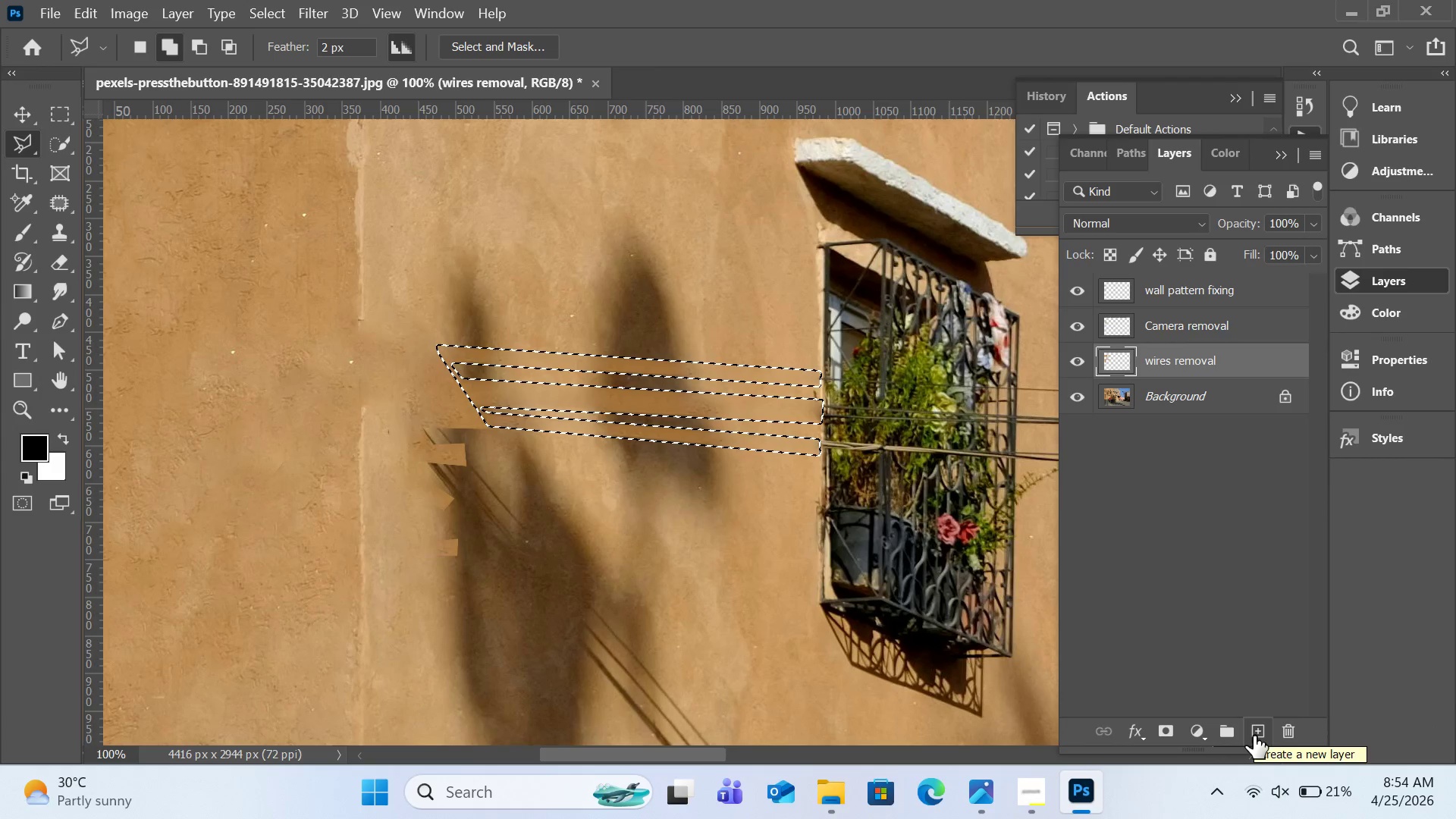 
key(Shift+D)
 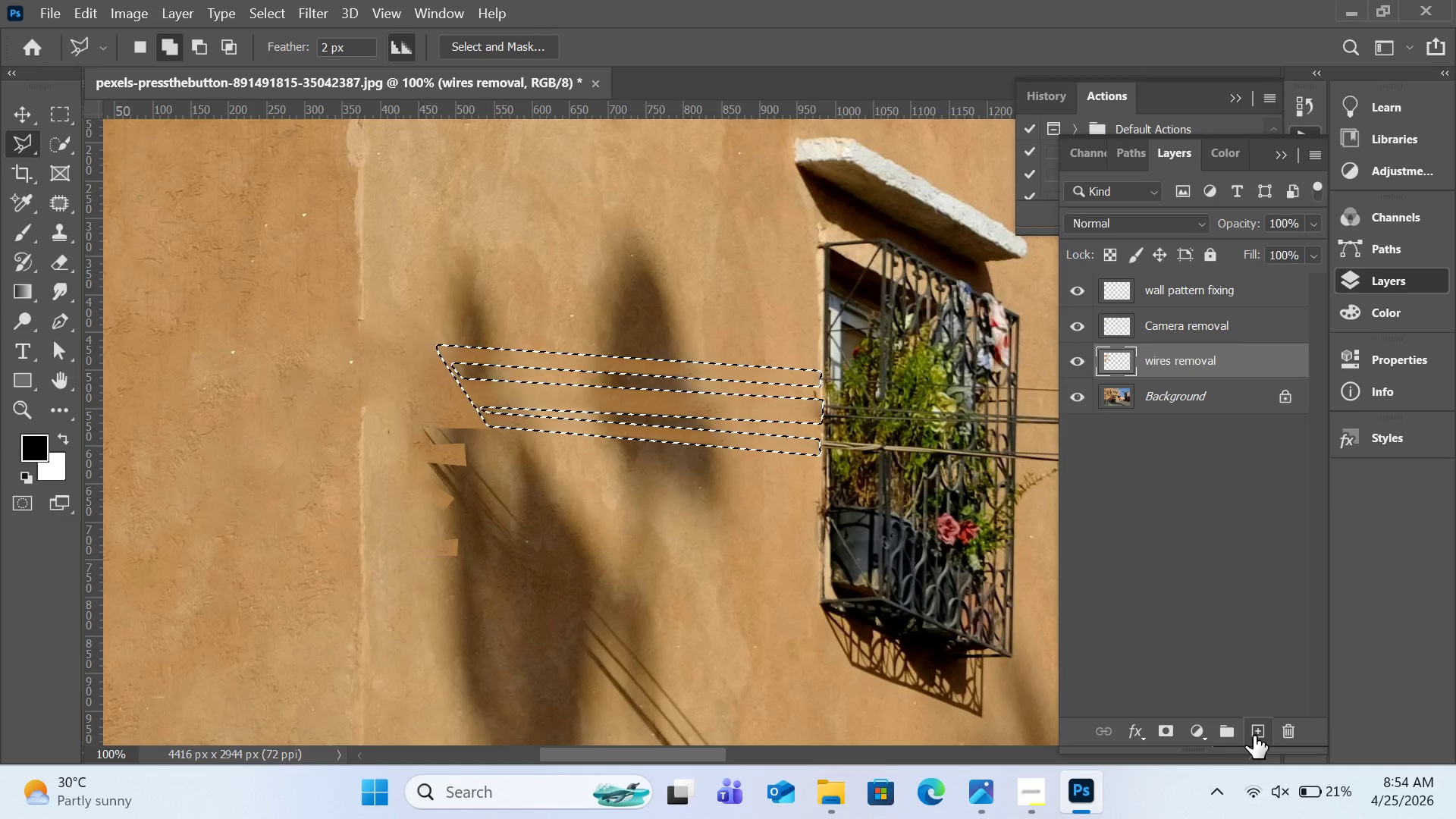 
key(Shift+ShiftLeft)
 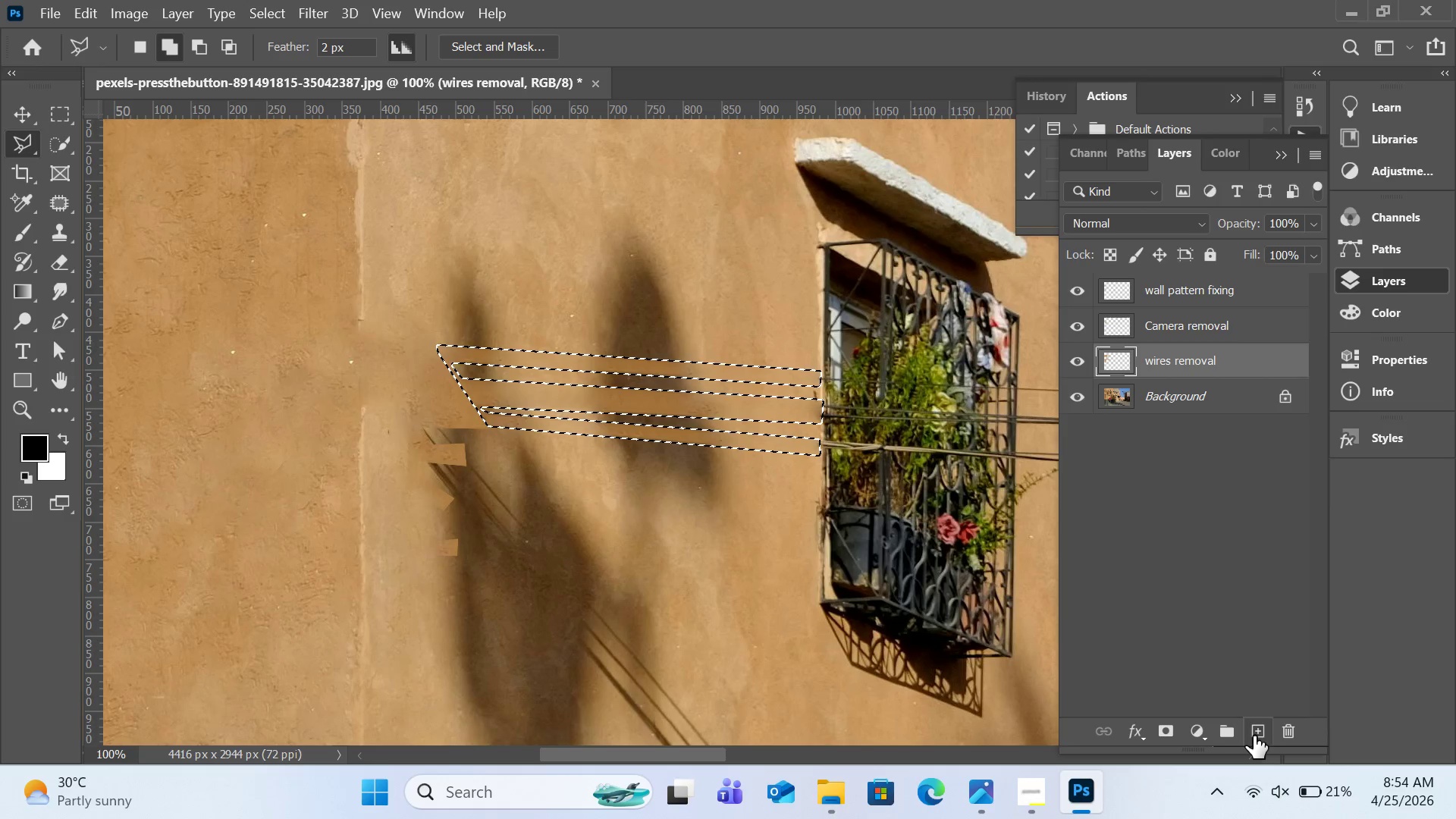 
hold_key(key=ShiftLeft, duration=0.31)
 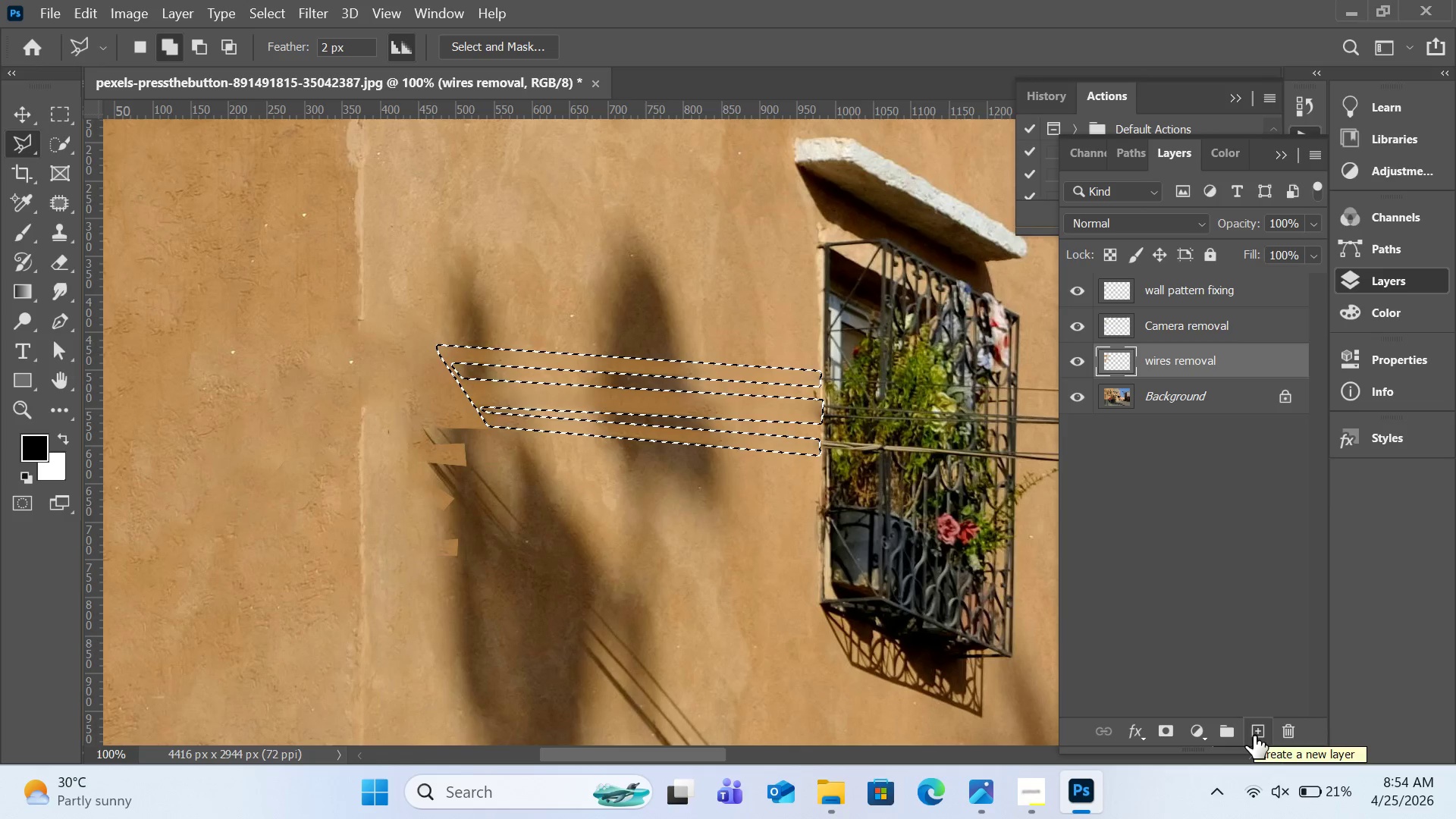 
key(Control+D)
 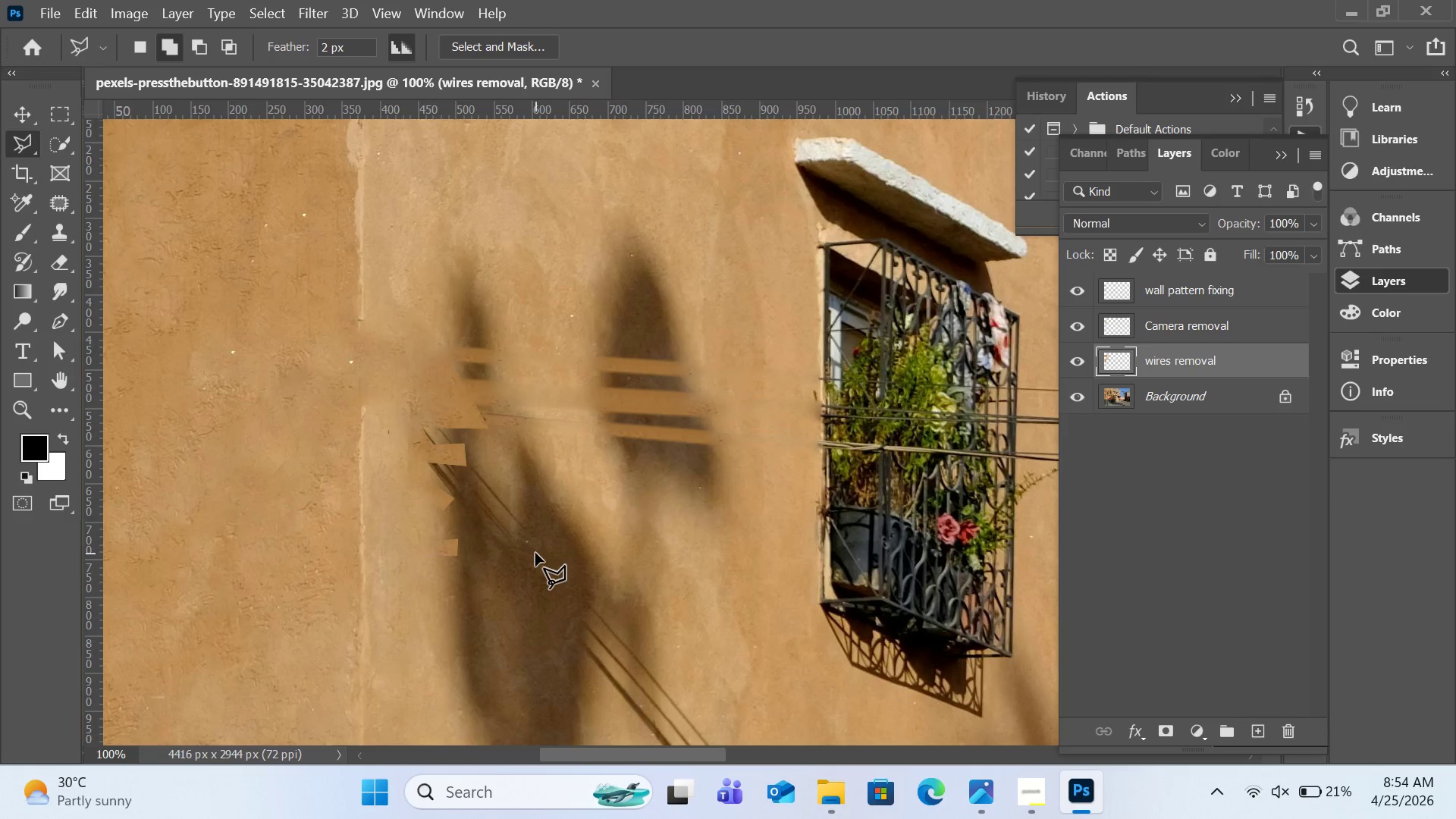 
scroll: coordinate [635, 469], scroll_direction: up, amount: 4.0
 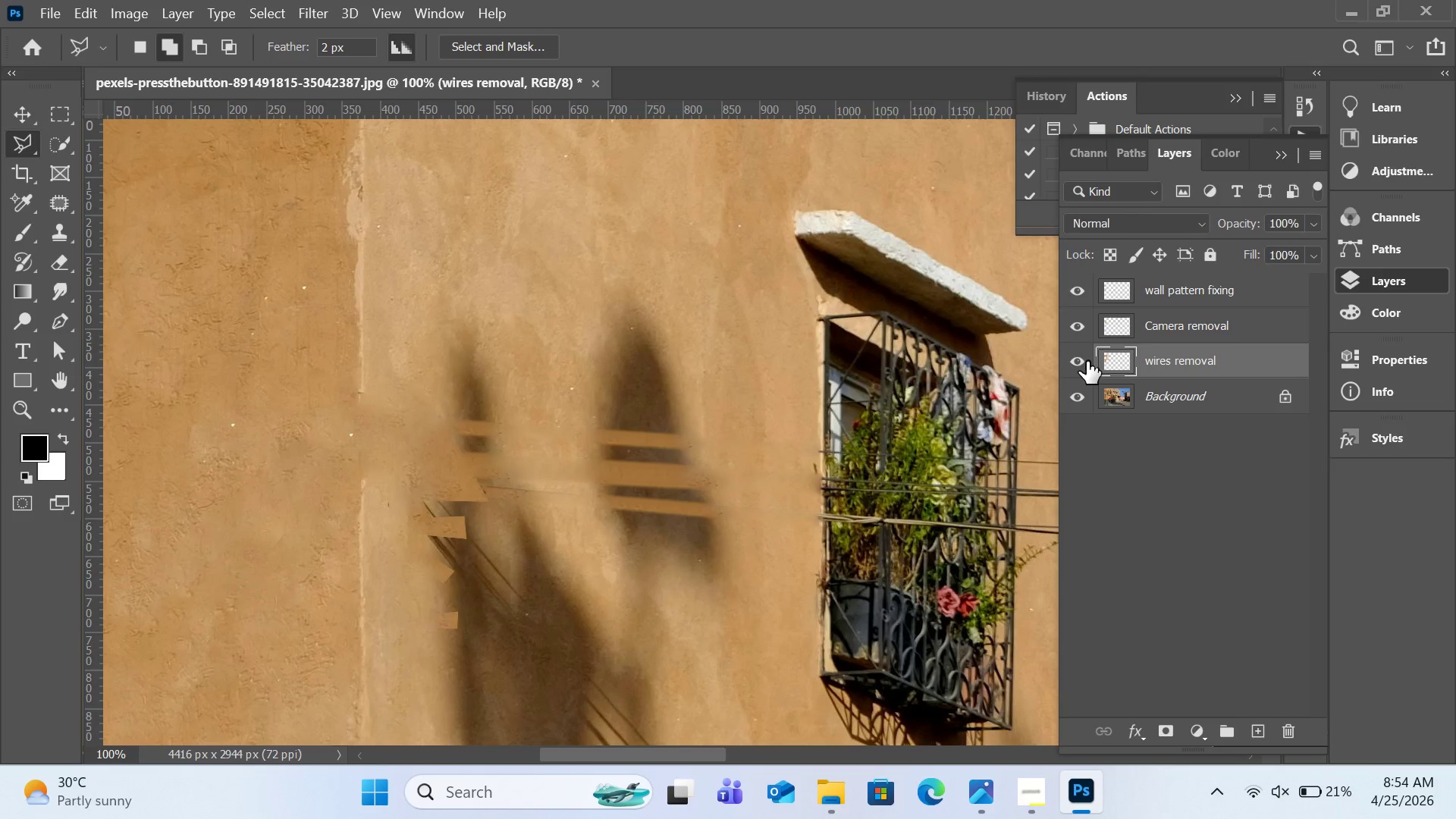 
left_click([1087, 361])
 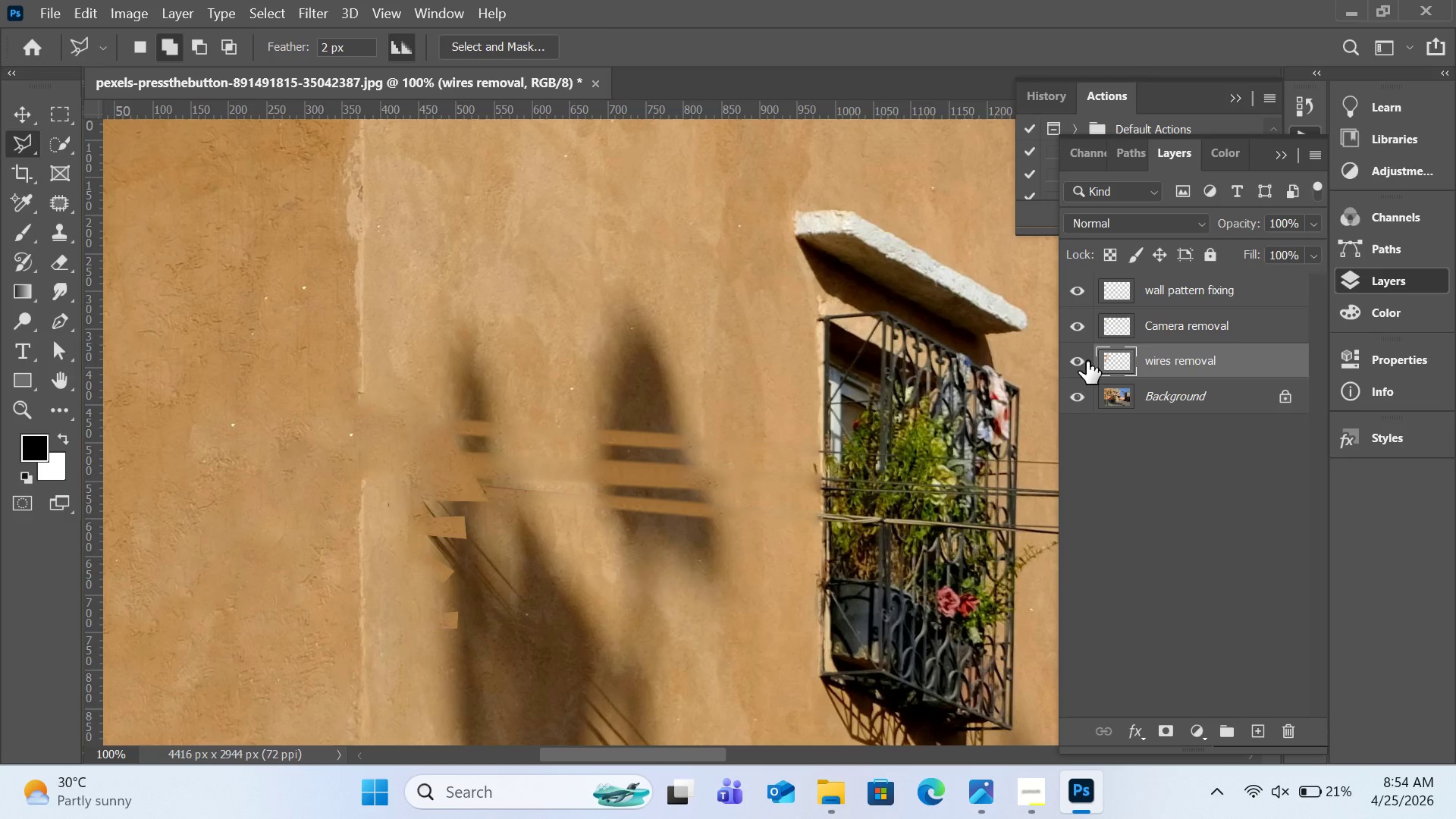 
left_click([1087, 361])
 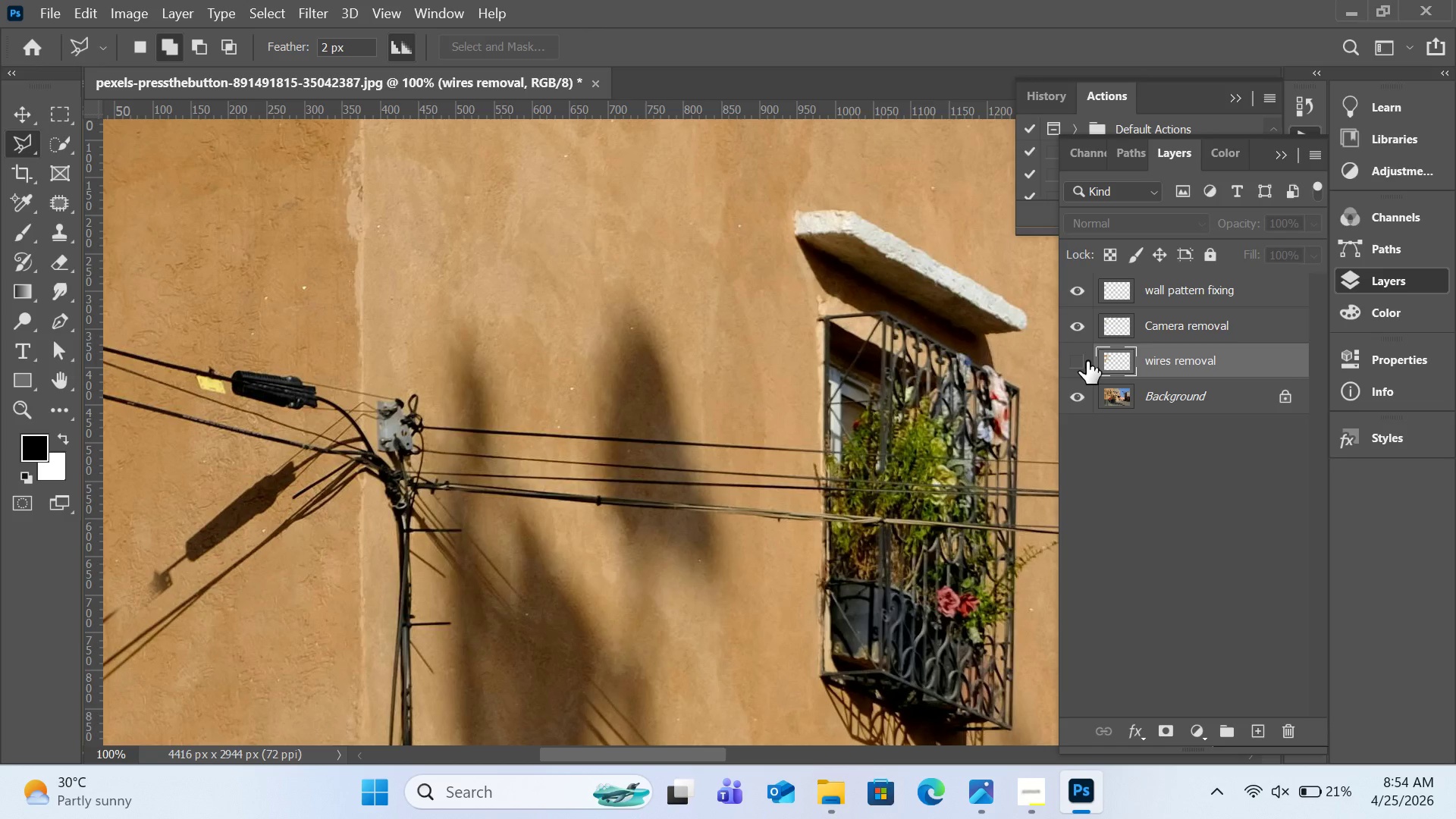 
left_click([1087, 361])
 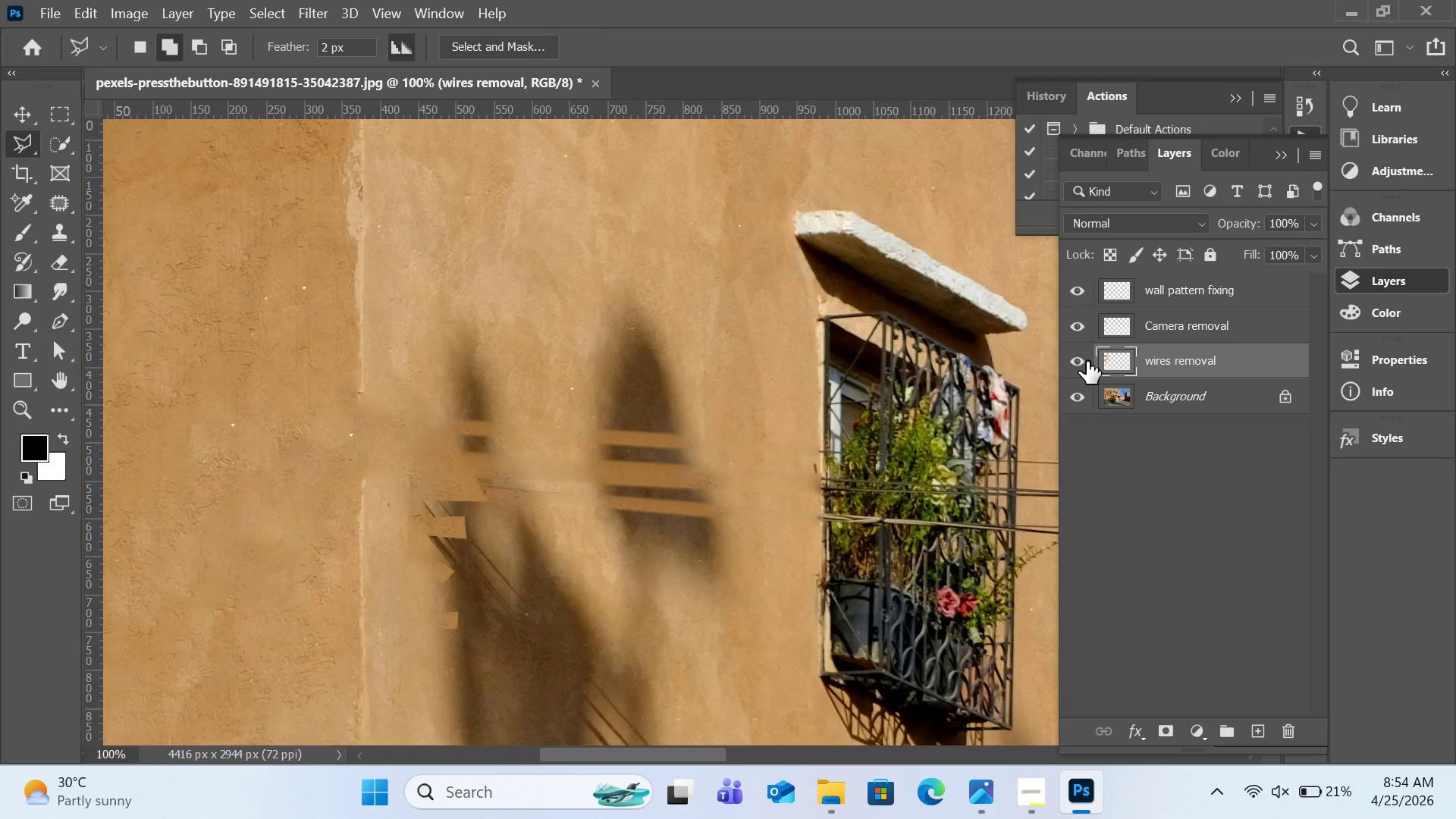 
scroll: coordinate [627, 497], scroll_direction: down, amount: 12.0
 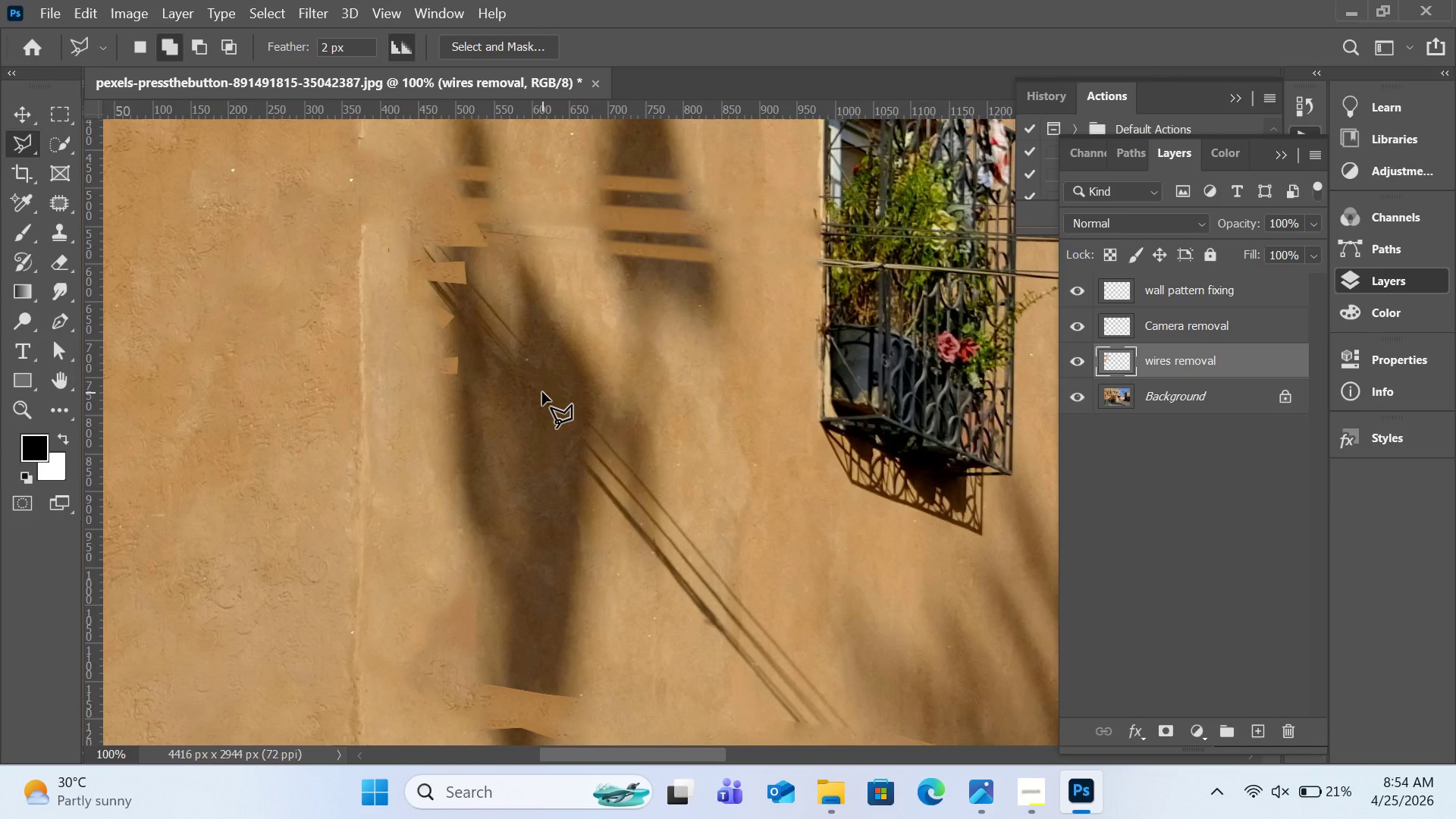 
scroll: coordinate [542, 392], scroll_direction: up, amount: 9.0
 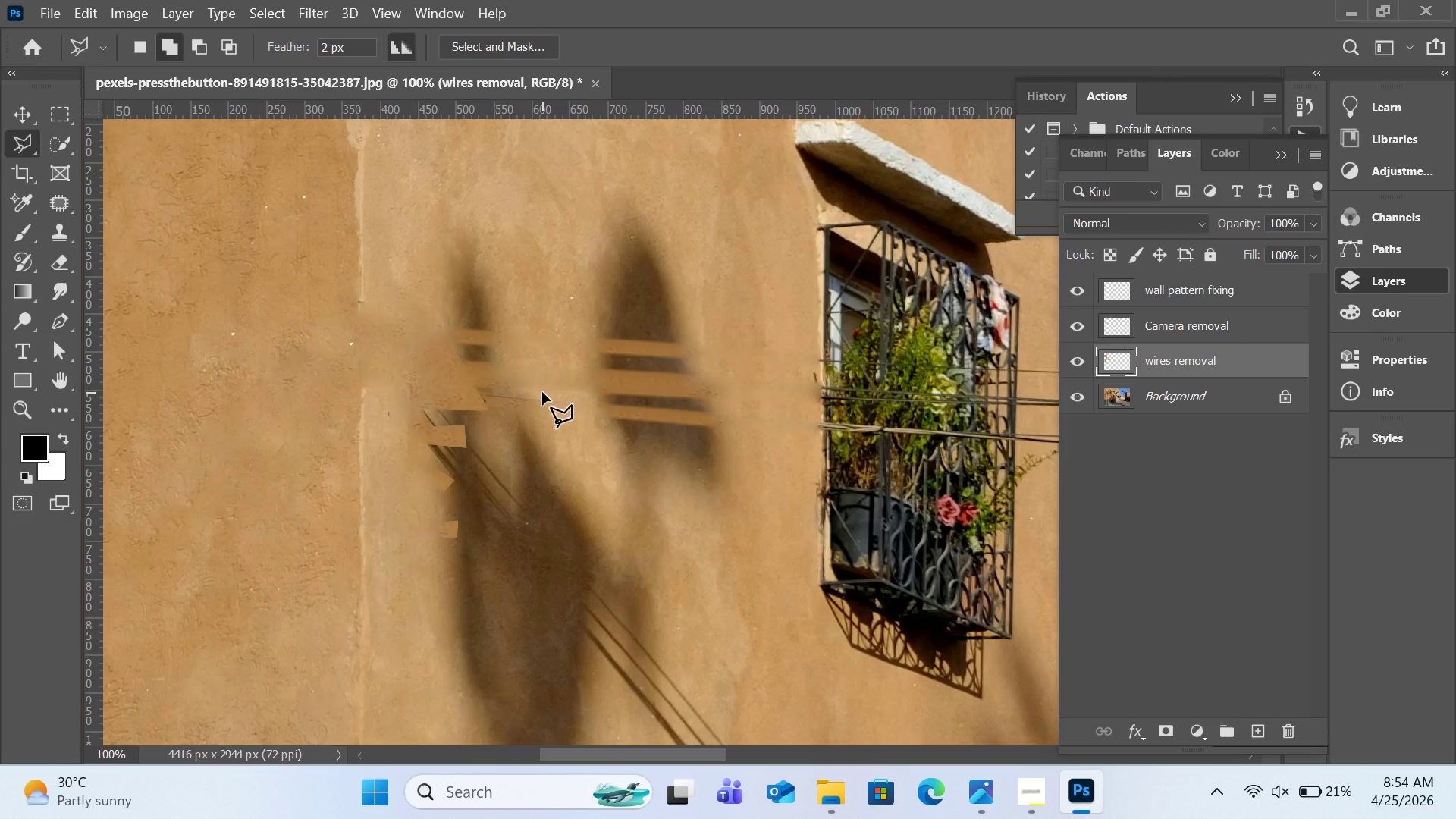 
scroll: coordinate [548, 380], scroll_direction: down, amount: 24.0
 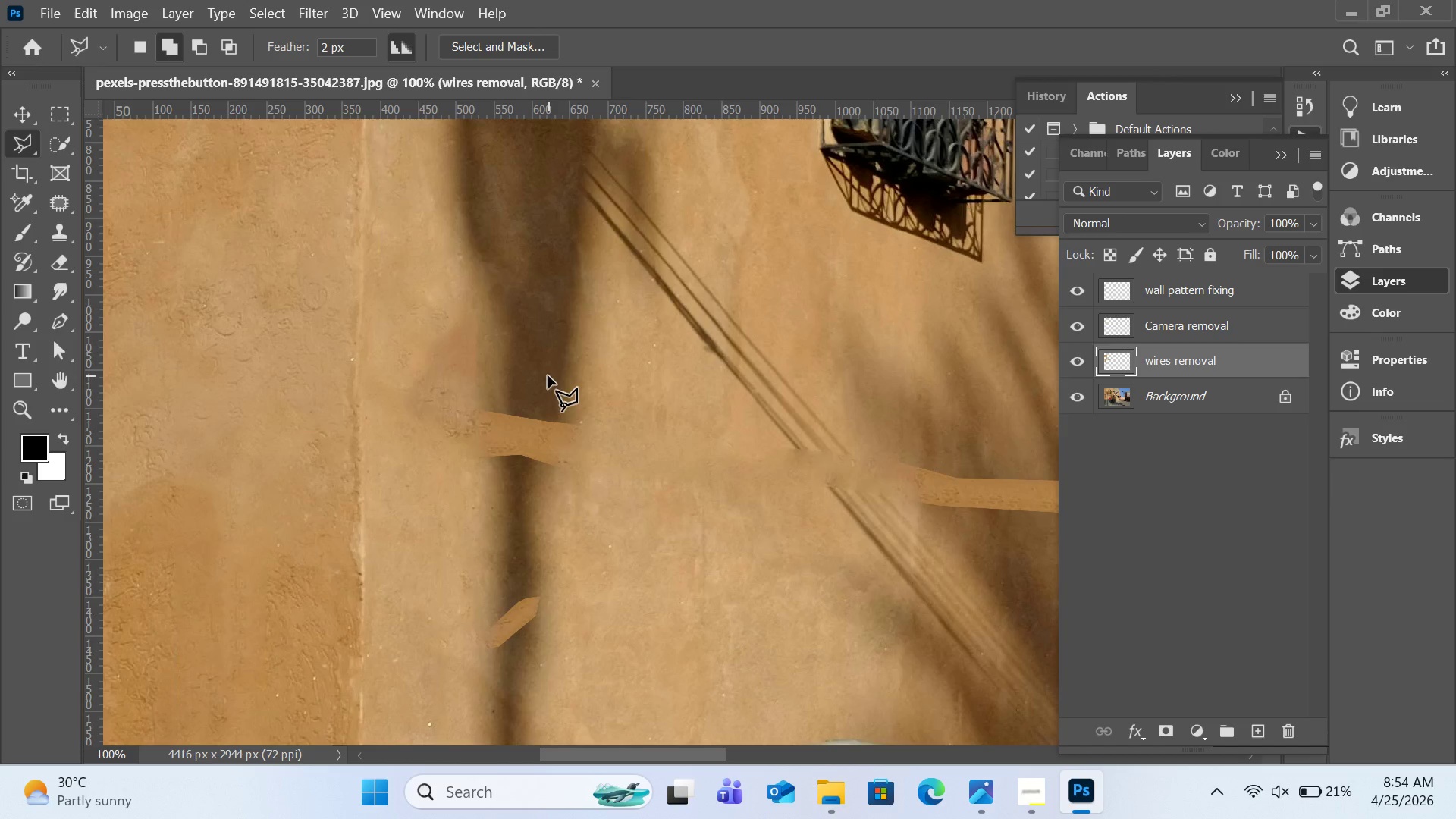 
key(Control+Minus)
 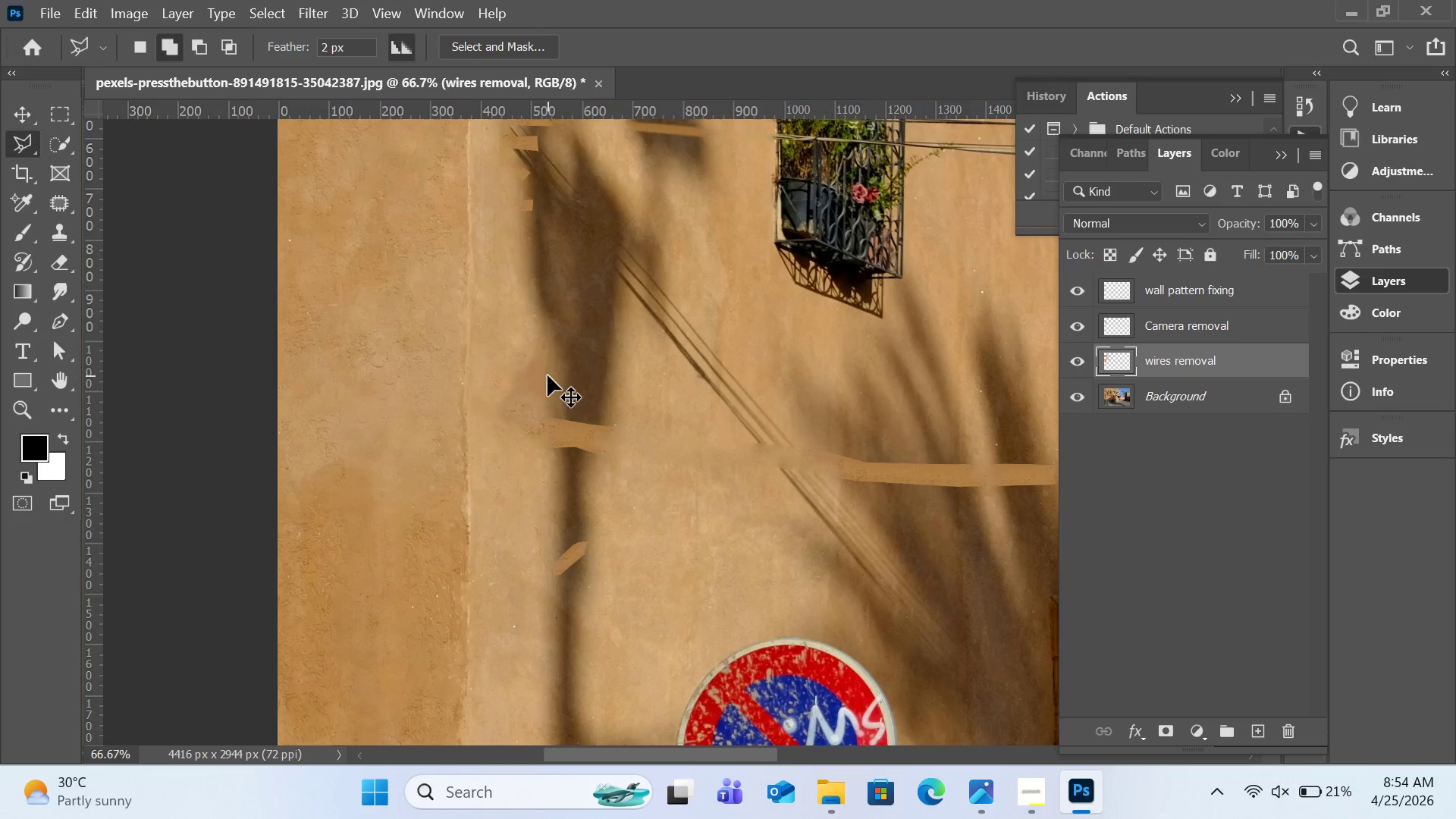 
key(Control+Minus)
 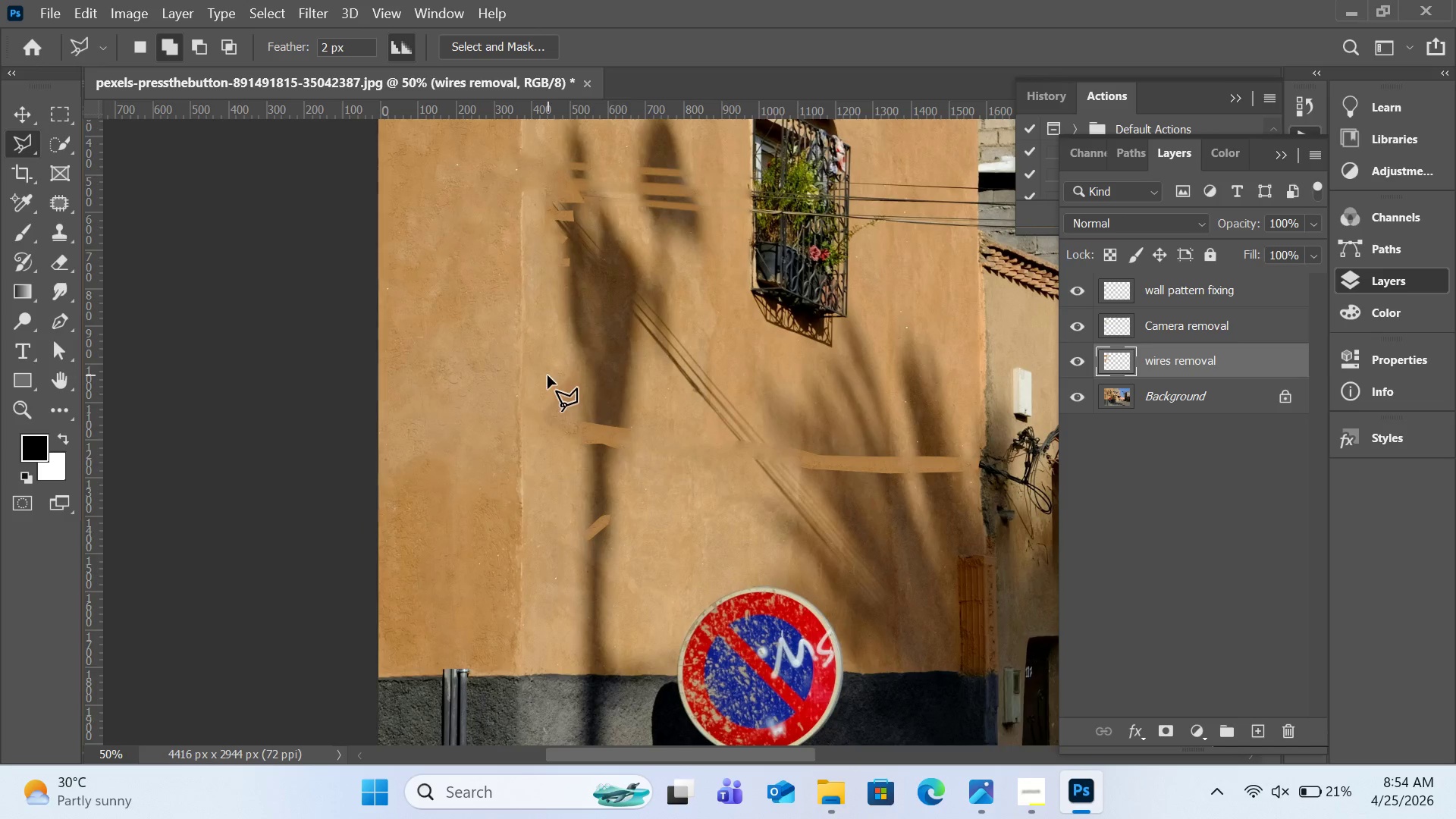 
scroll: coordinate [549, 380], scroll_direction: down, amount: 19.0
 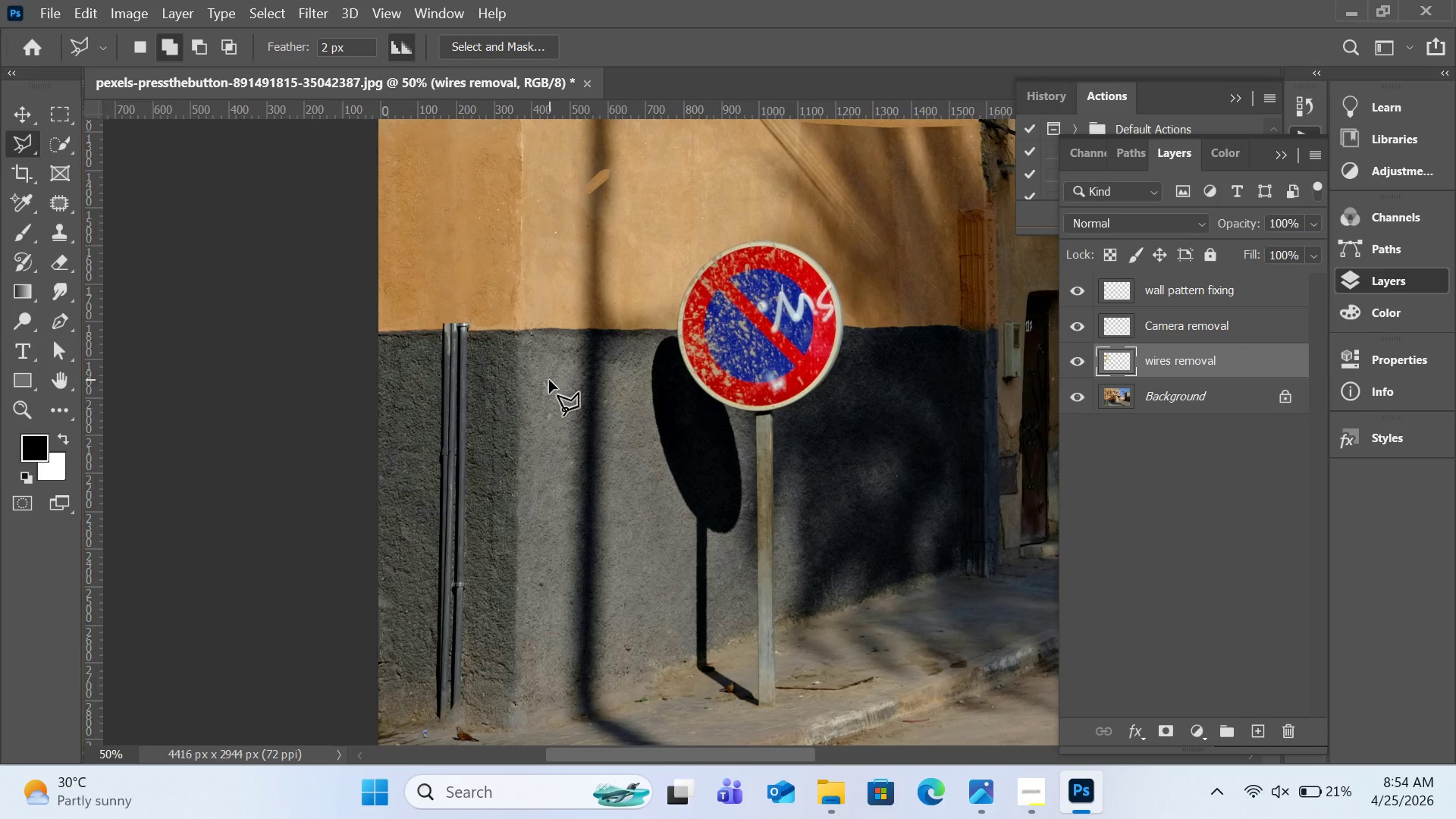 
scroll: coordinate [549, 380], scroll_direction: up, amount: 28.0
 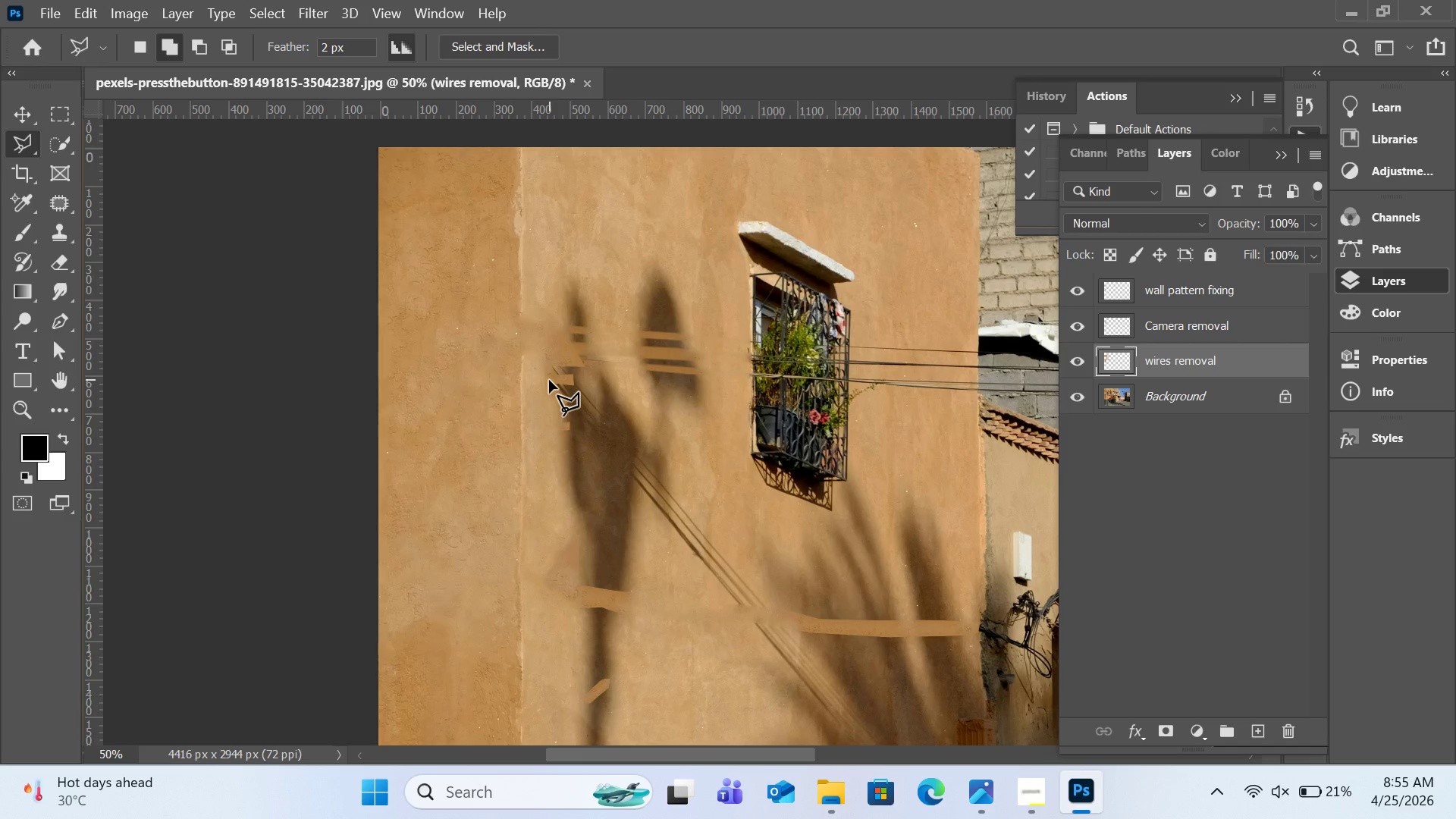 
wait(6.42)
 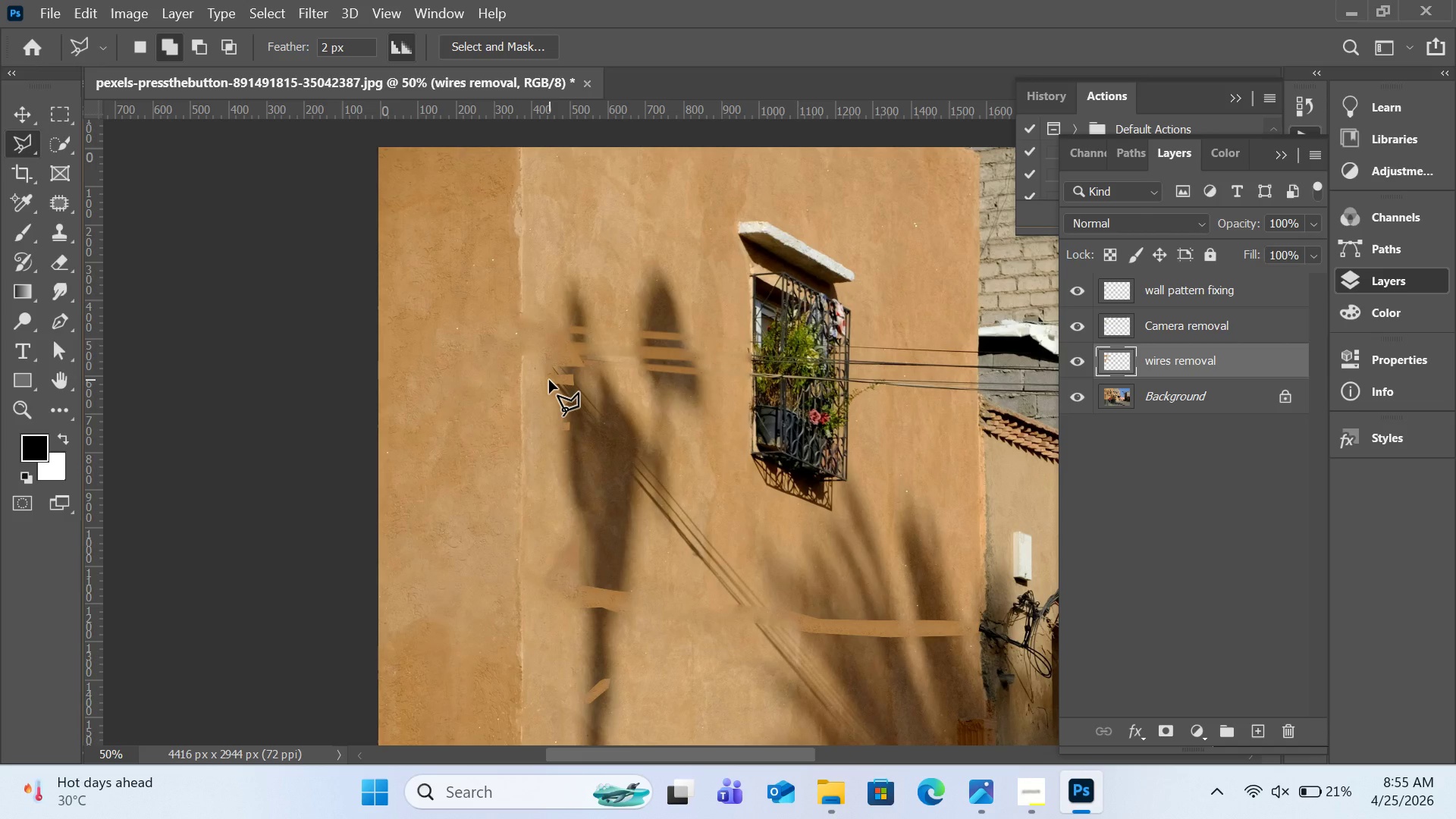 
hold_key(key=H, duration=1.52)
 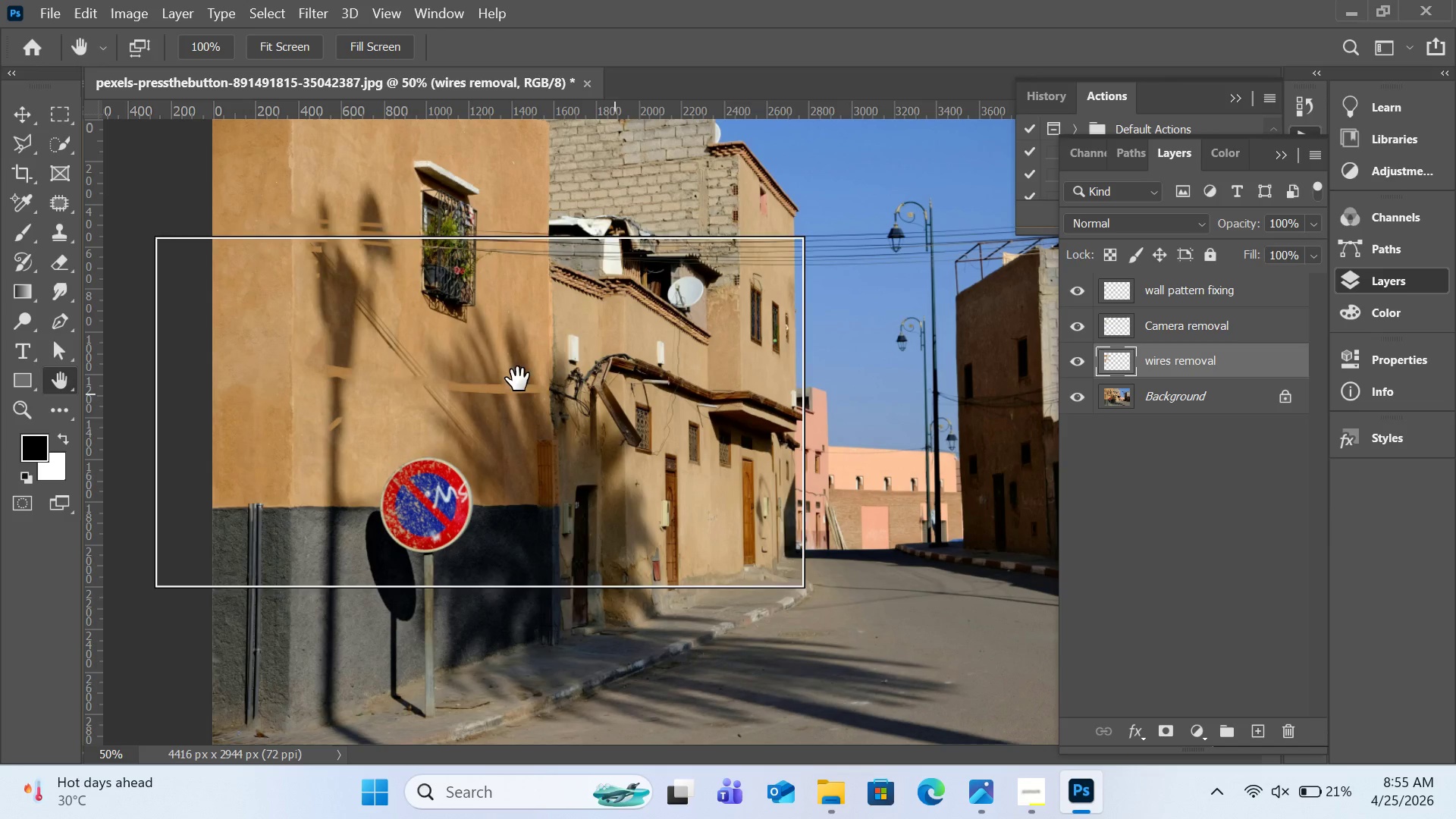 
left_click_drag(start_coordinate=[799, 382], to_coordinate=[479, 367])
 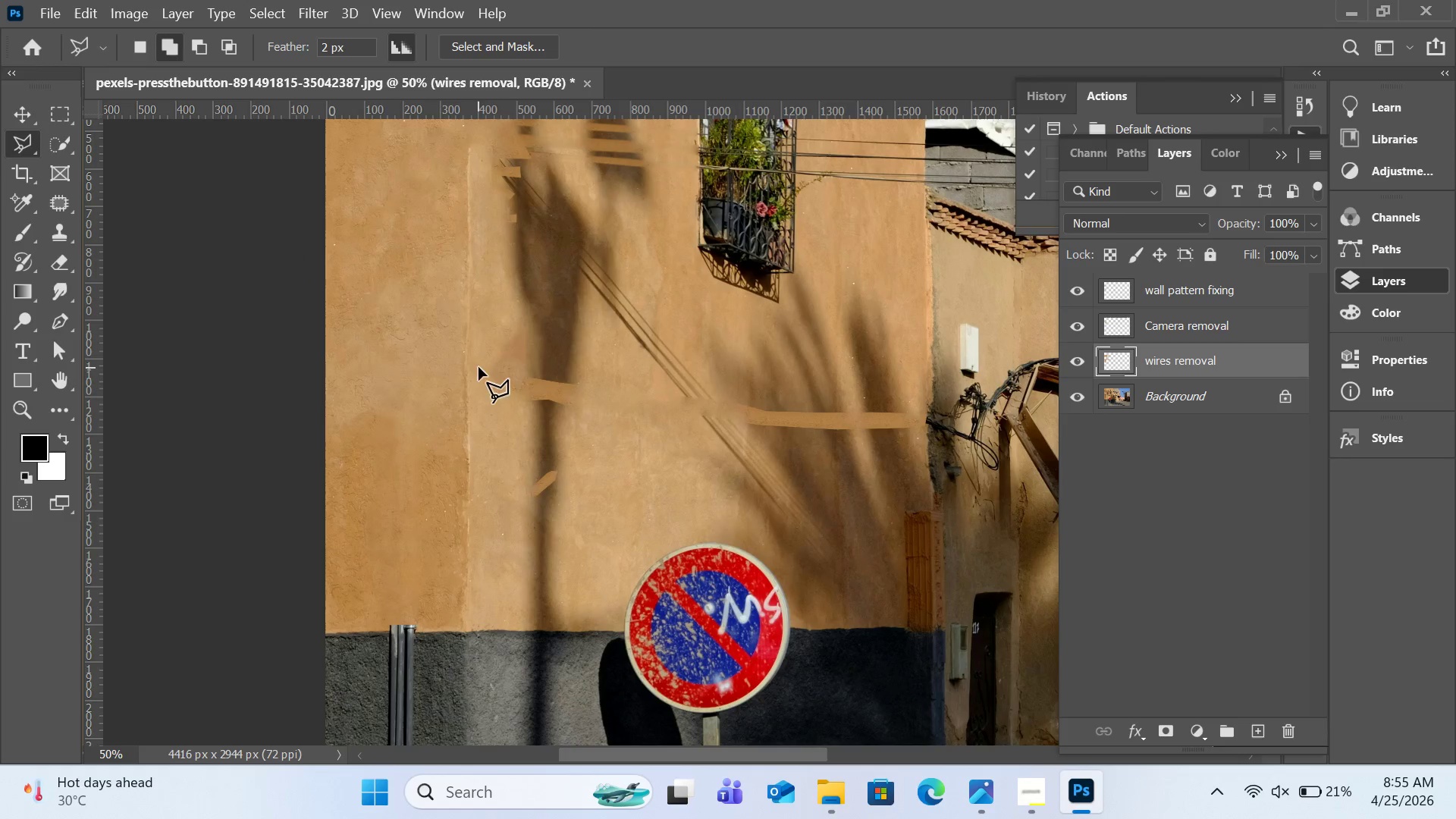 
hold_key(key=H, duration=1.06)
 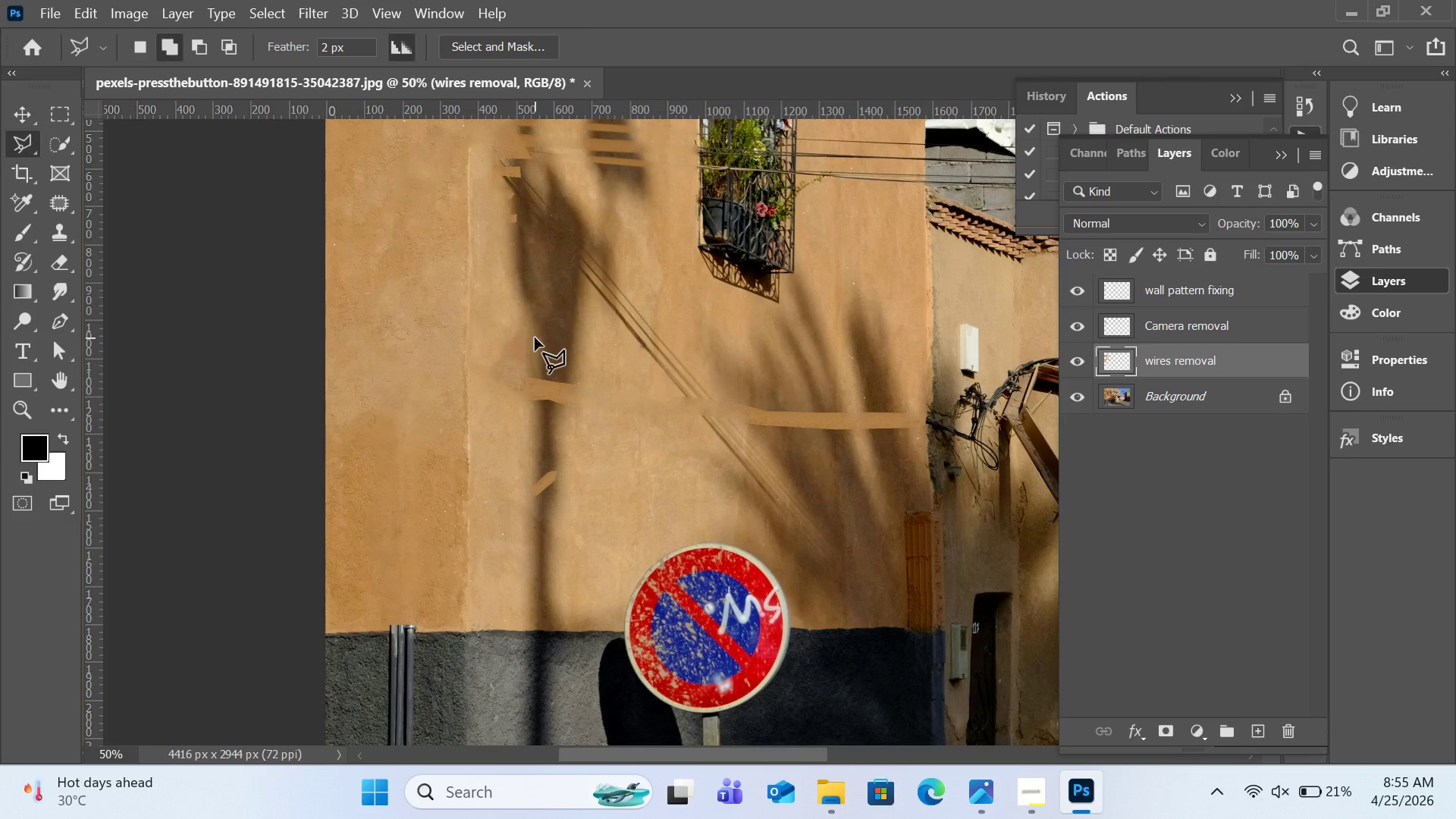 
key(Control+Equal)
 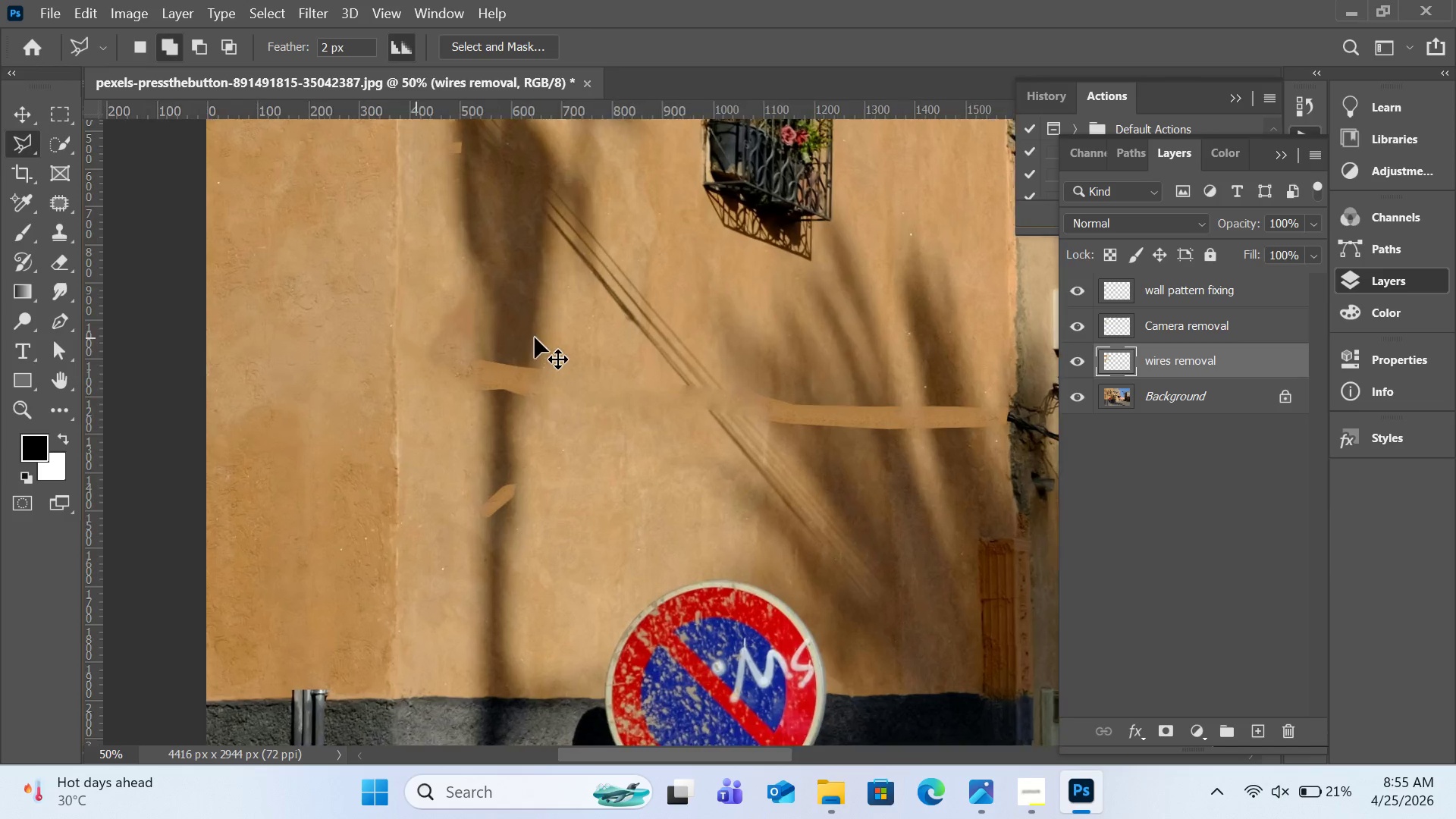 
key(Control+Equal)
 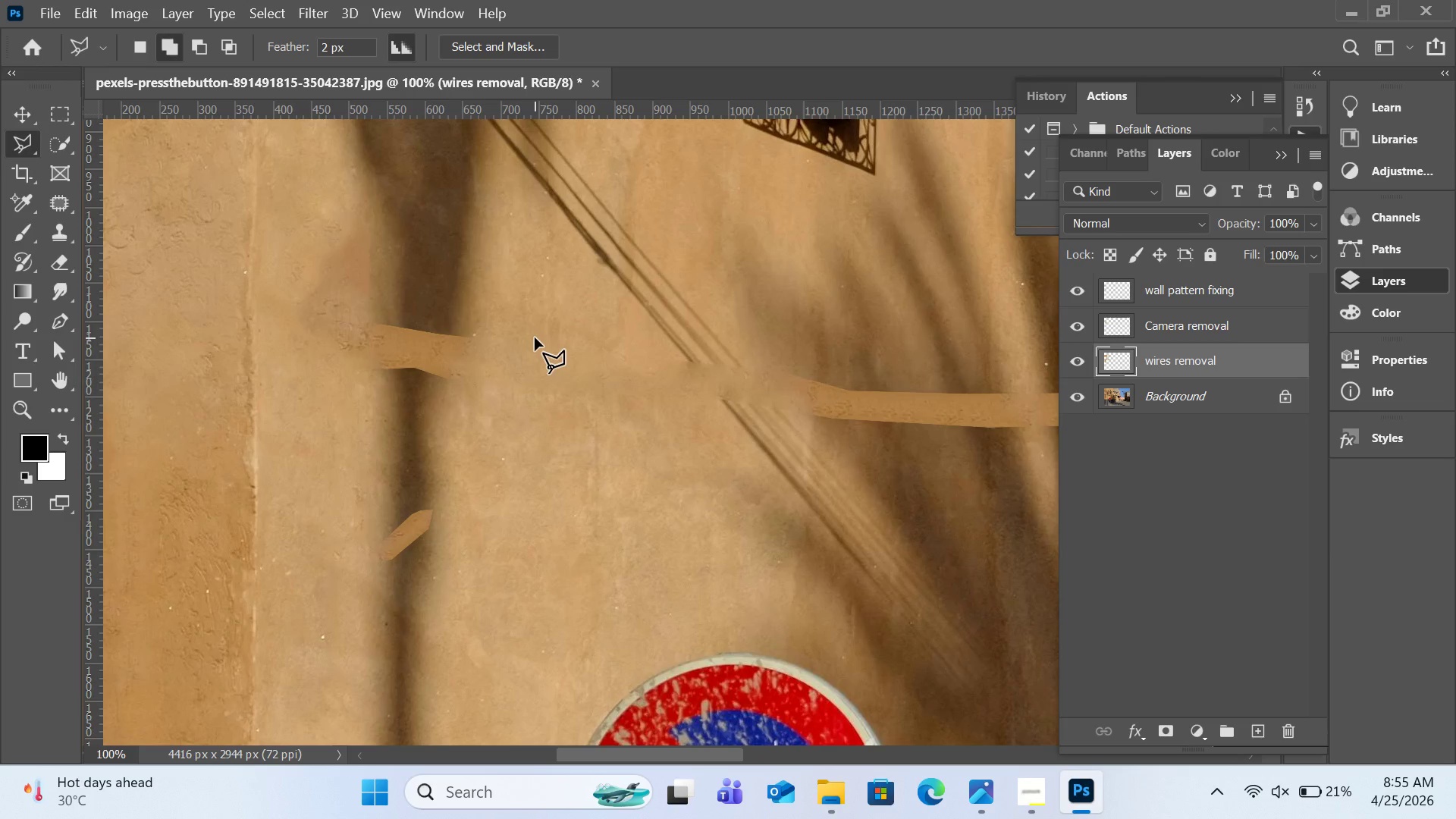 
key(H)
 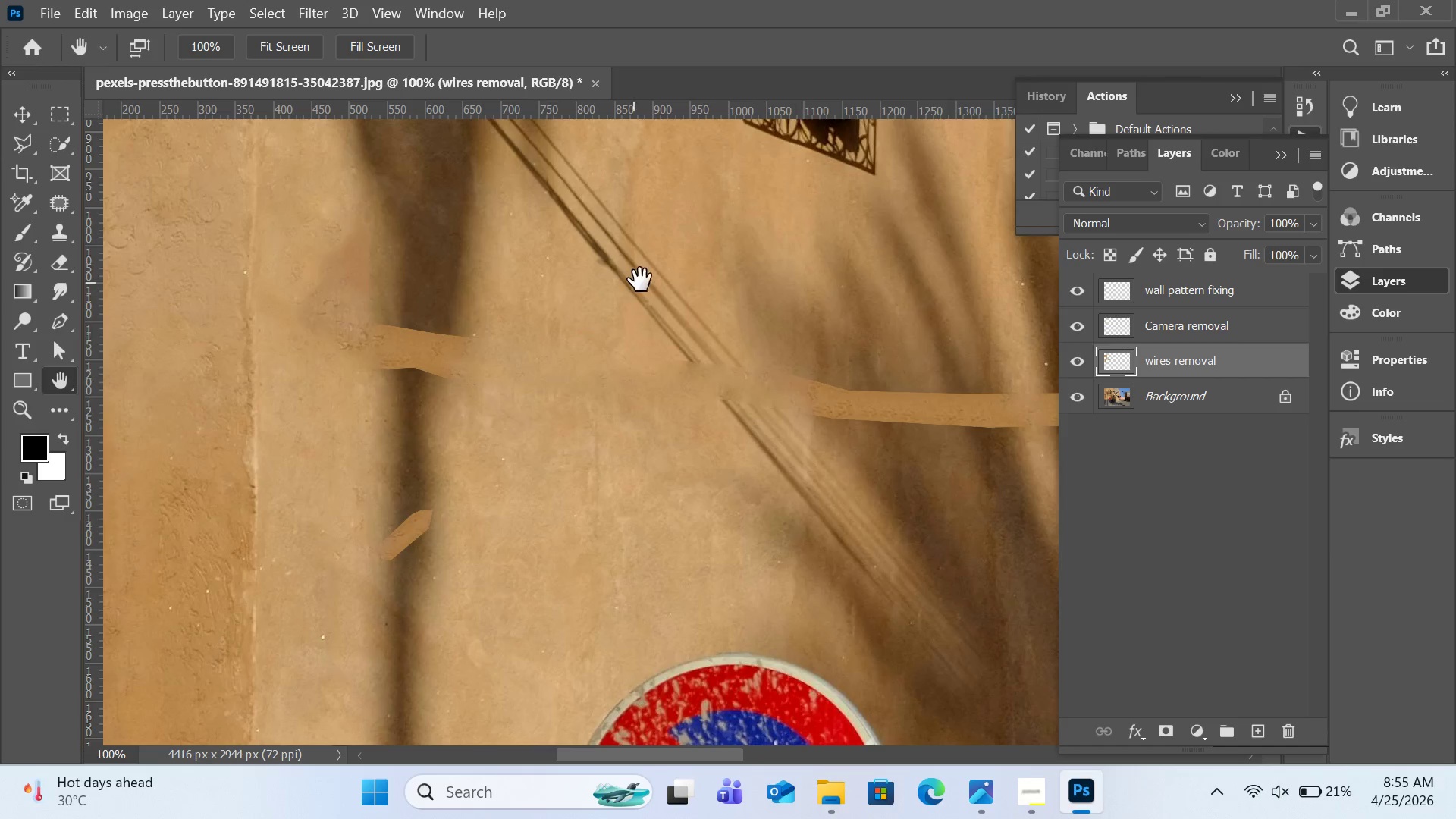 
left_click_drag(start_coordinate=[641, 280], to_coordinate=[750, 601])
 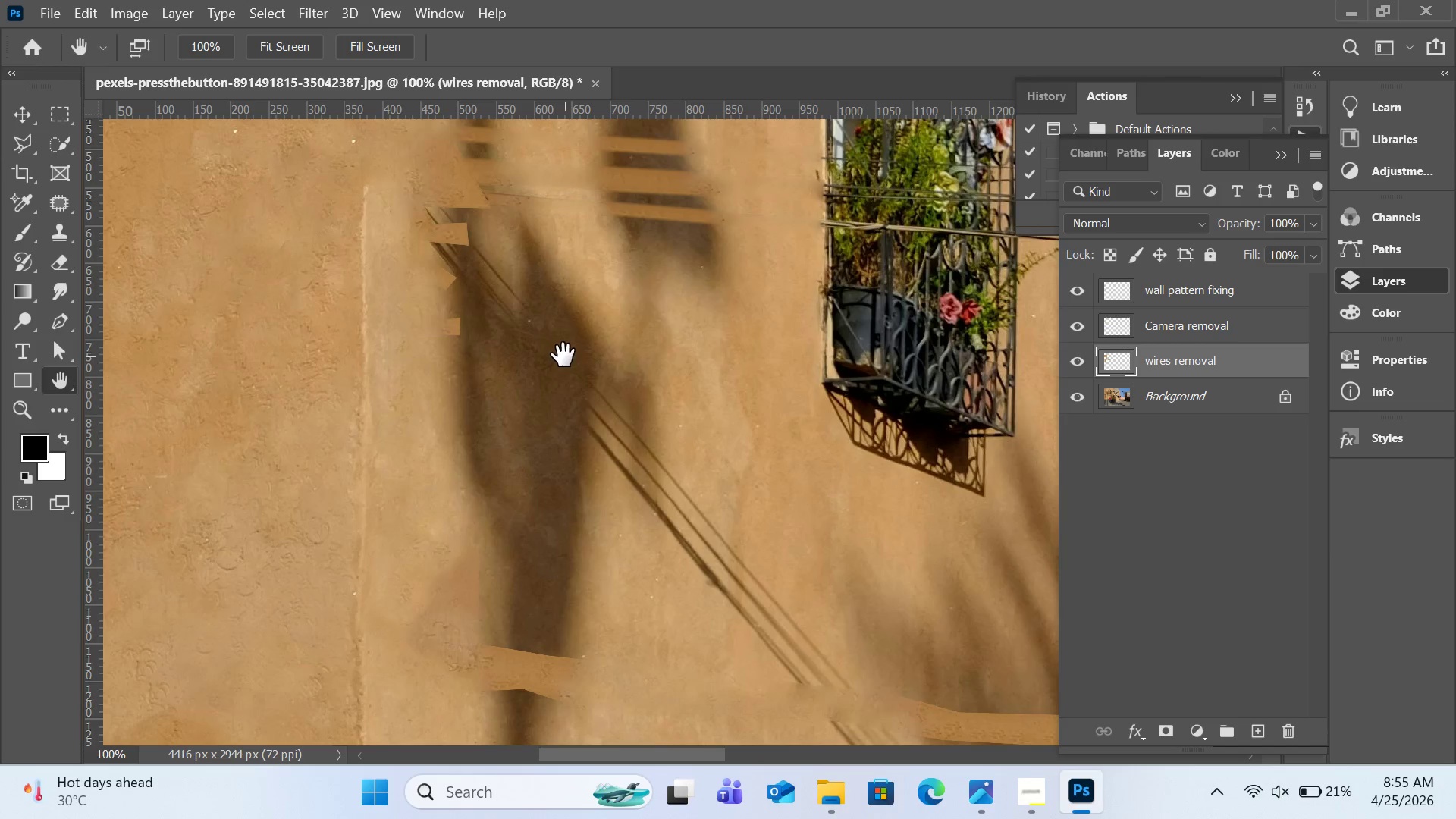 
left_click_drag(start_coordinate=[571, 361], to_coordinate=[689, 488])
 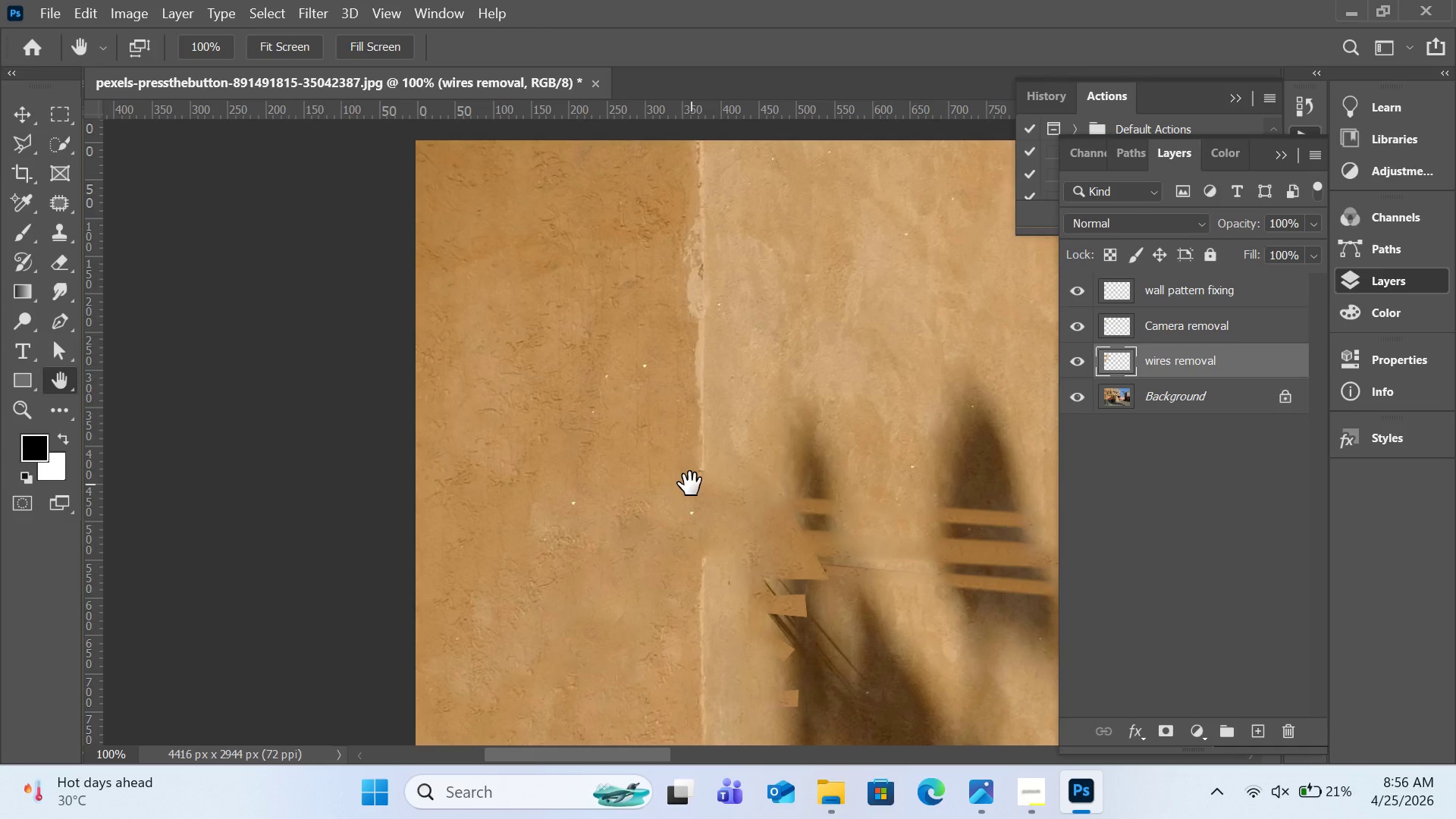 
wait(58.12)
 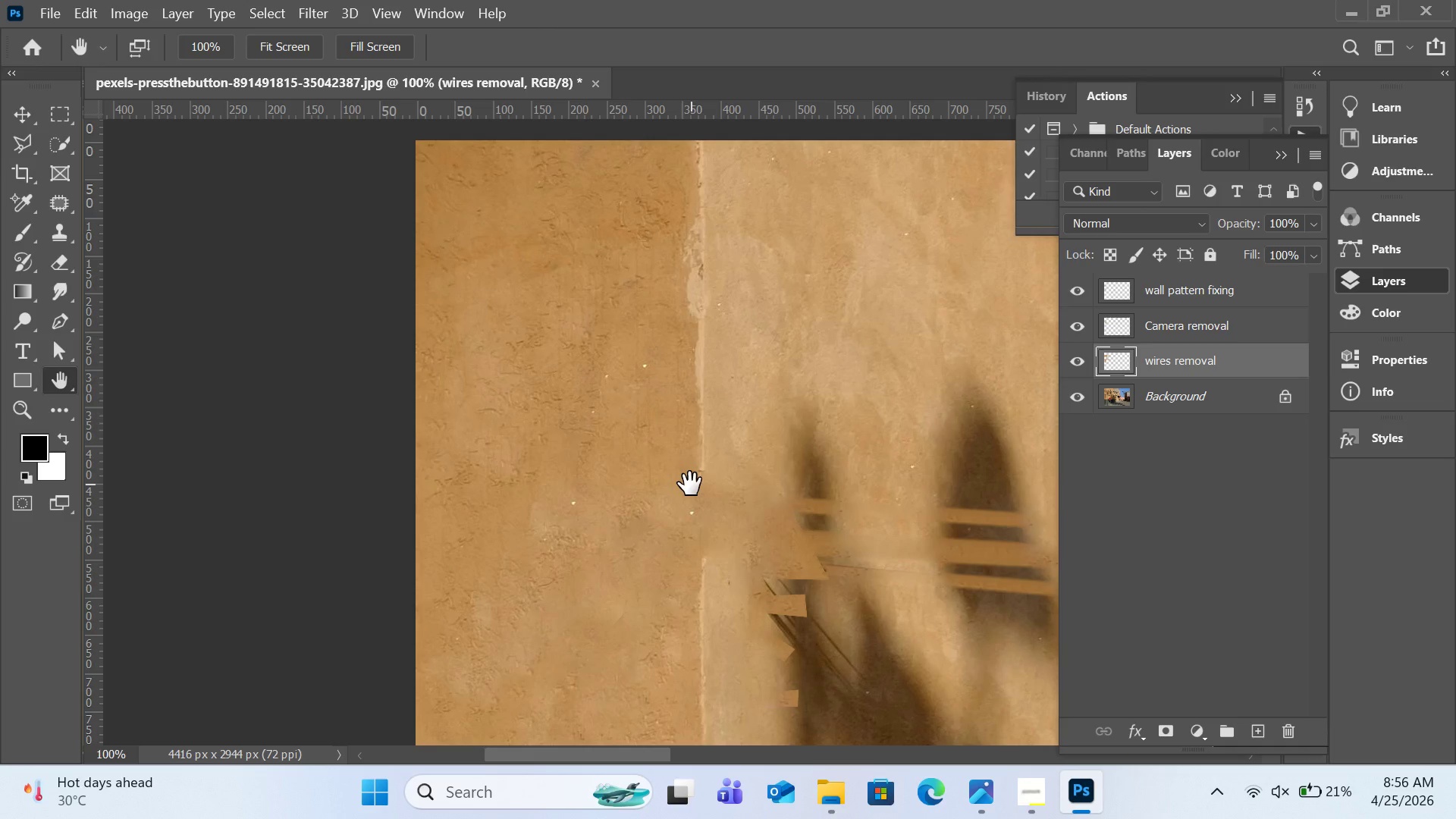 
hold_key(key=AltLeft, duration=0.73)
left_click([569, 488])
 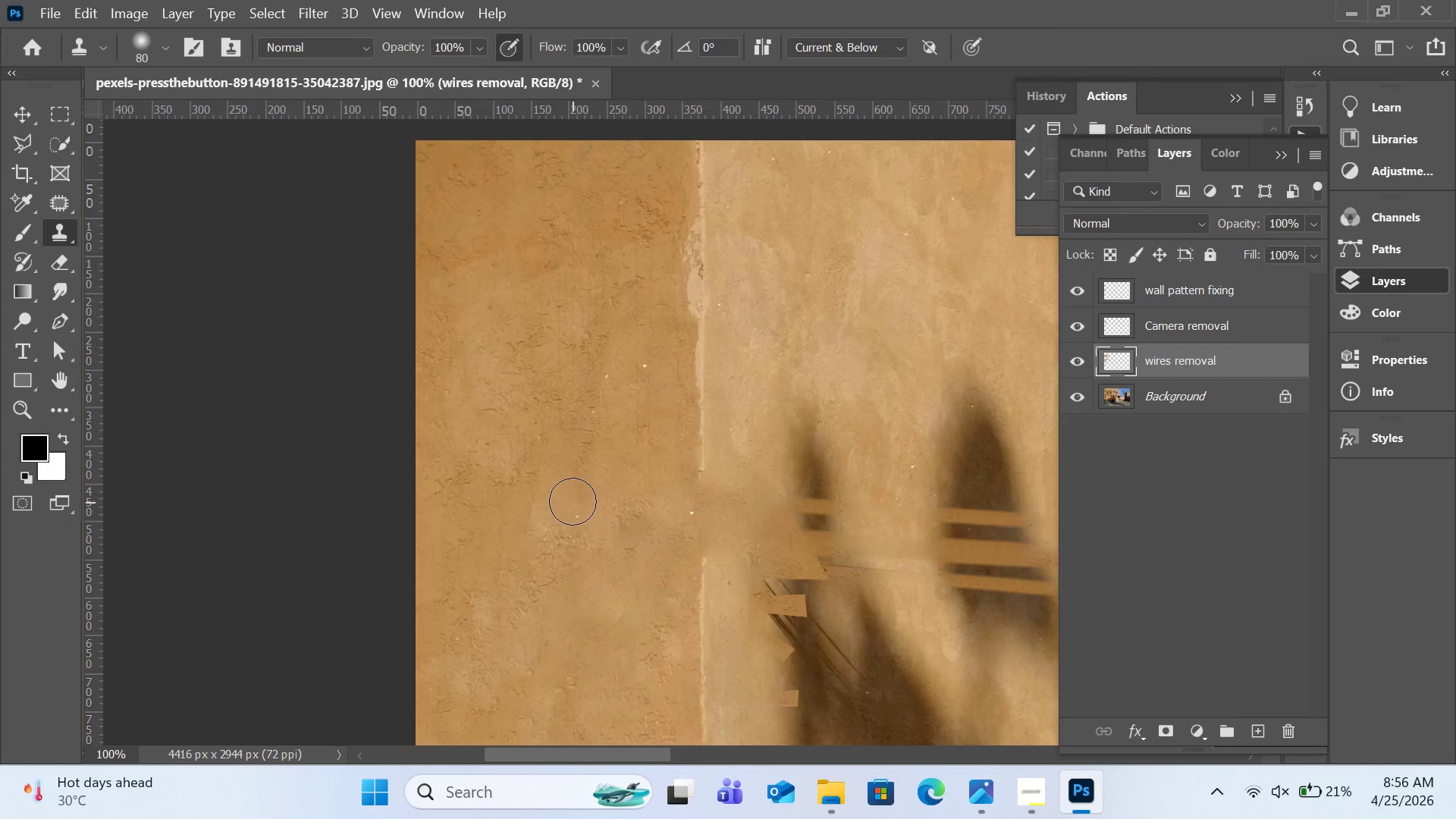 
hold_key(key=AltLeft, duration=0.45)
 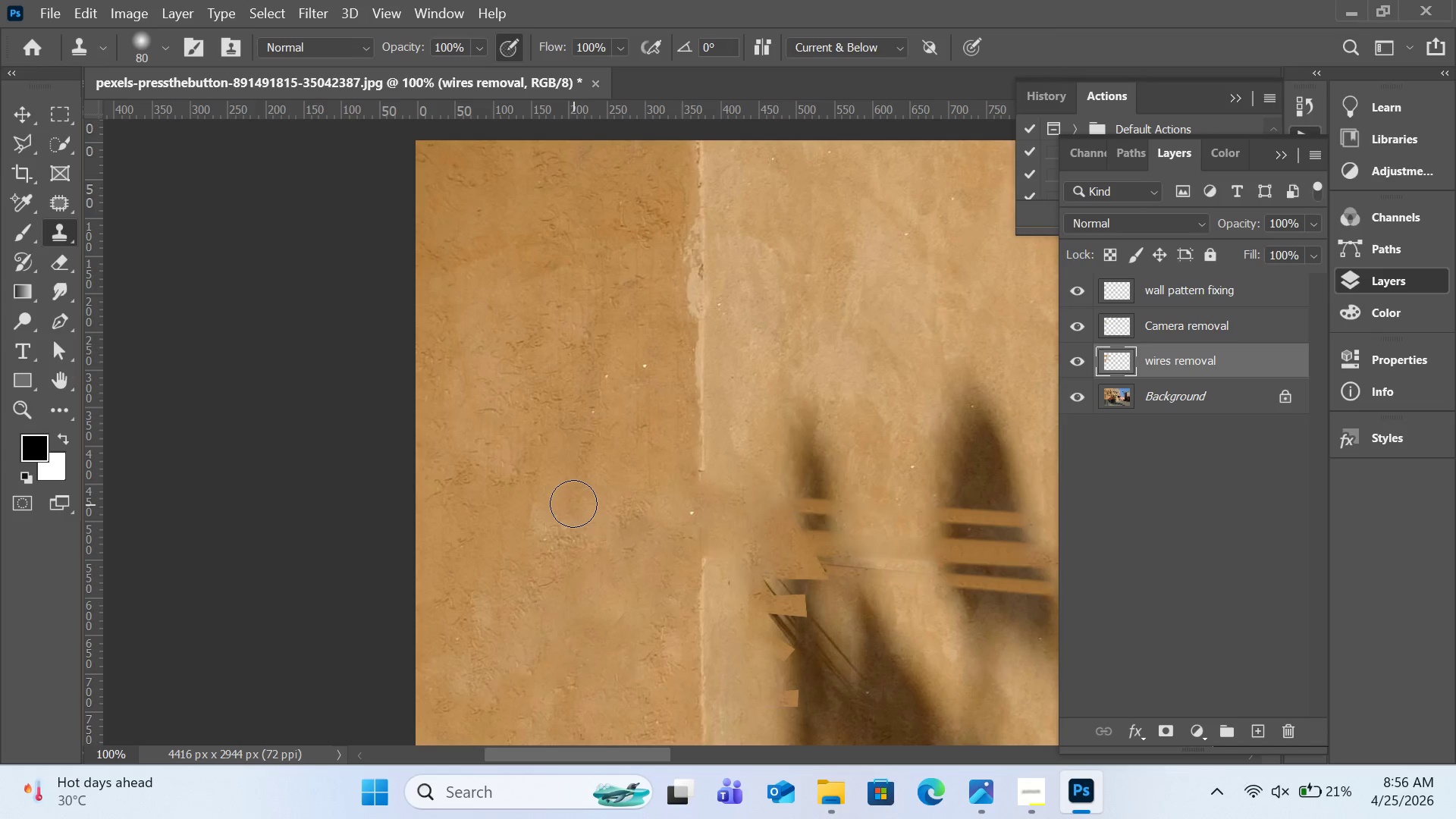 
left_click([573, 504])
 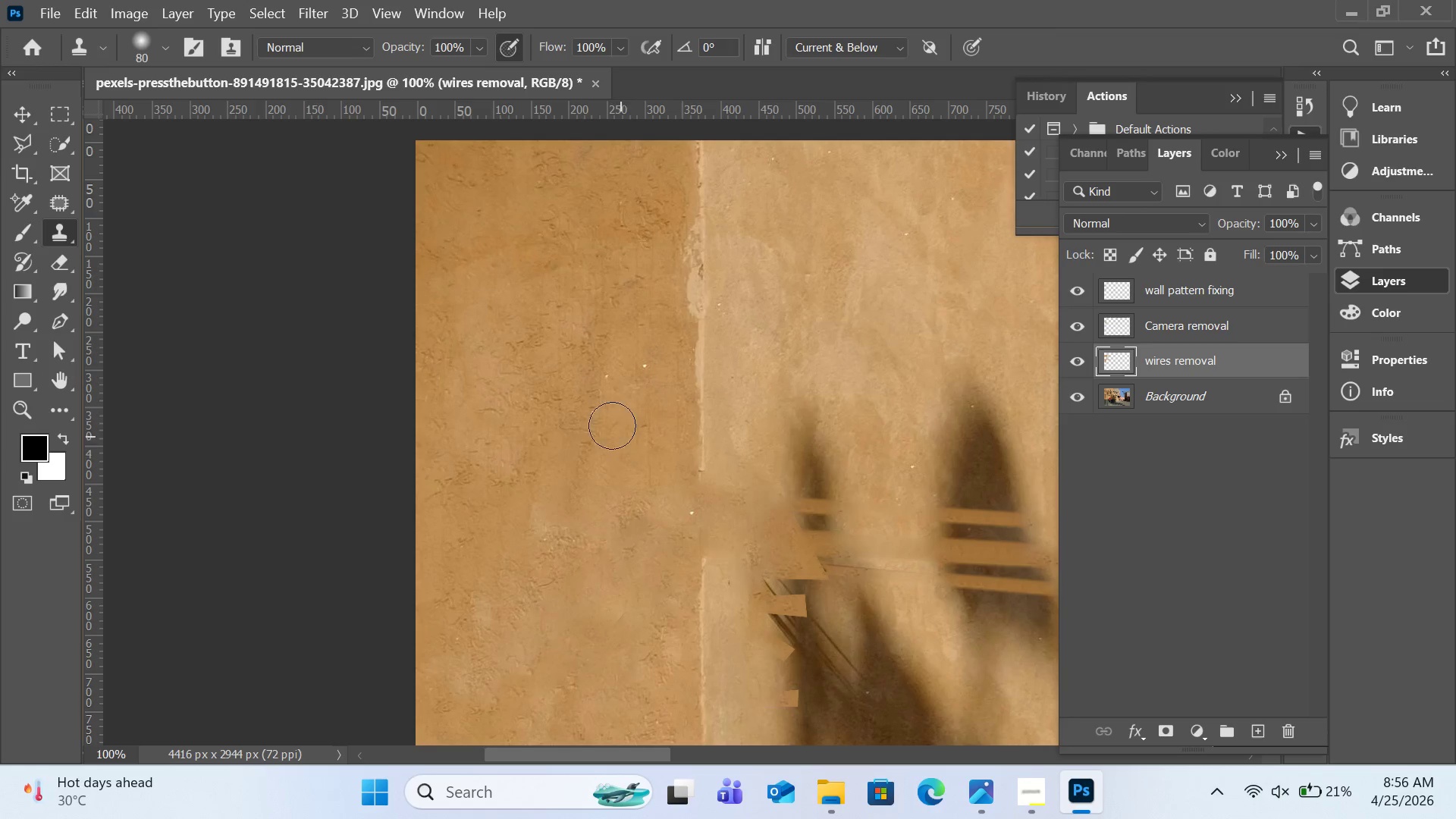 
hold_key(key=AltLeft, duration=1.3)
left_click([654, 350])
 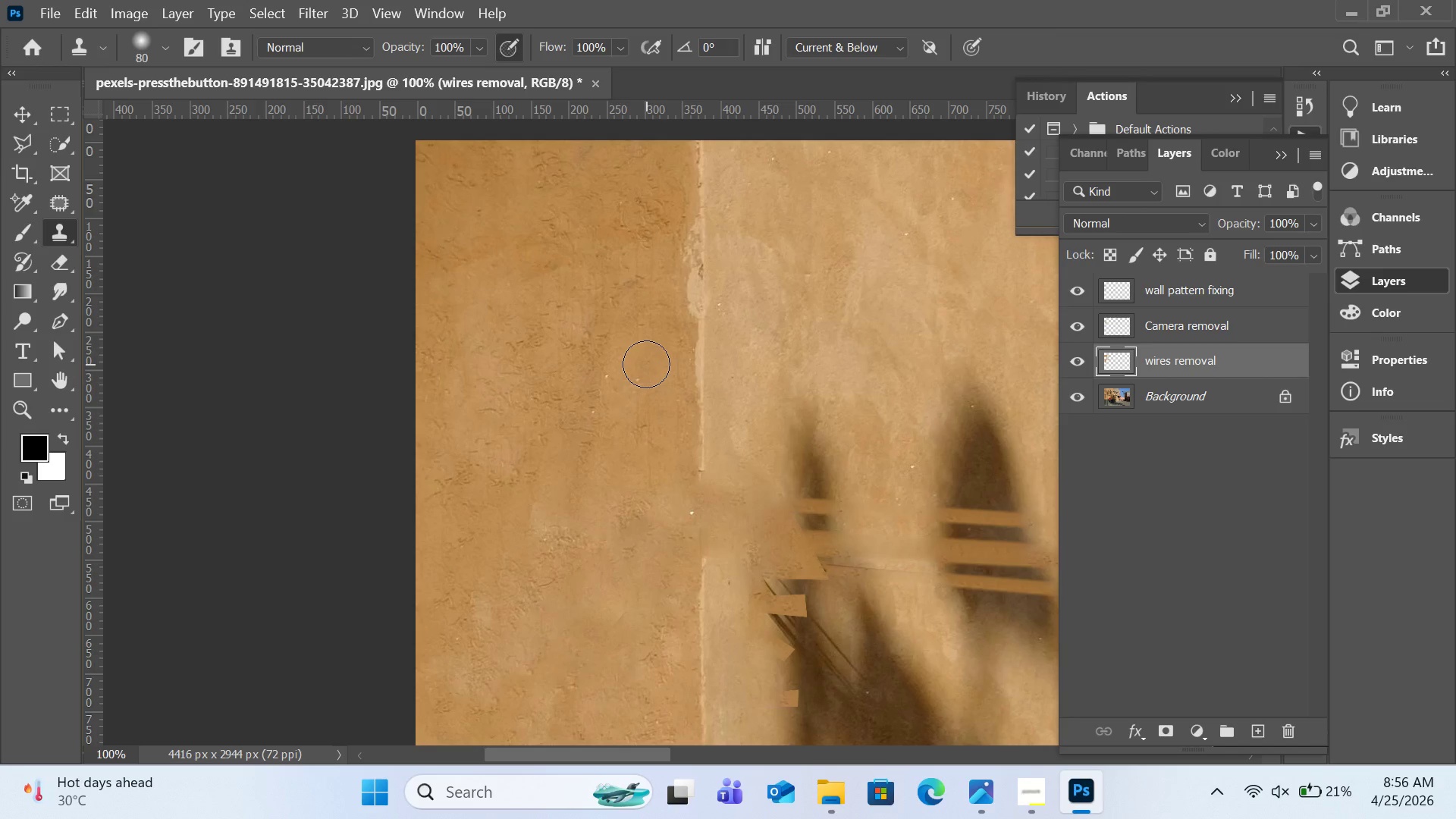 
hold_key(key=AltLeft, duration=0.58)
left_click([650, 351])
 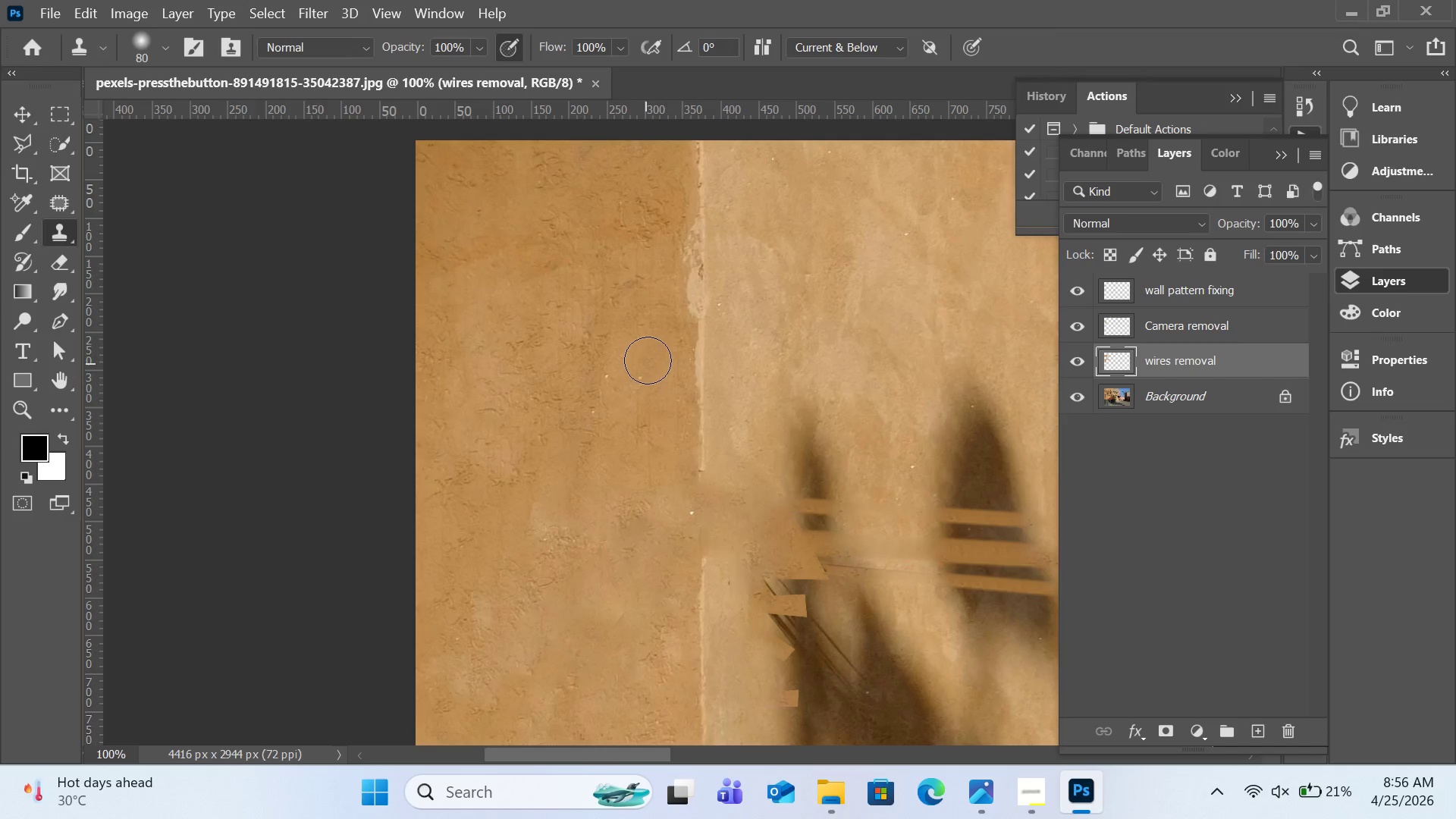 
hold_key(key=AltLeft, duration=0.69)
left_click([650, 343])
 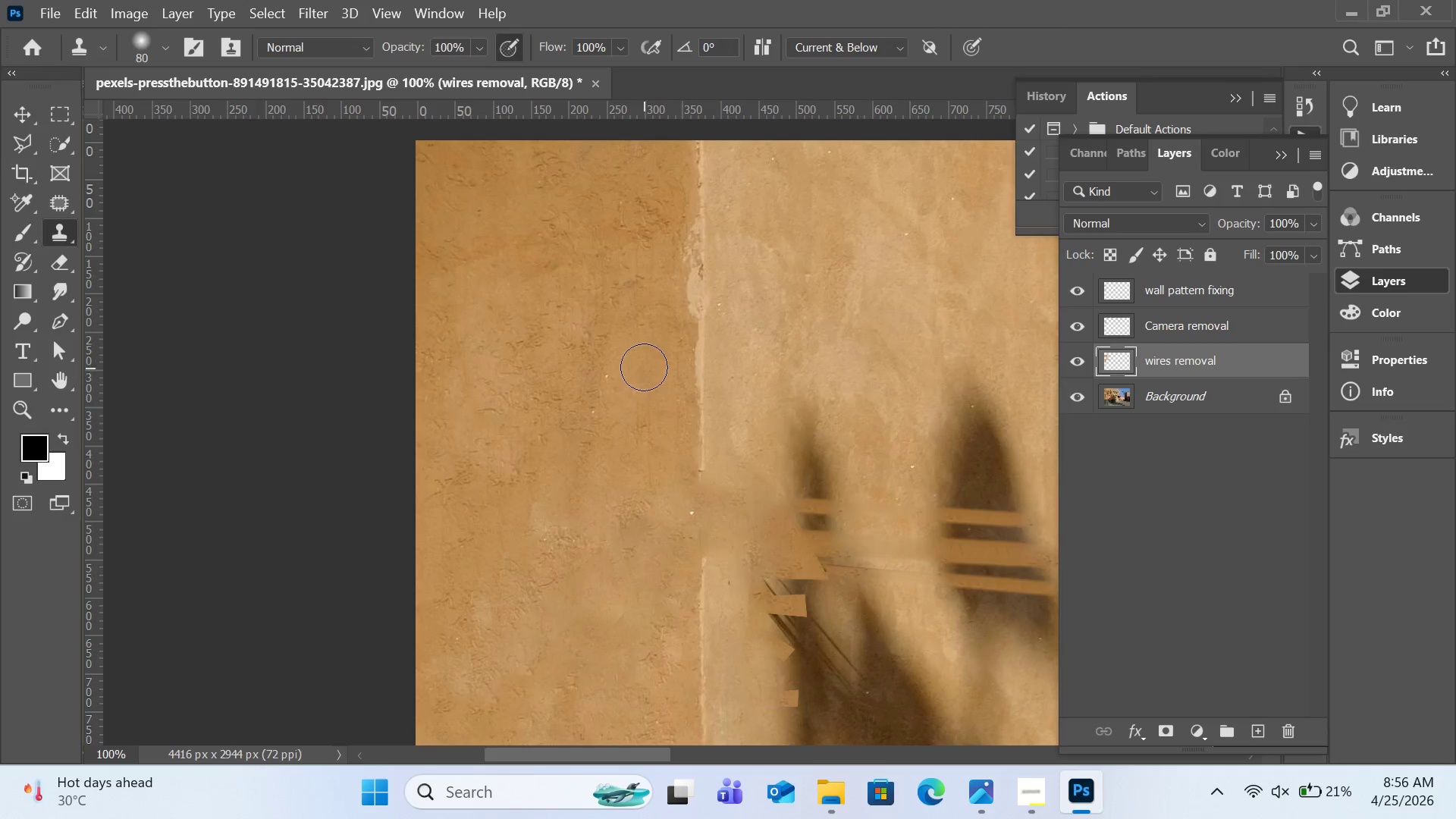 
left_click([644, 367])
 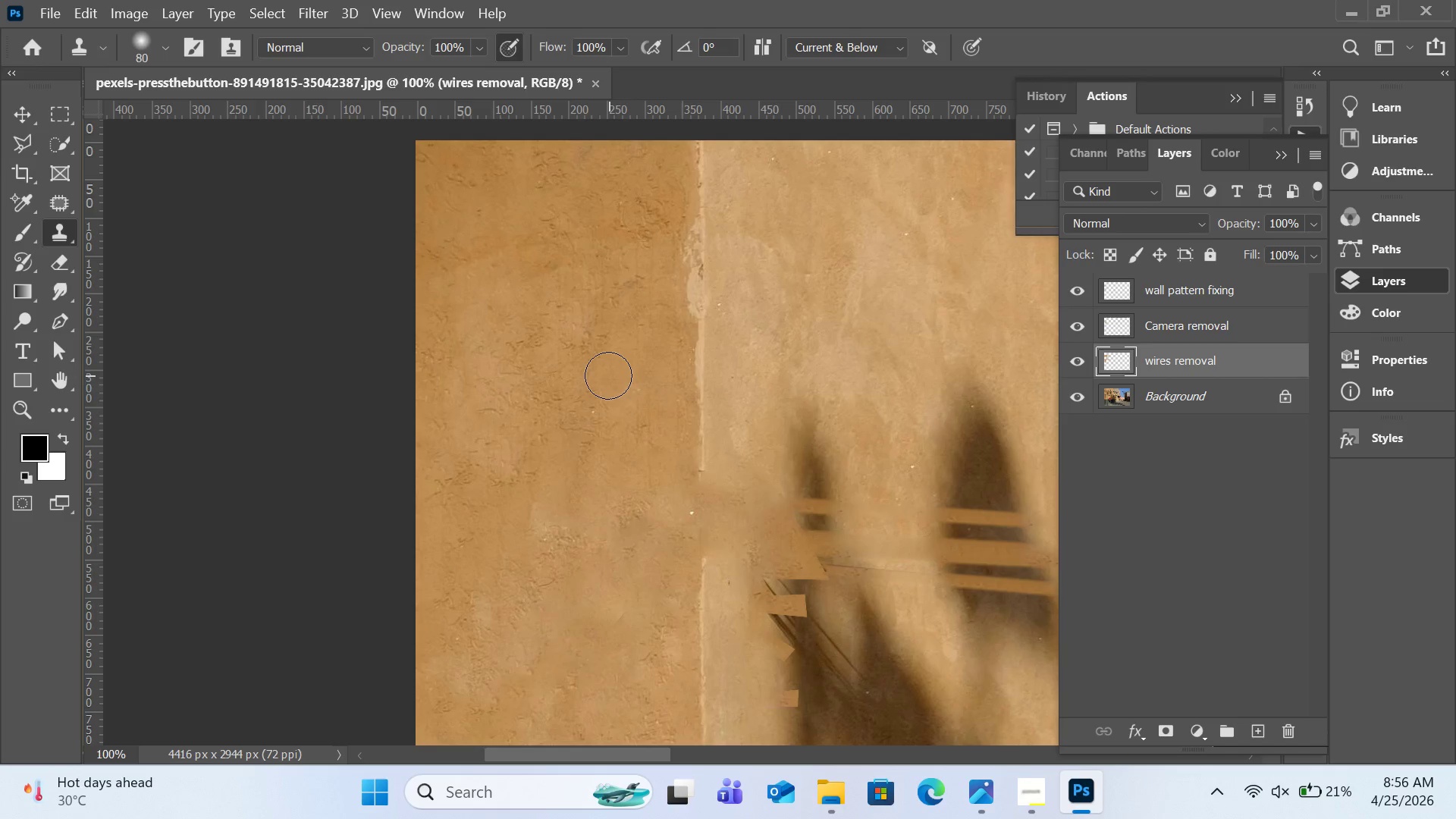 
left_click([608, 375])
 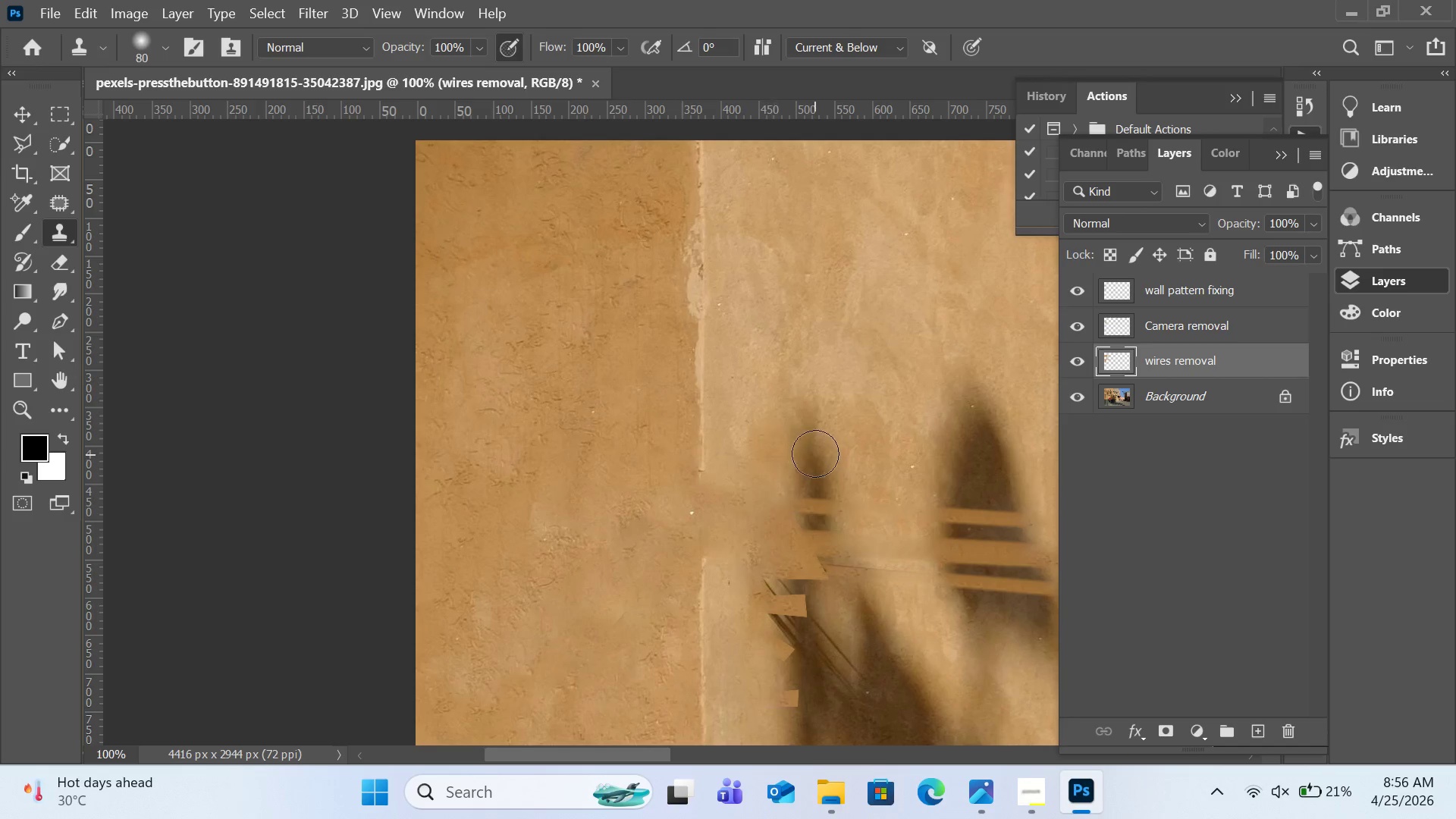 
scroll: coordinate [817, 441], scroll_direction: down, amount: 9.0
 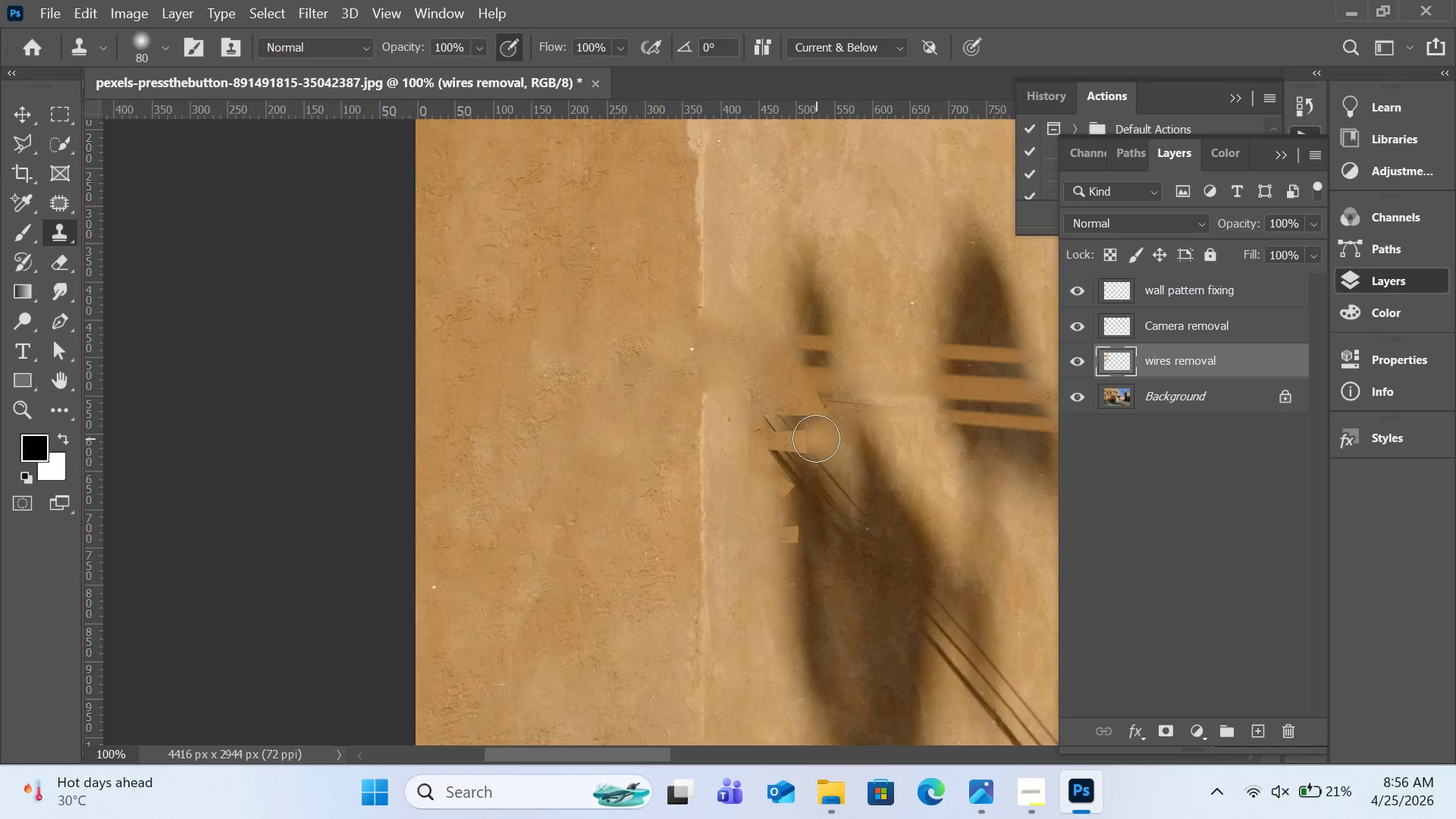 
hold_key(key=AltLeft, duration=0.92)
 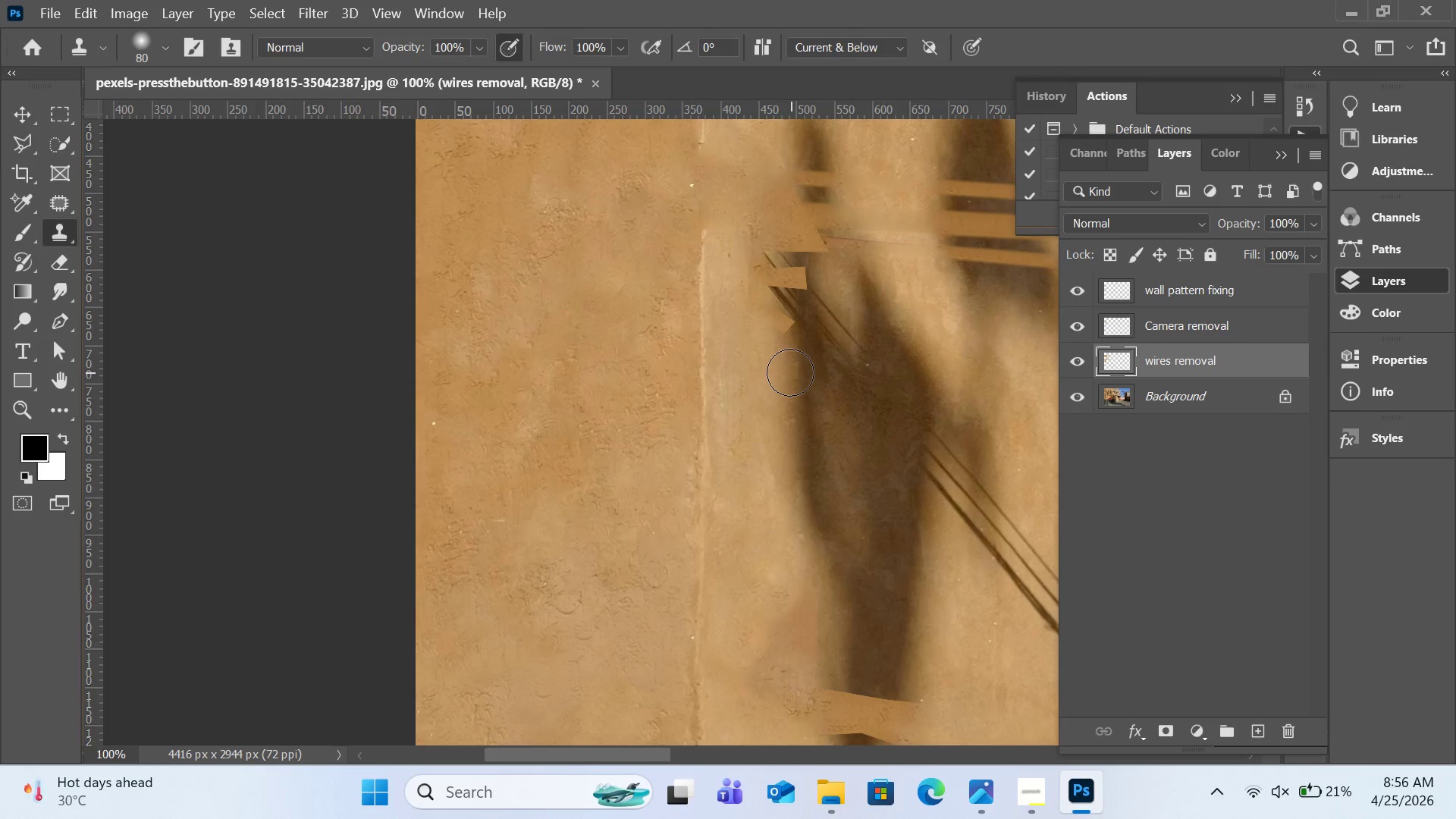 
scroll: coordinate [816, 438], scroll_direction: down, amount: 9.0
 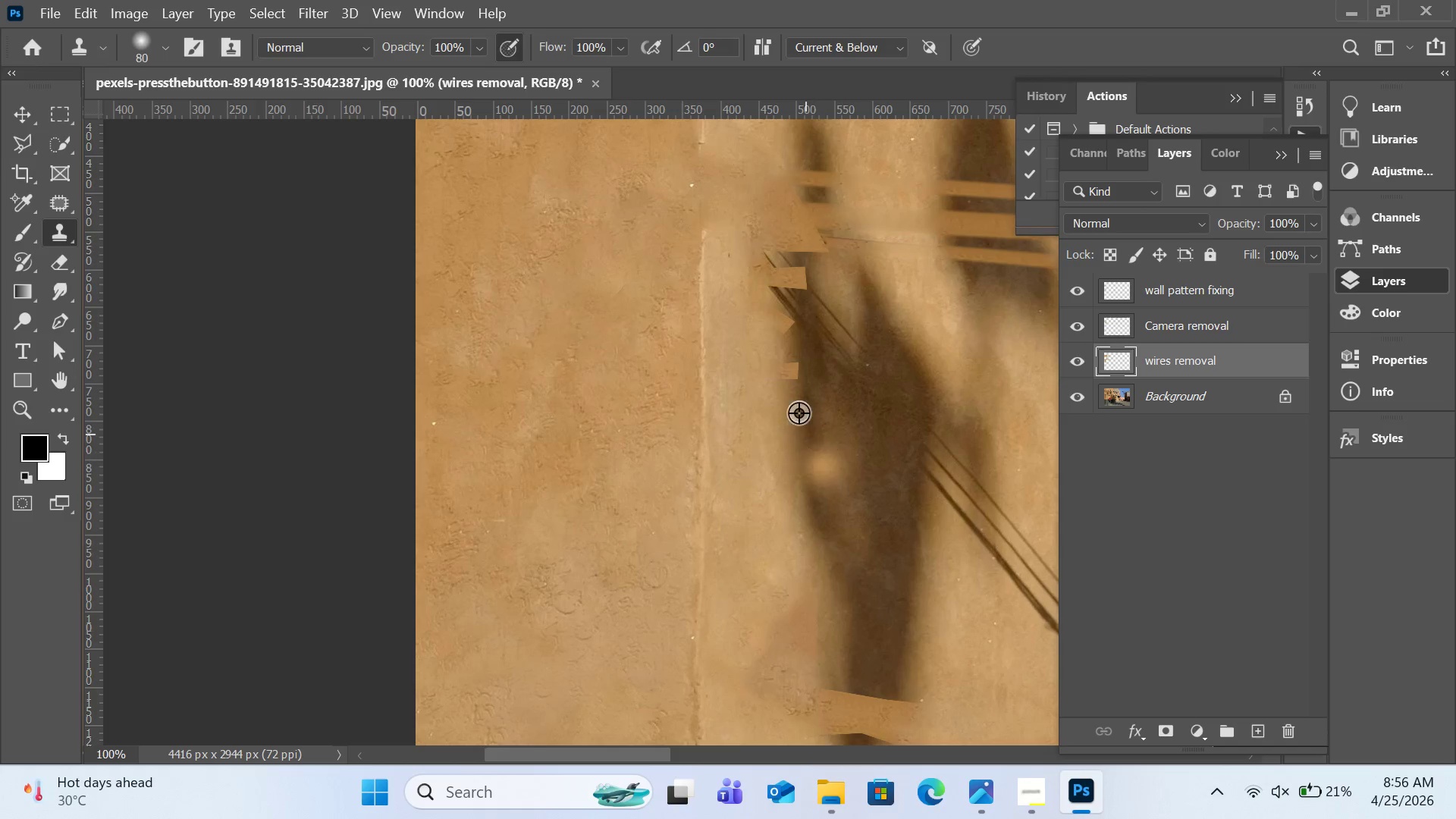 
left_click([790, 400])
 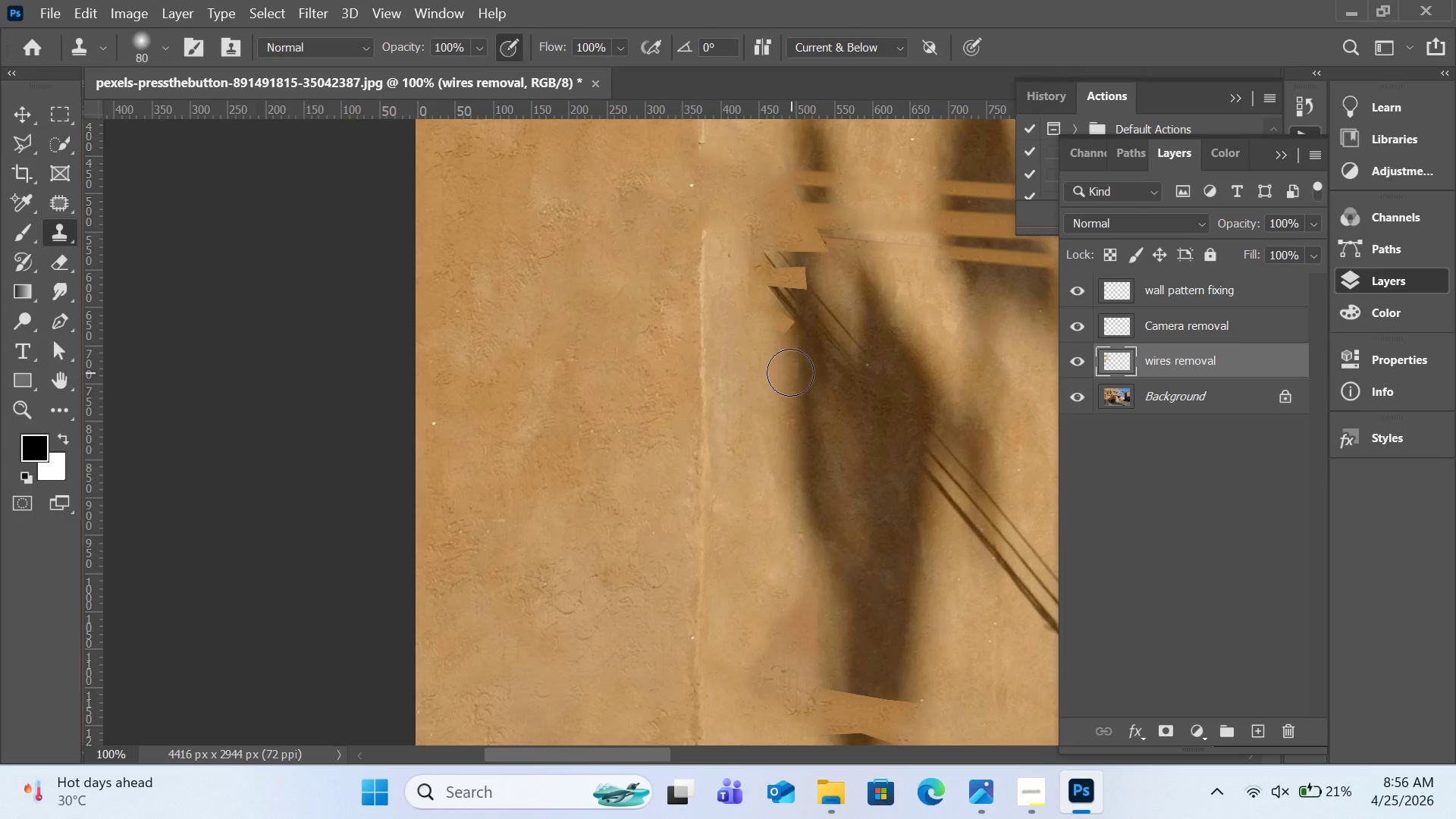 
left_click([790, 372])
 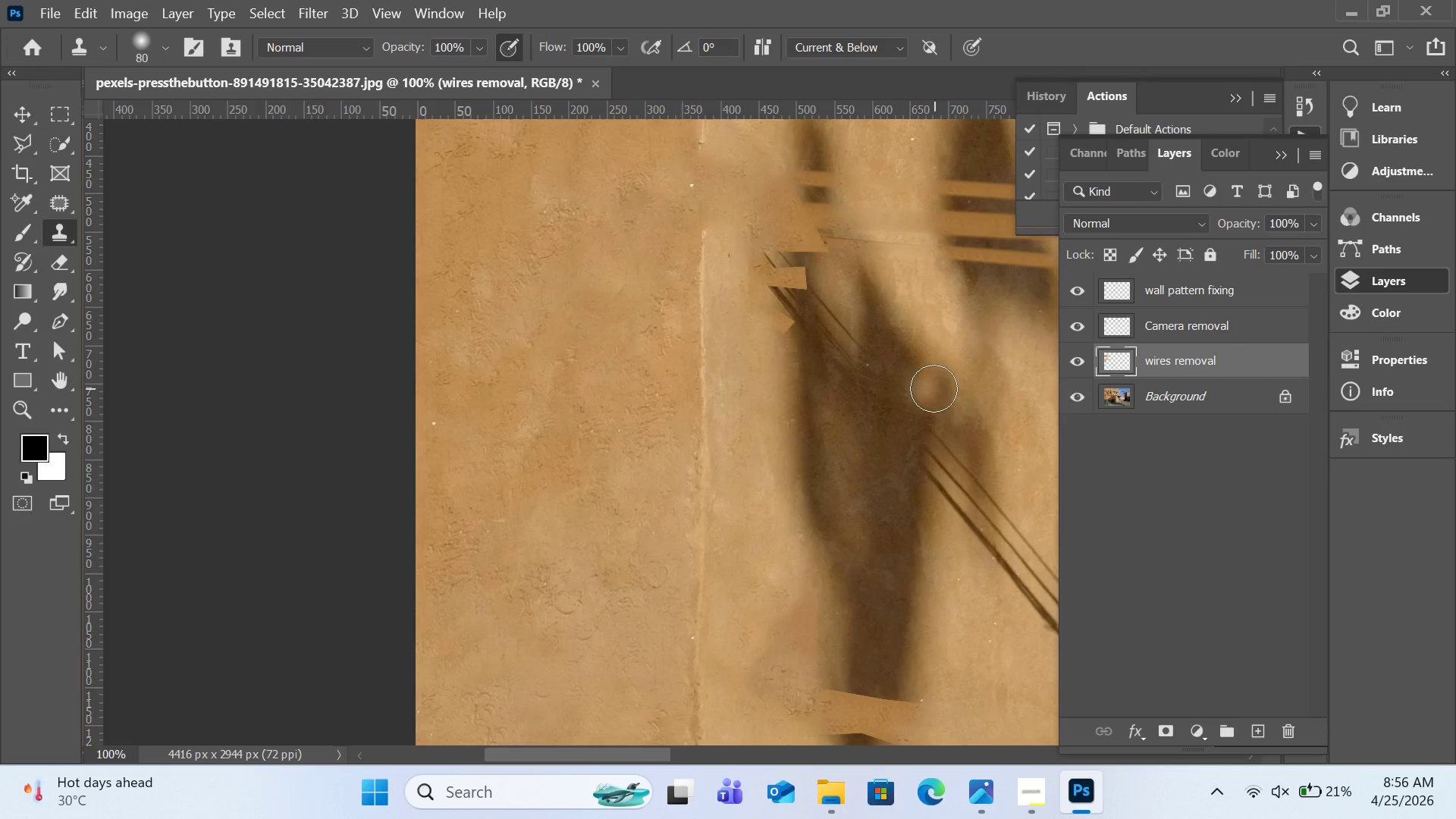 
scroll: coordinate [930, 402], scroll_direction: up, amount: 3.0
 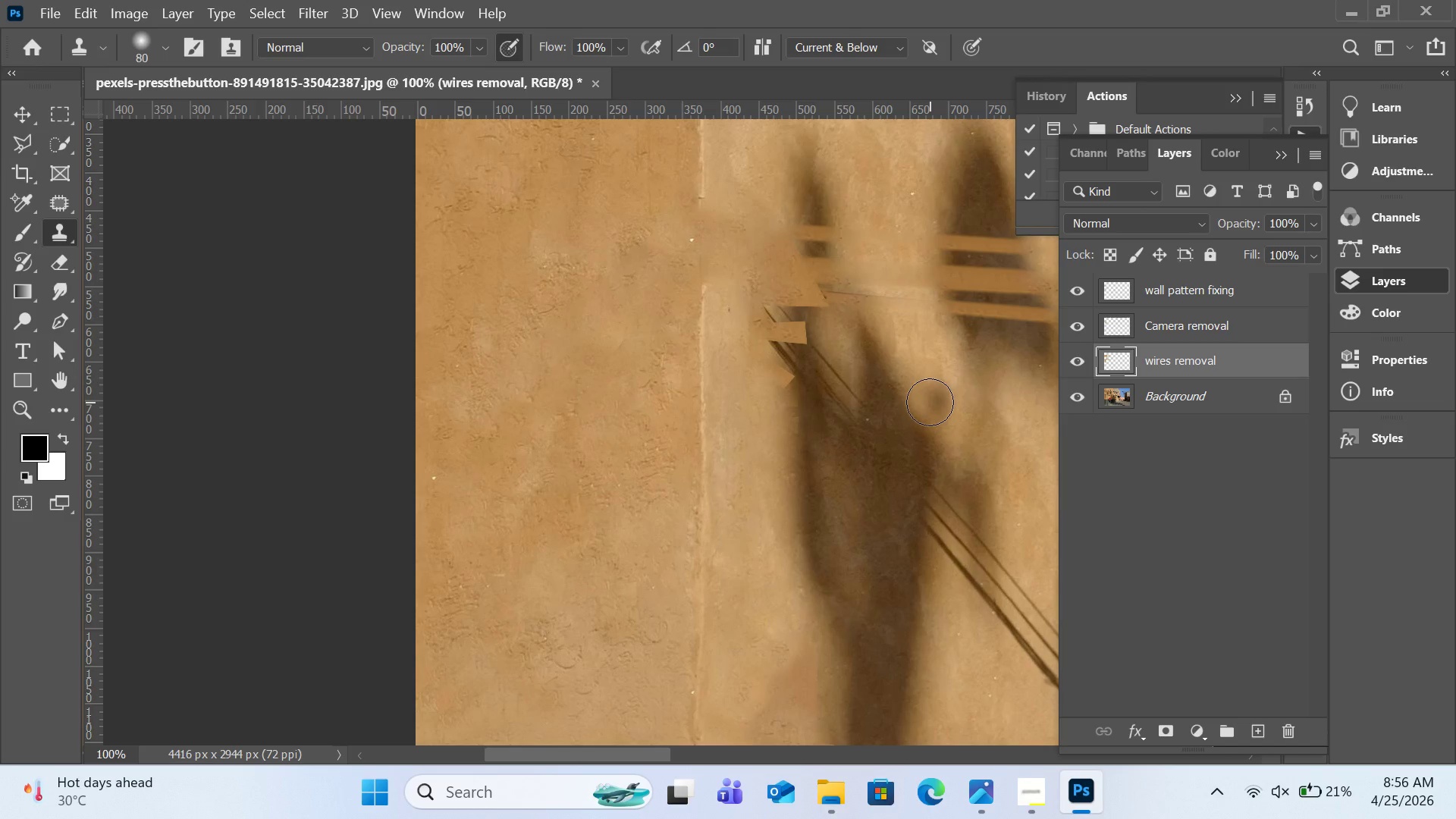 
key(Control+Minus)
 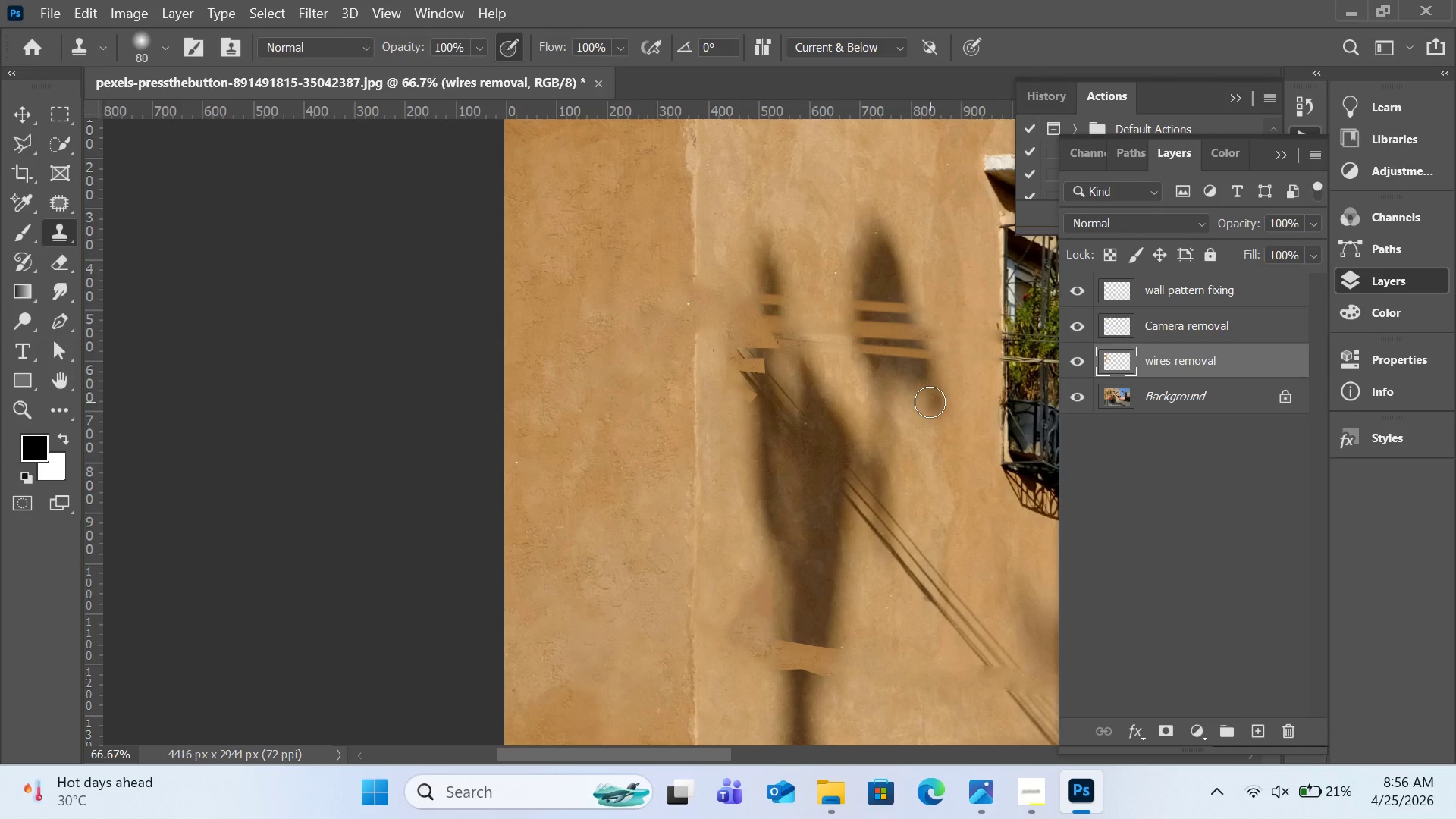 
key(H)
 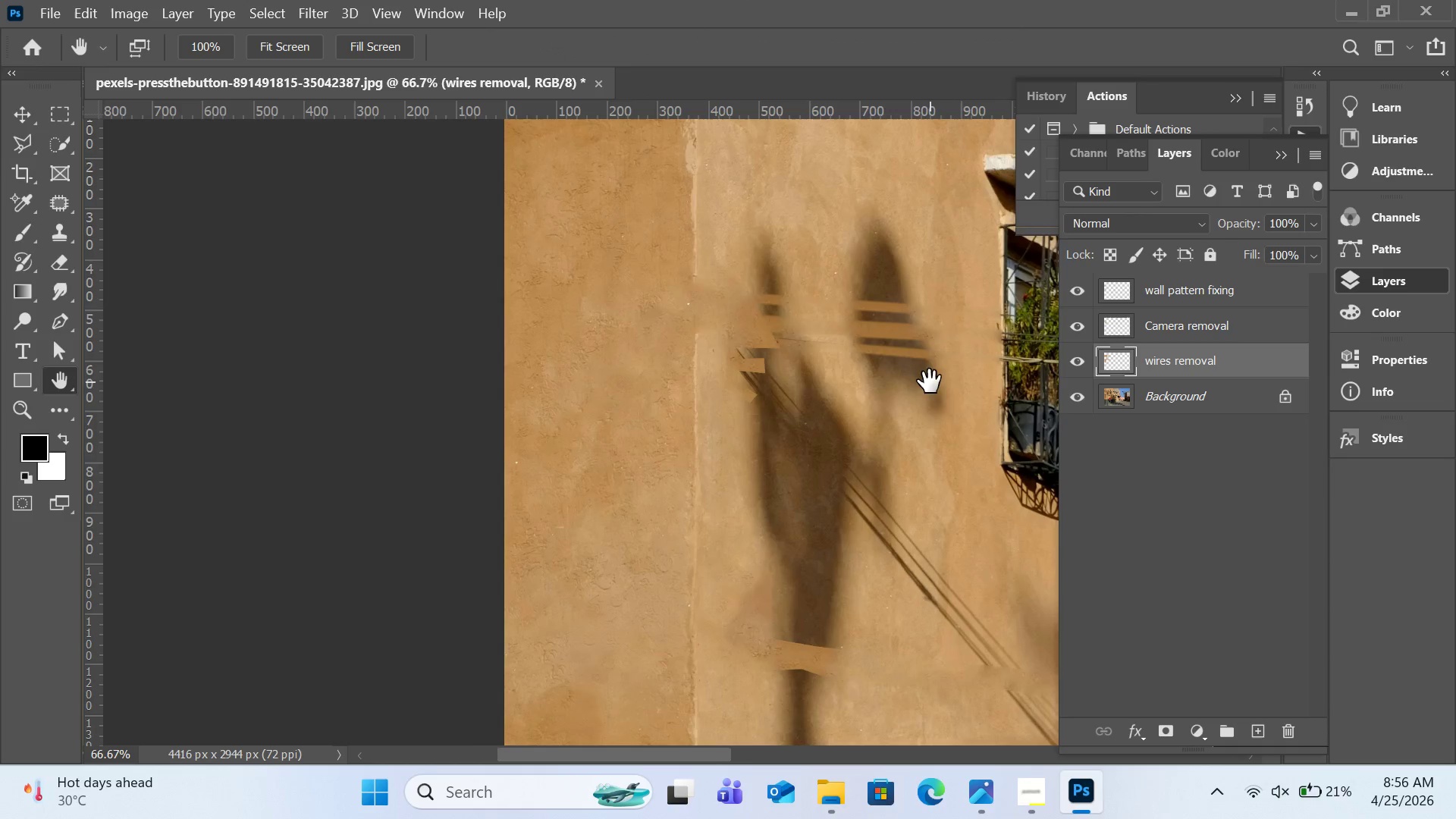 
left_click_drag(start_coordinate=[930, 381], to_coordinate=[729, 231])
 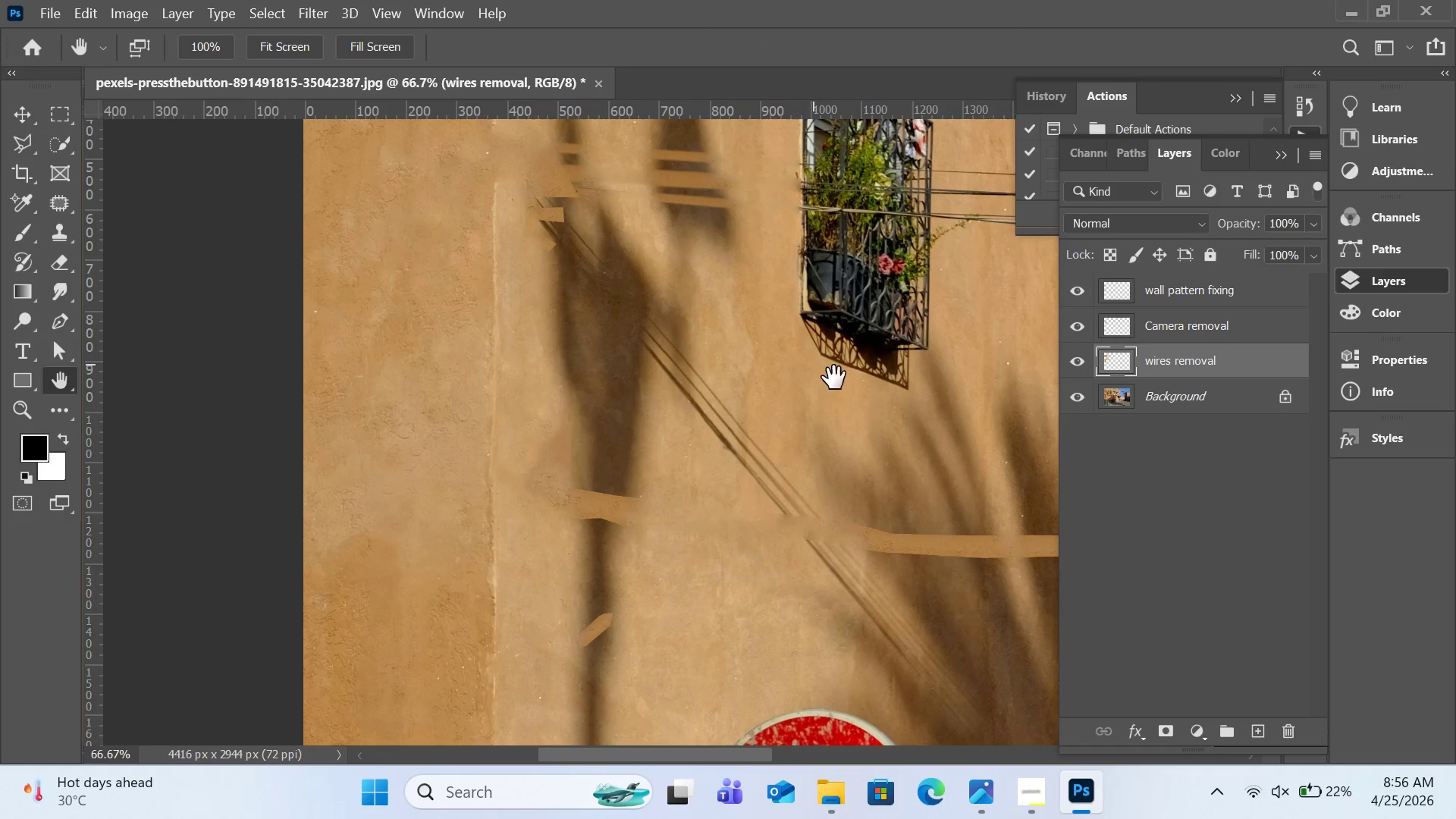 
left_click_drag(start_coordinate=[842, 384], to_coordinate=[711, 339])
 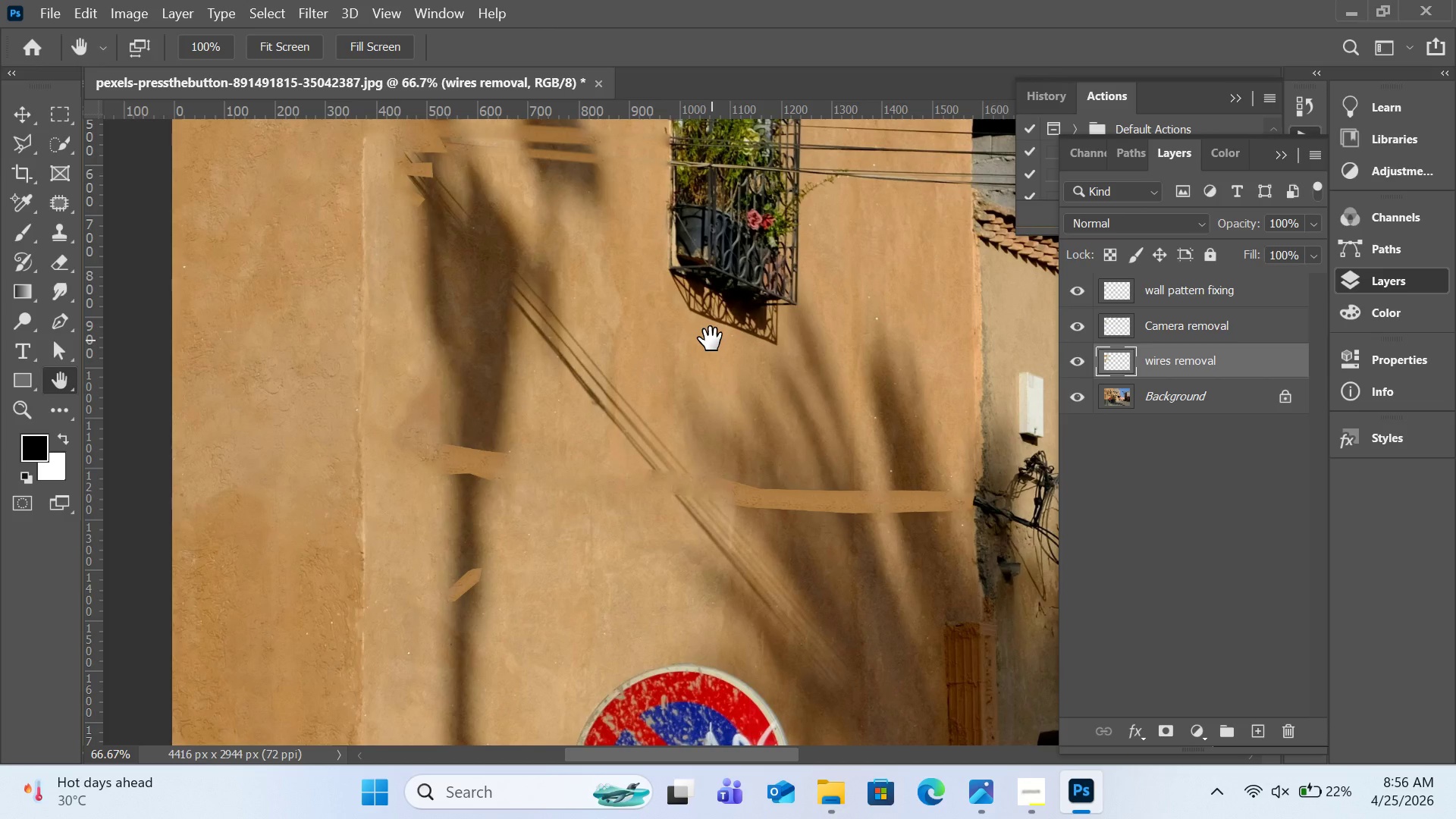 
key(Control+Z)
 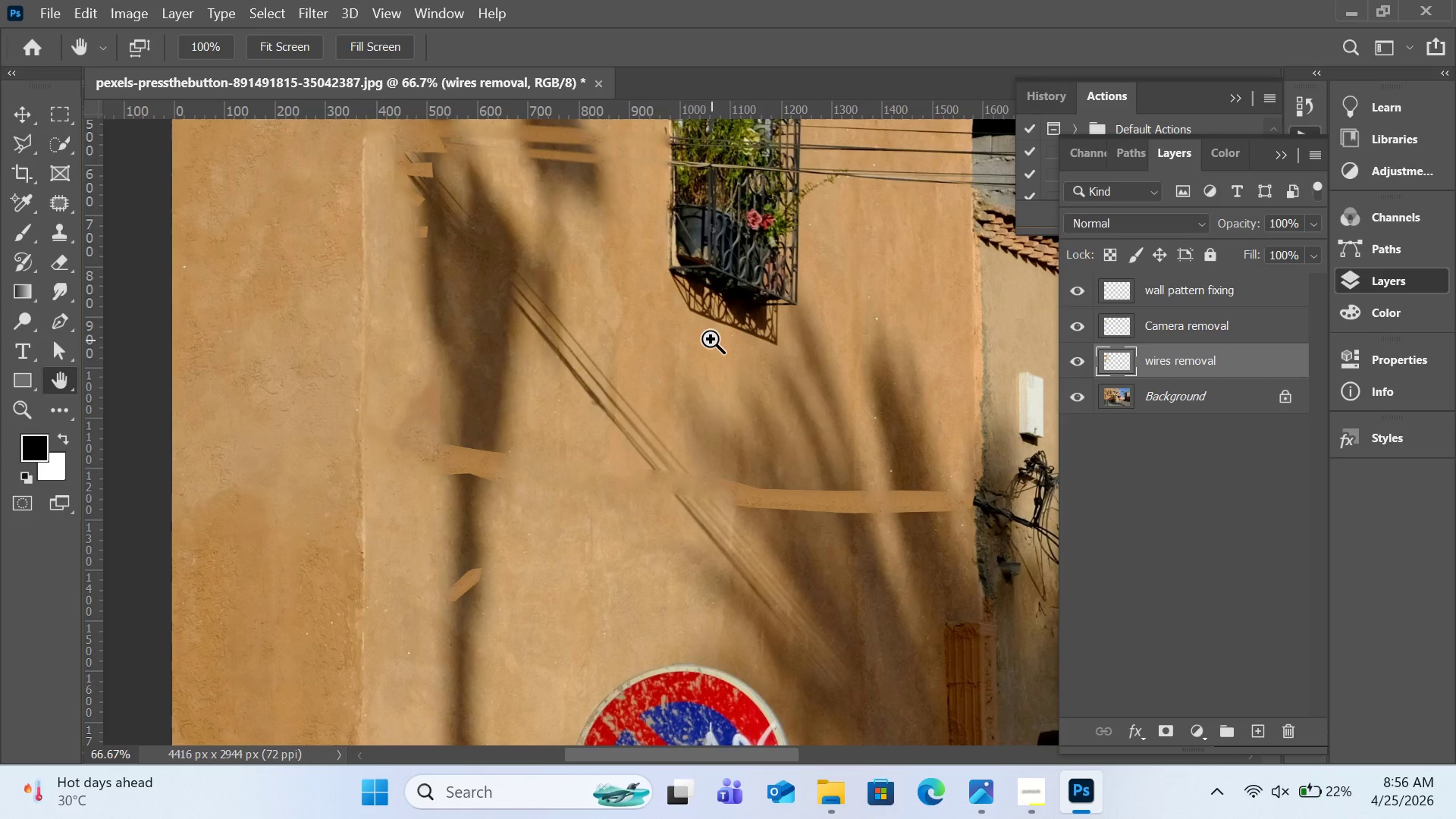 
key(Control+Z)
 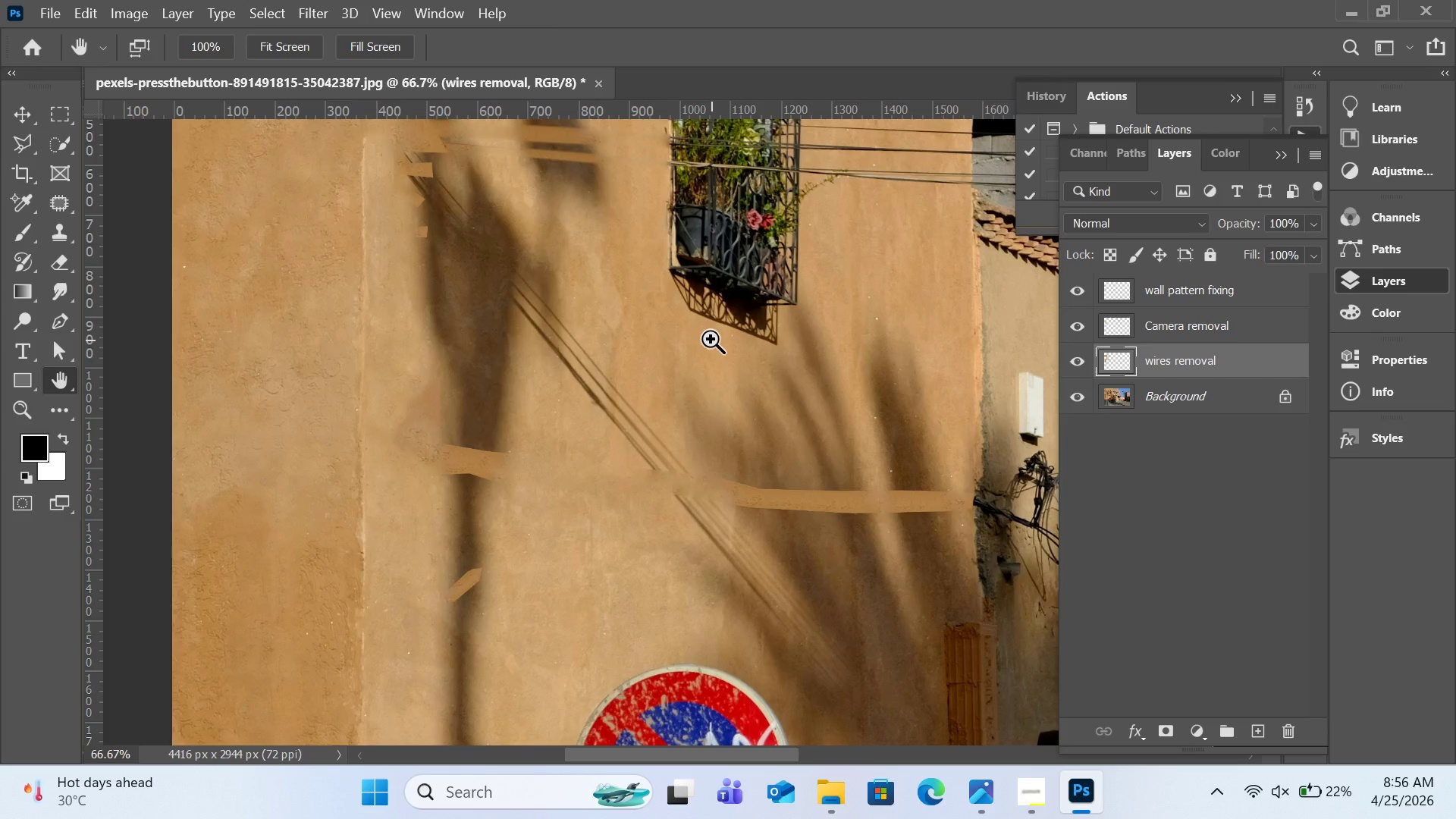 
key(Control+Z)
 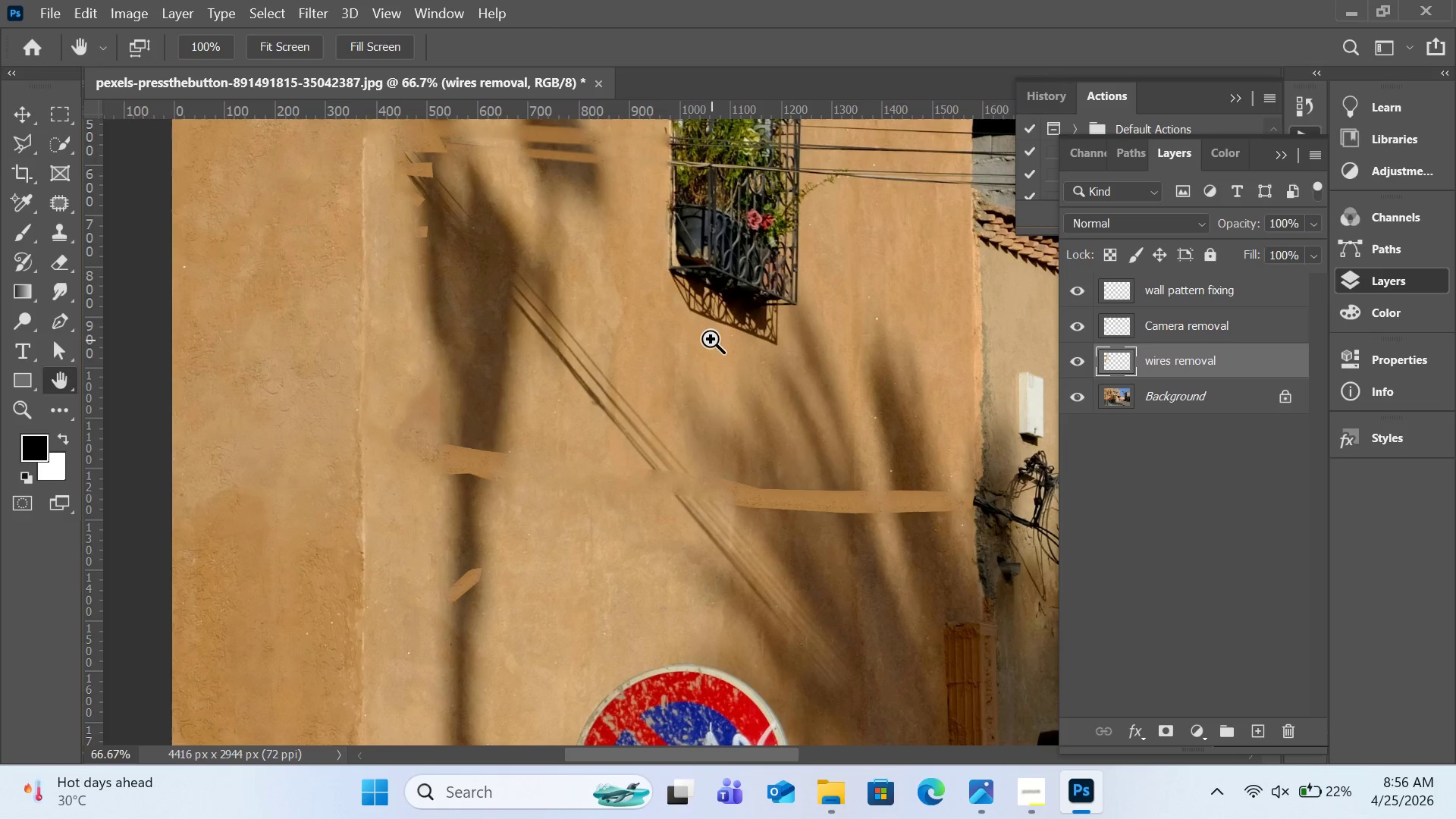 
key(Control+Z)
 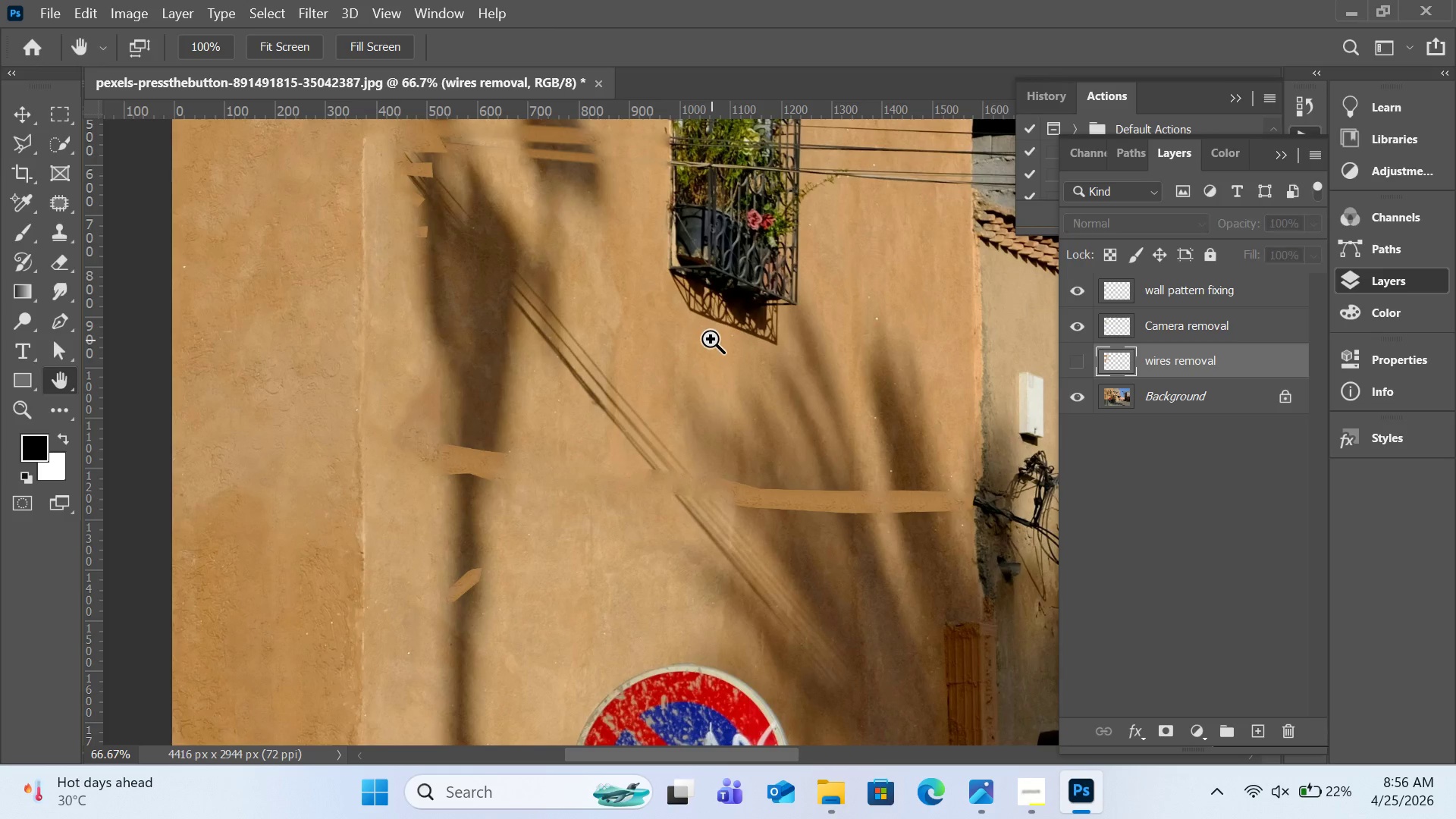 
key(Control+Z)
 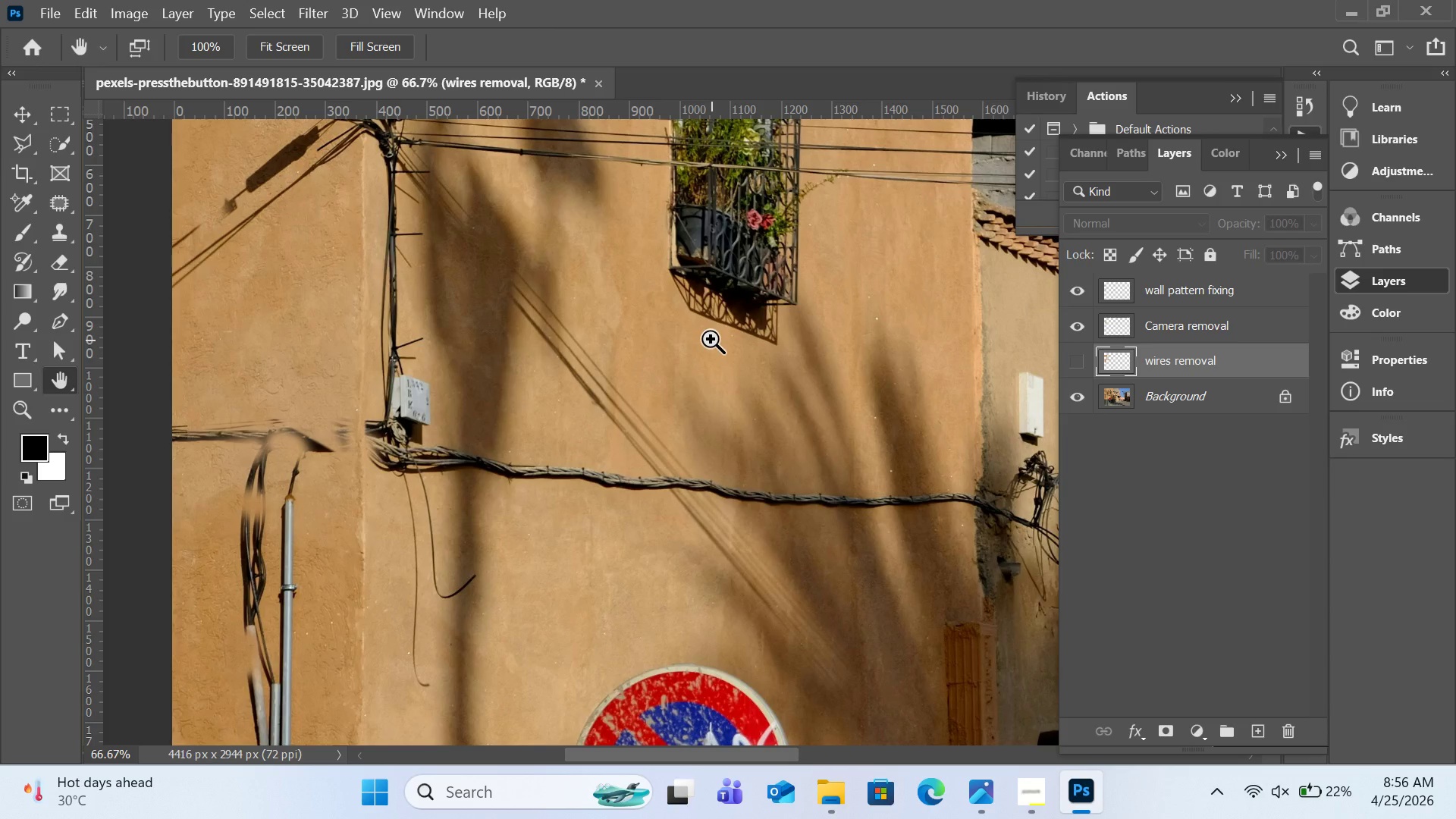 
key(Control+Z)
 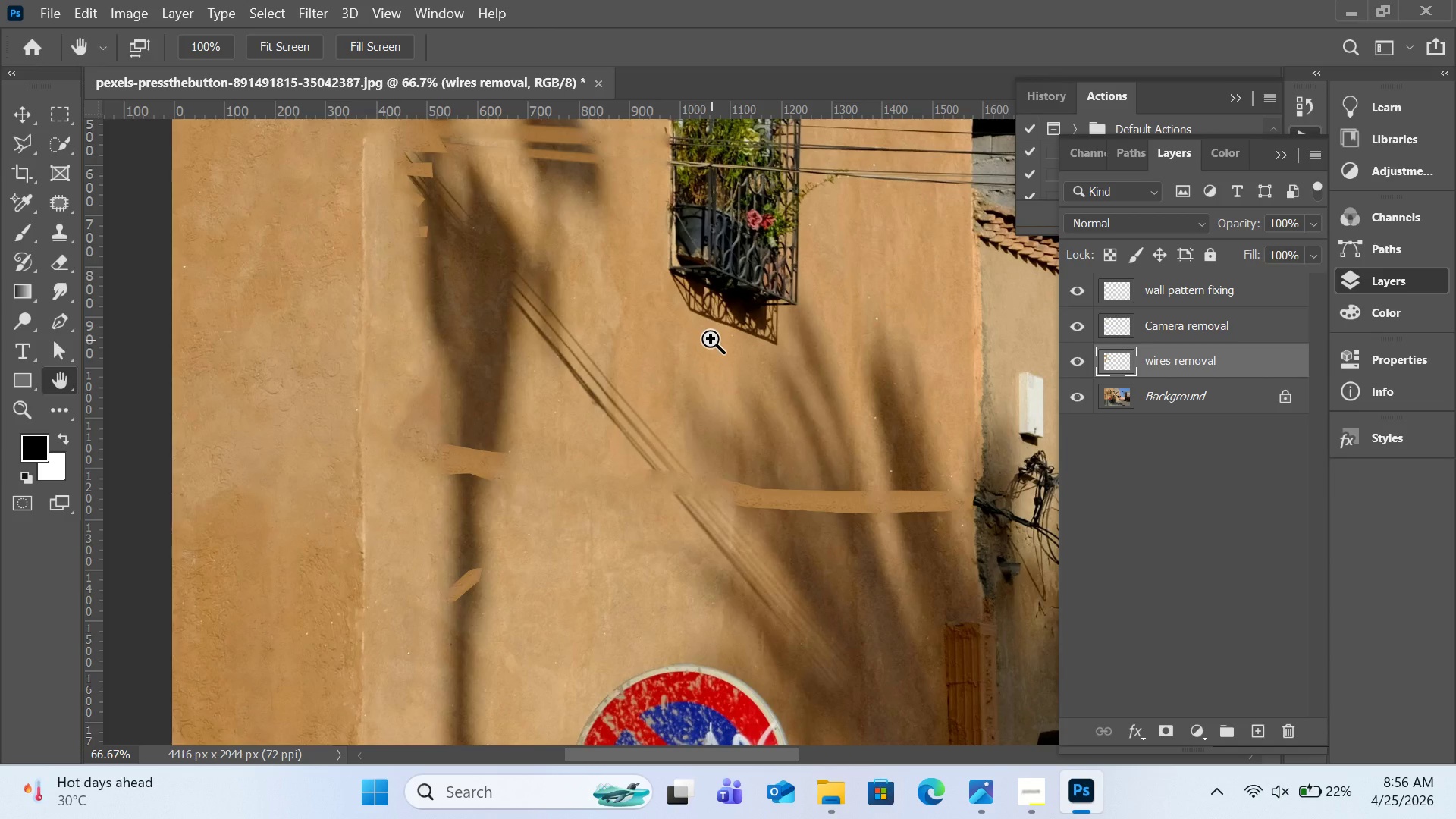 
key(Control+Z)
 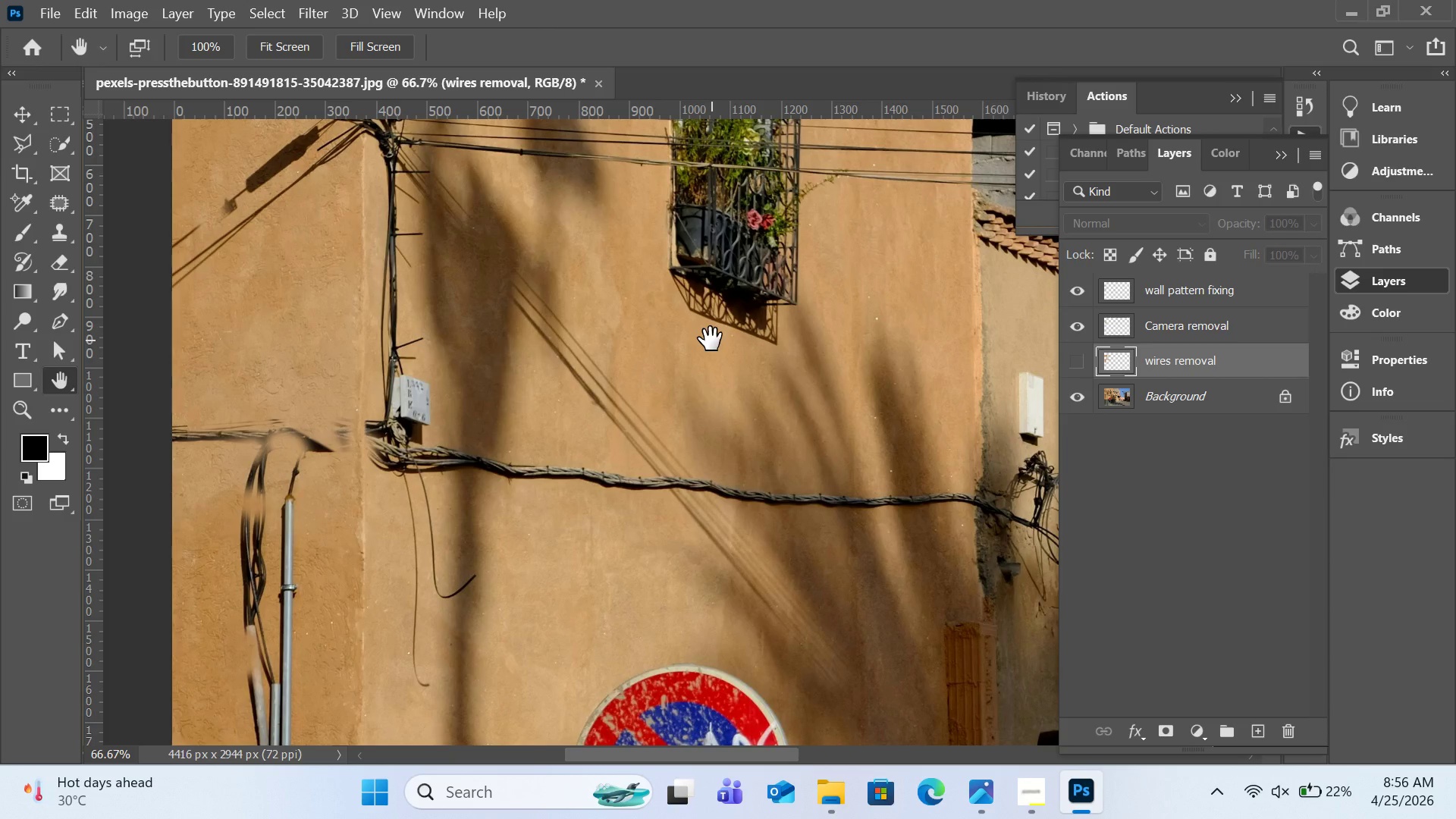 
key(Control+Shift+Z)
 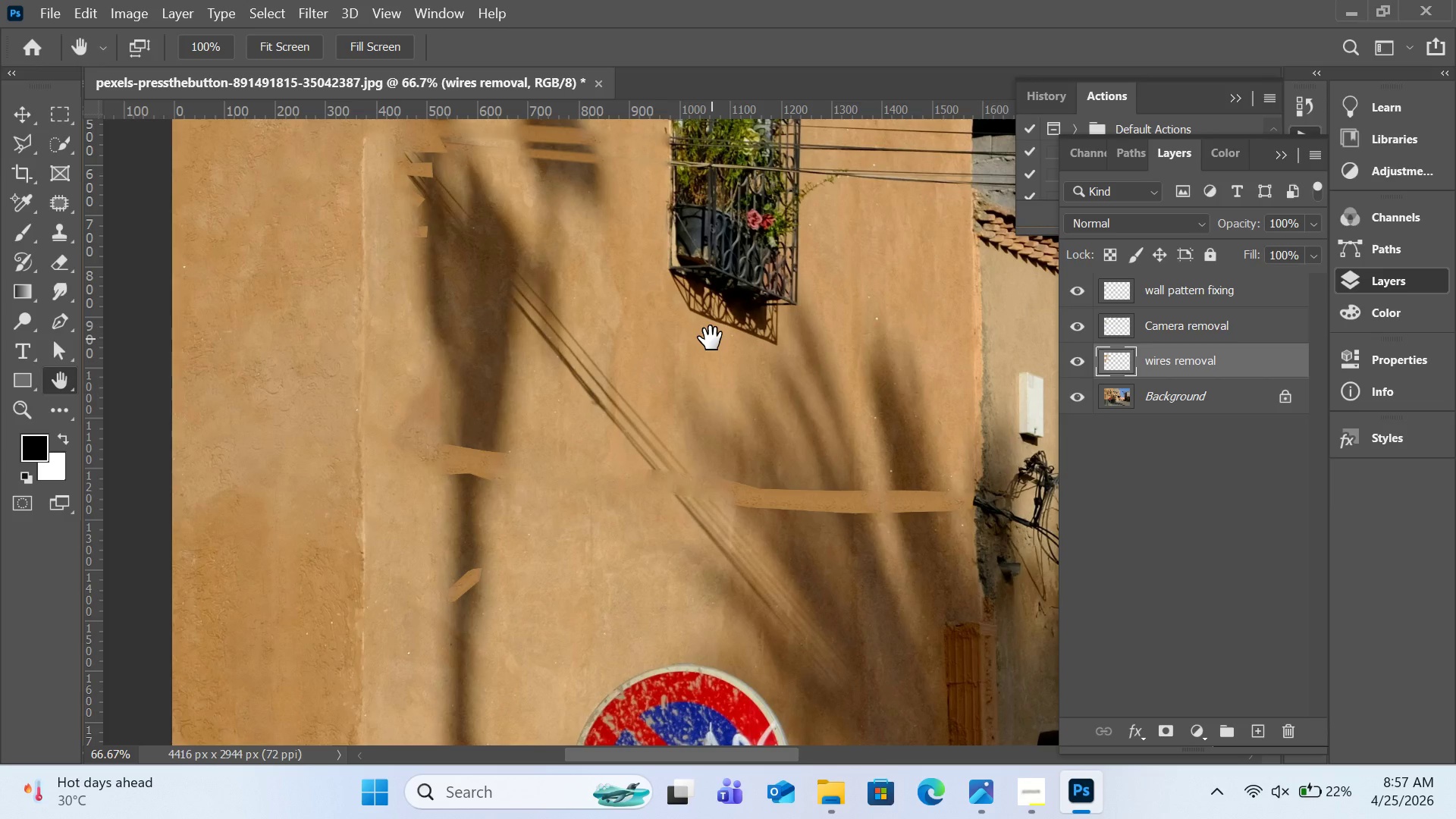 
key(Control+Minus)
 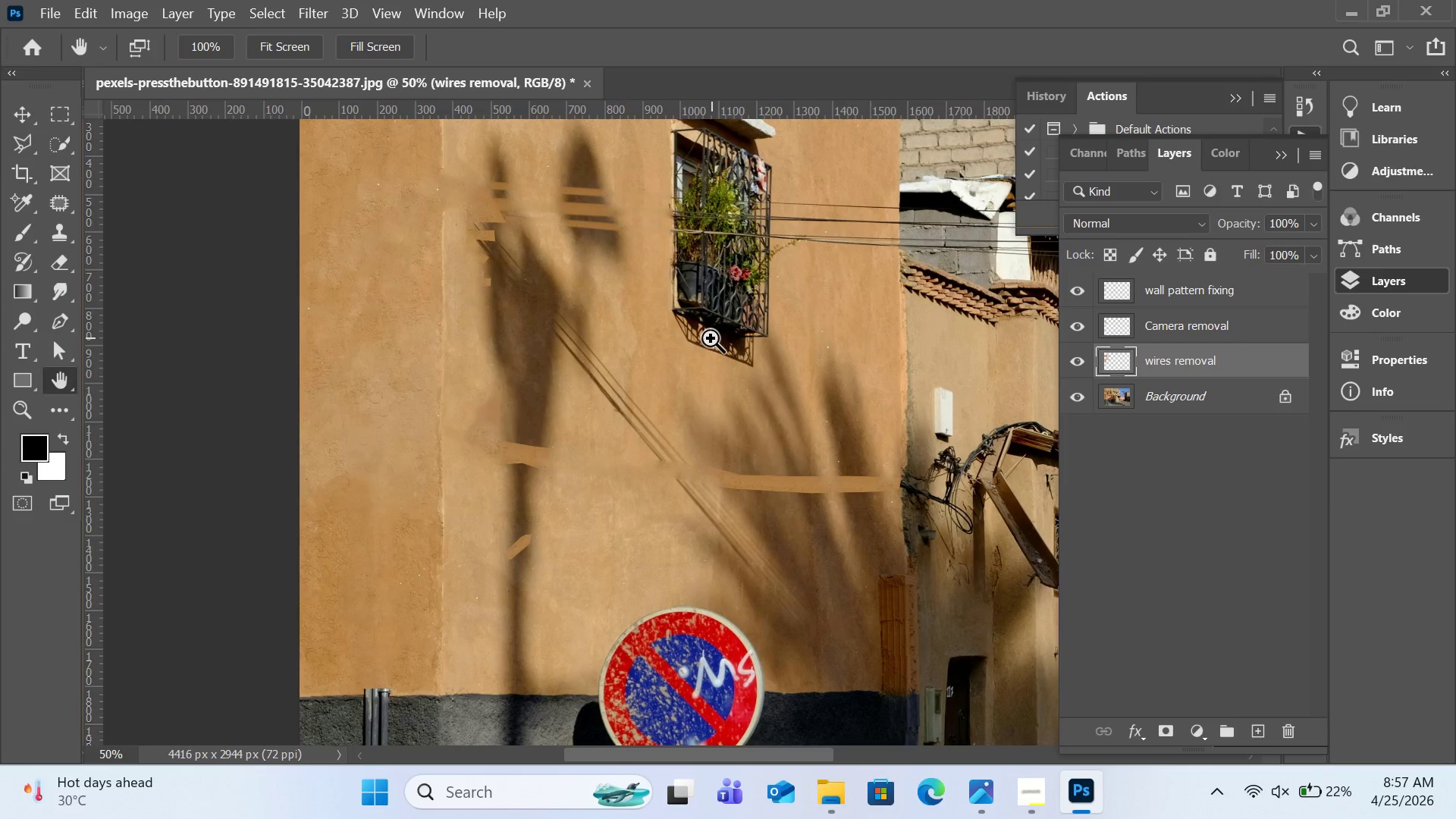 
scroll: coordinate [711, 338], scroll_direction: up, amount: 4.0
 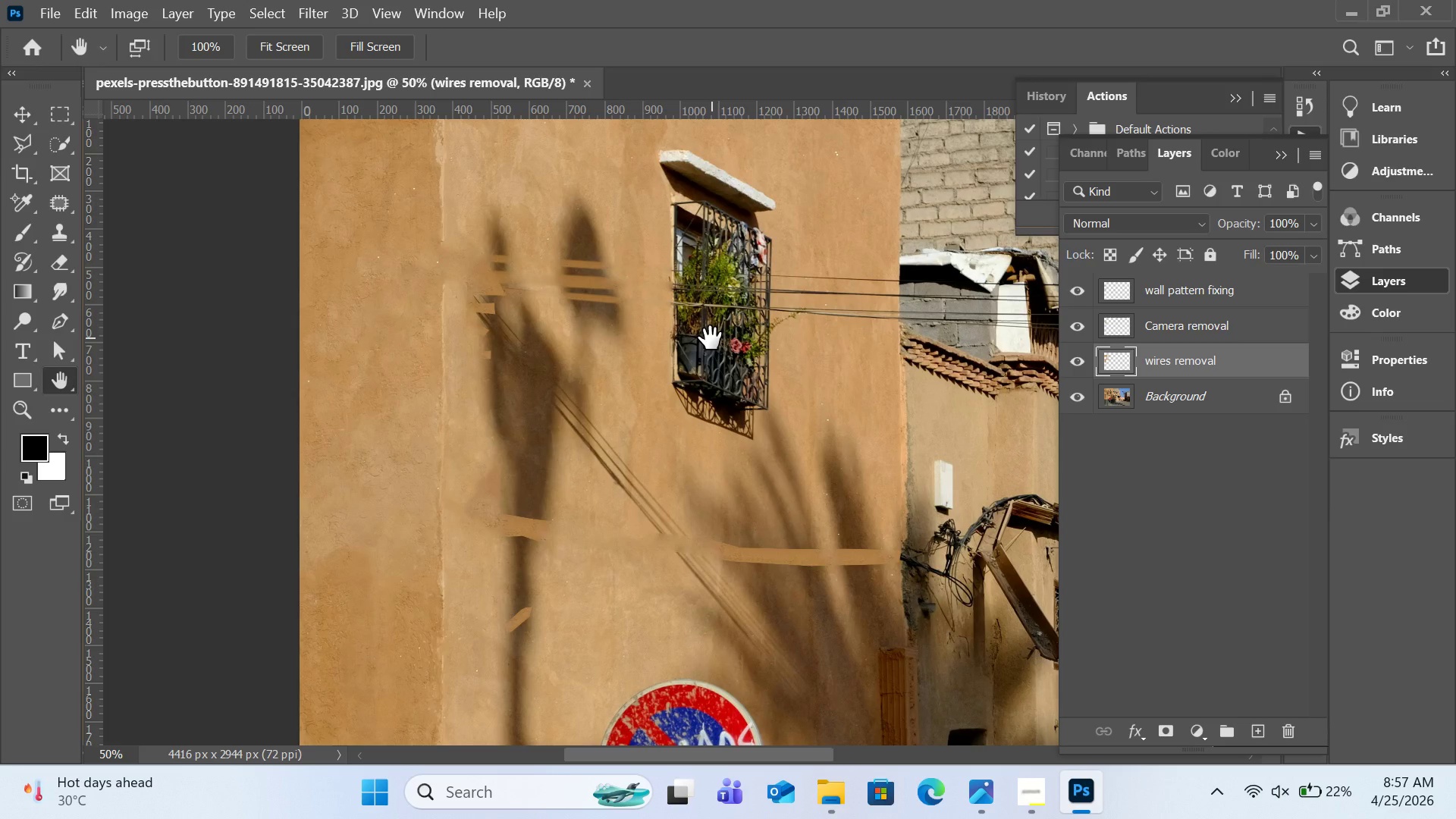 
scroll: coordinate [711, 338], scroll_direction: down, amount: 1.0
 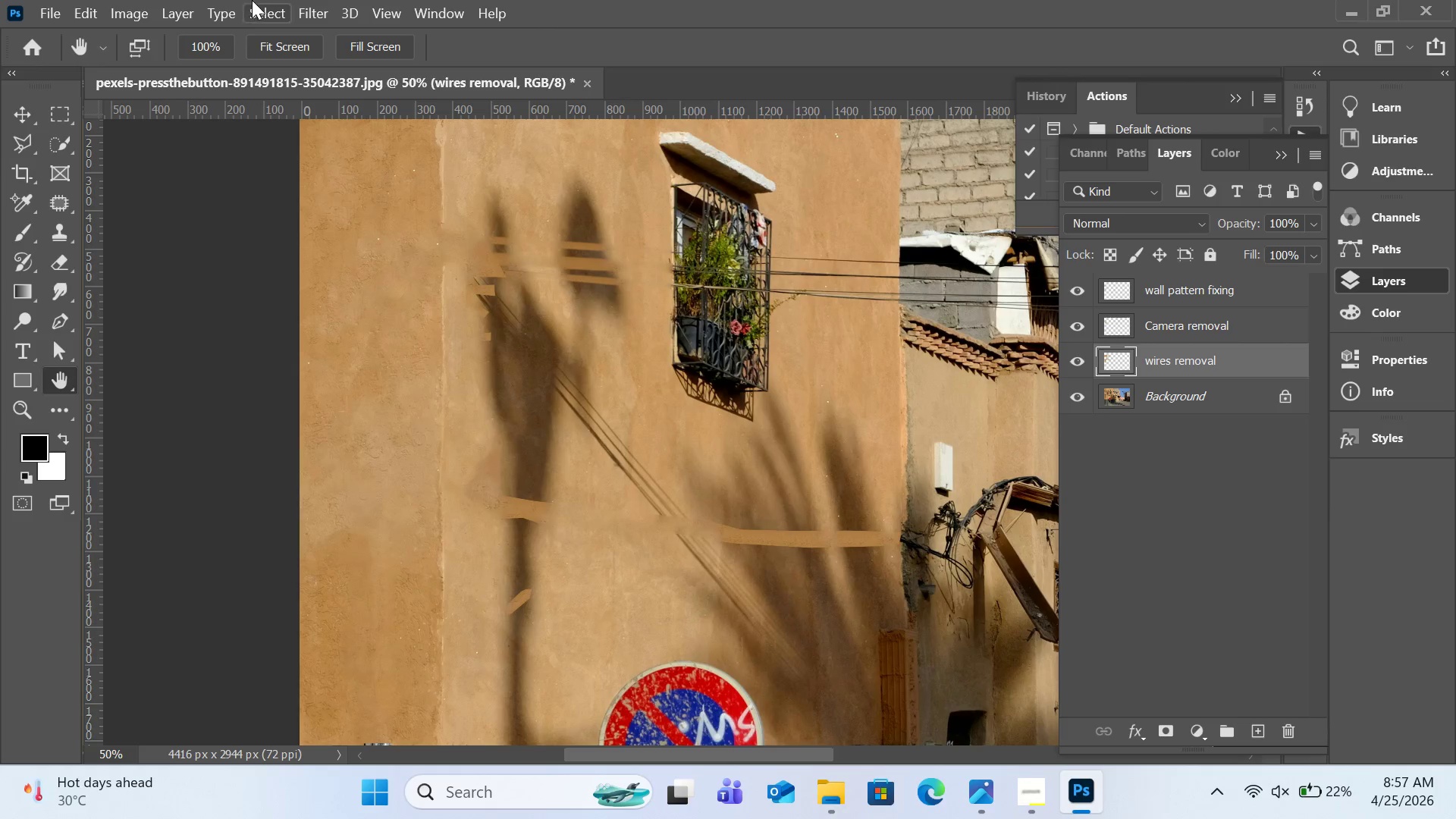 
mouse_move([308, 21])
 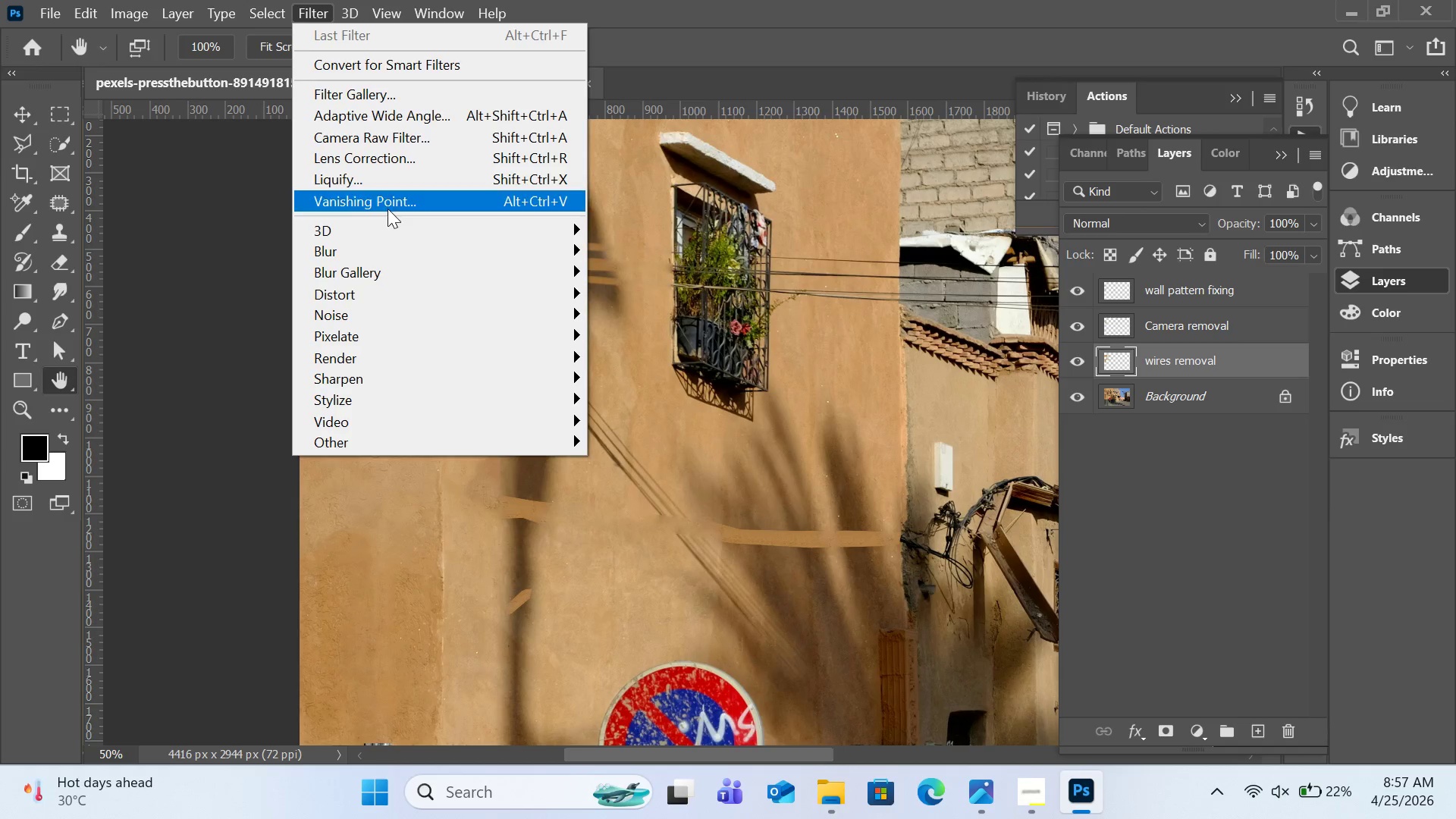 
left_click([388, 209])
 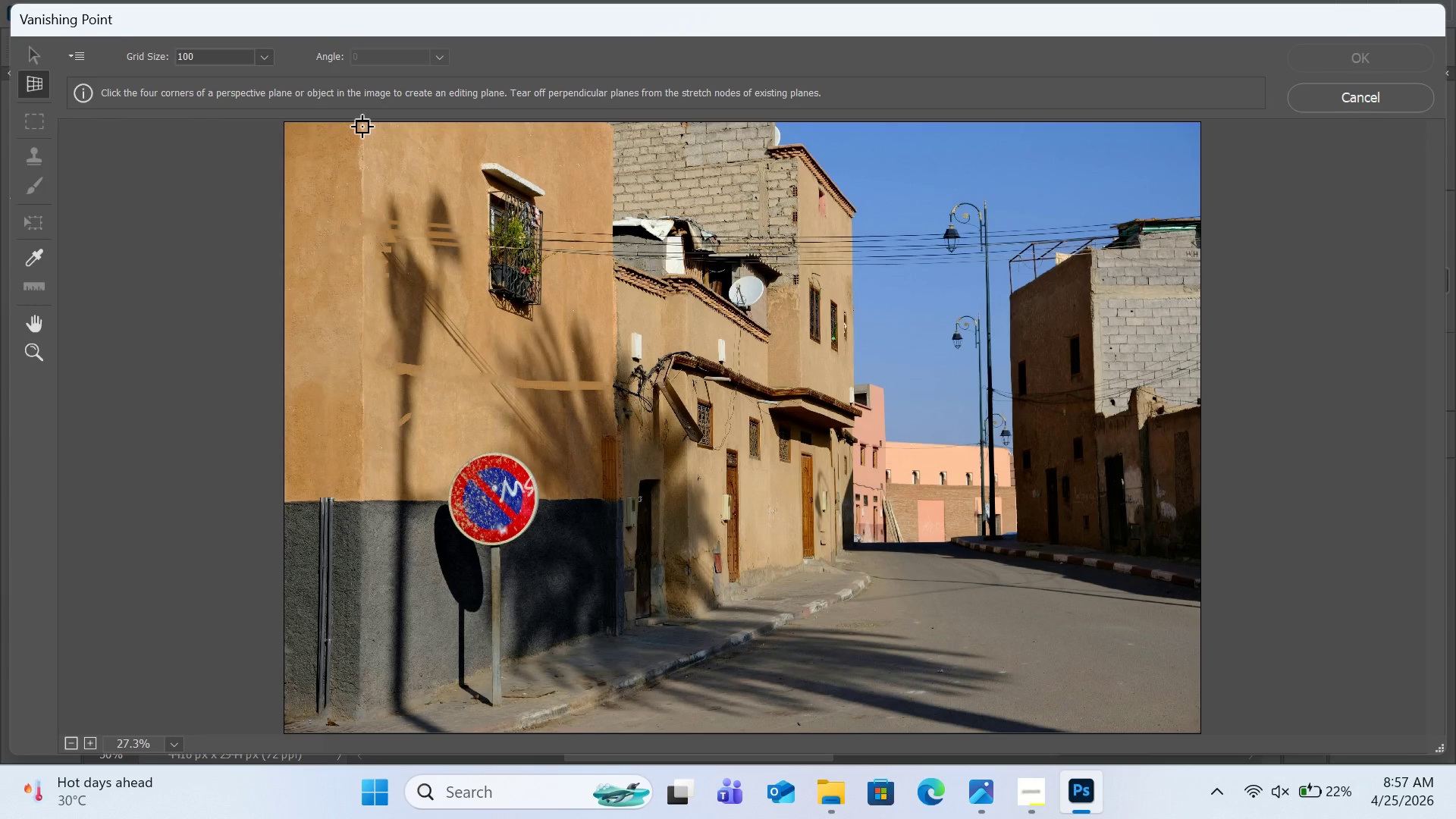 
wait(5.99)
 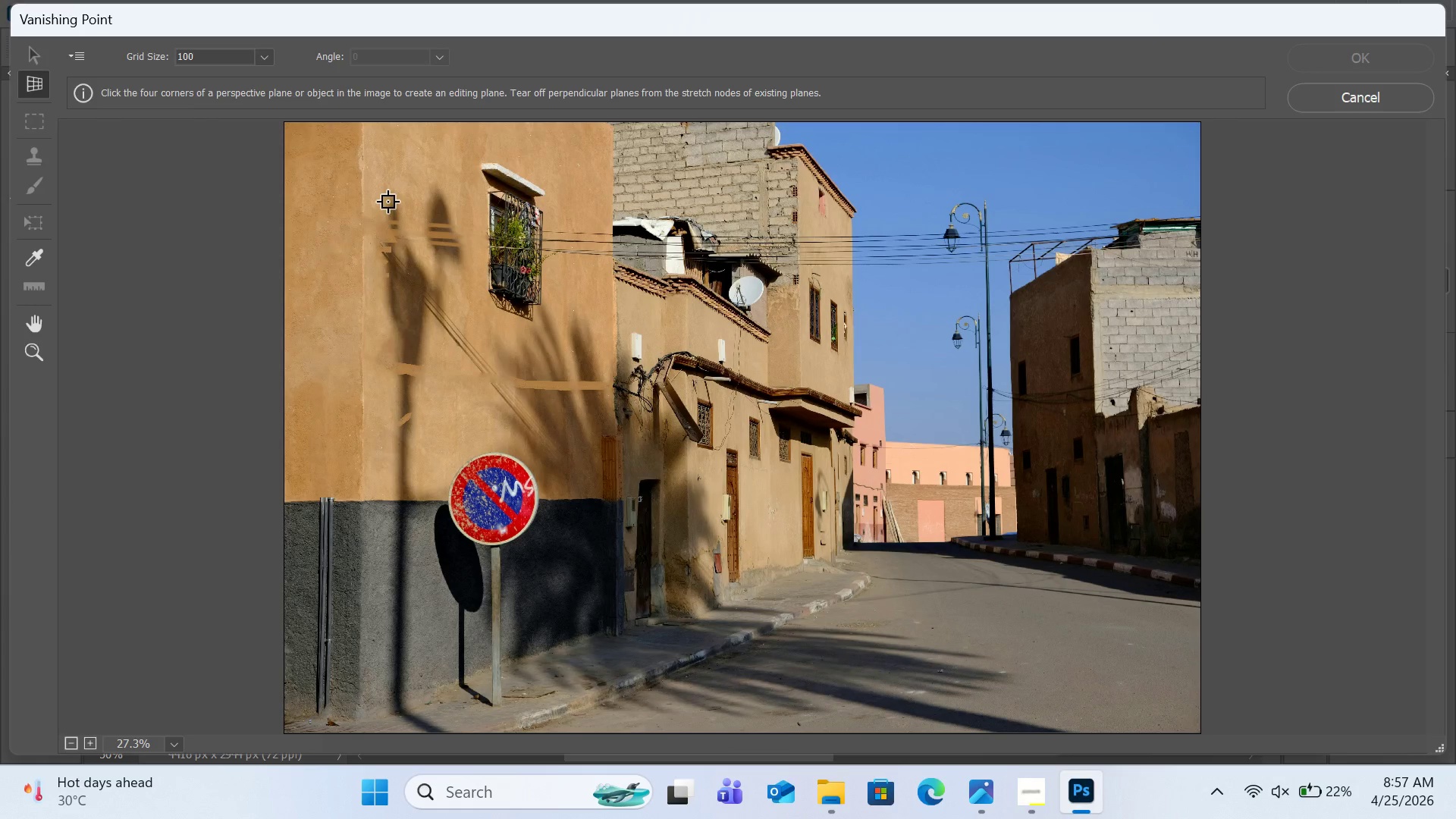 
left_click([362, 125])
 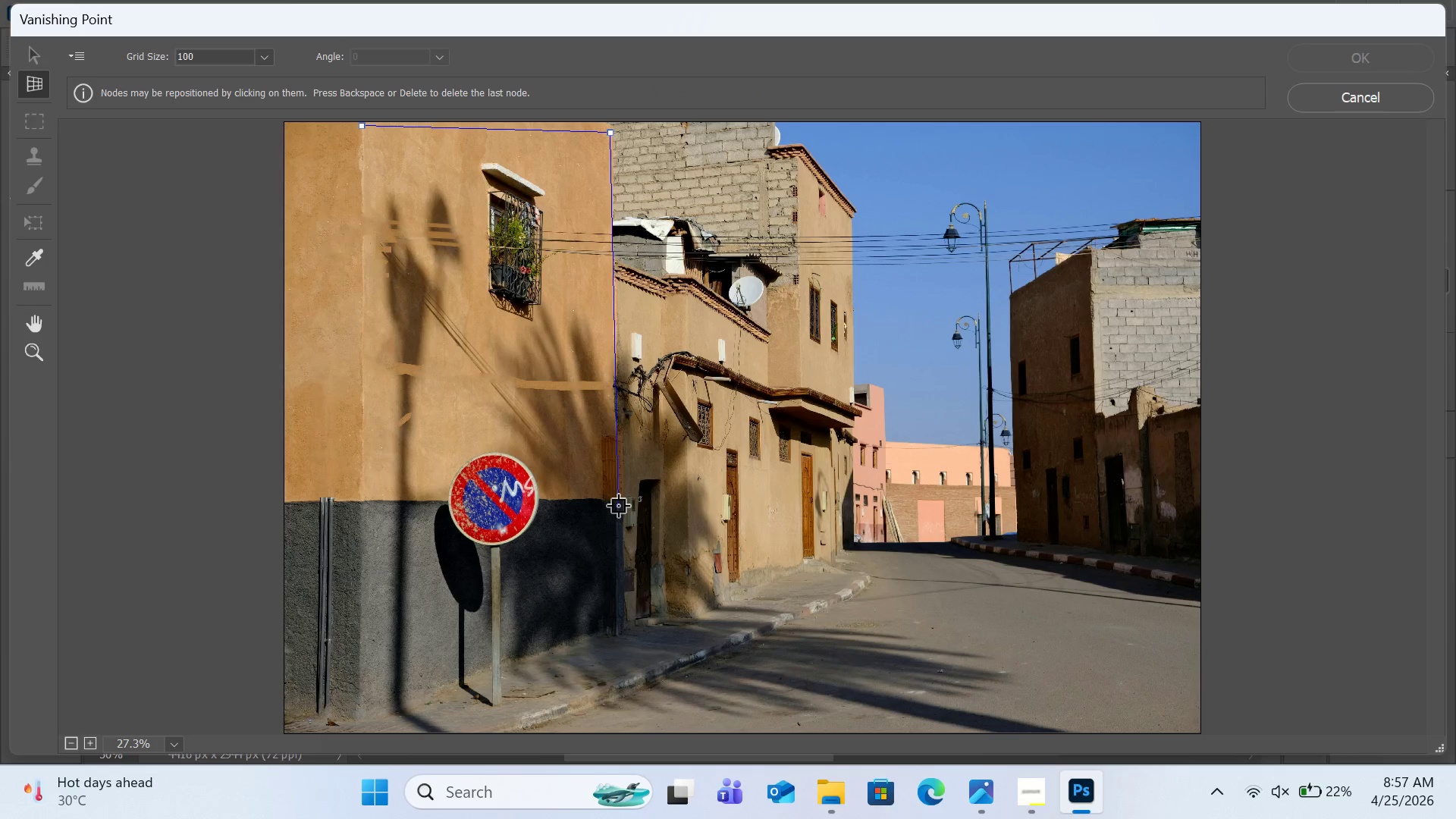 
wait(12.47)
 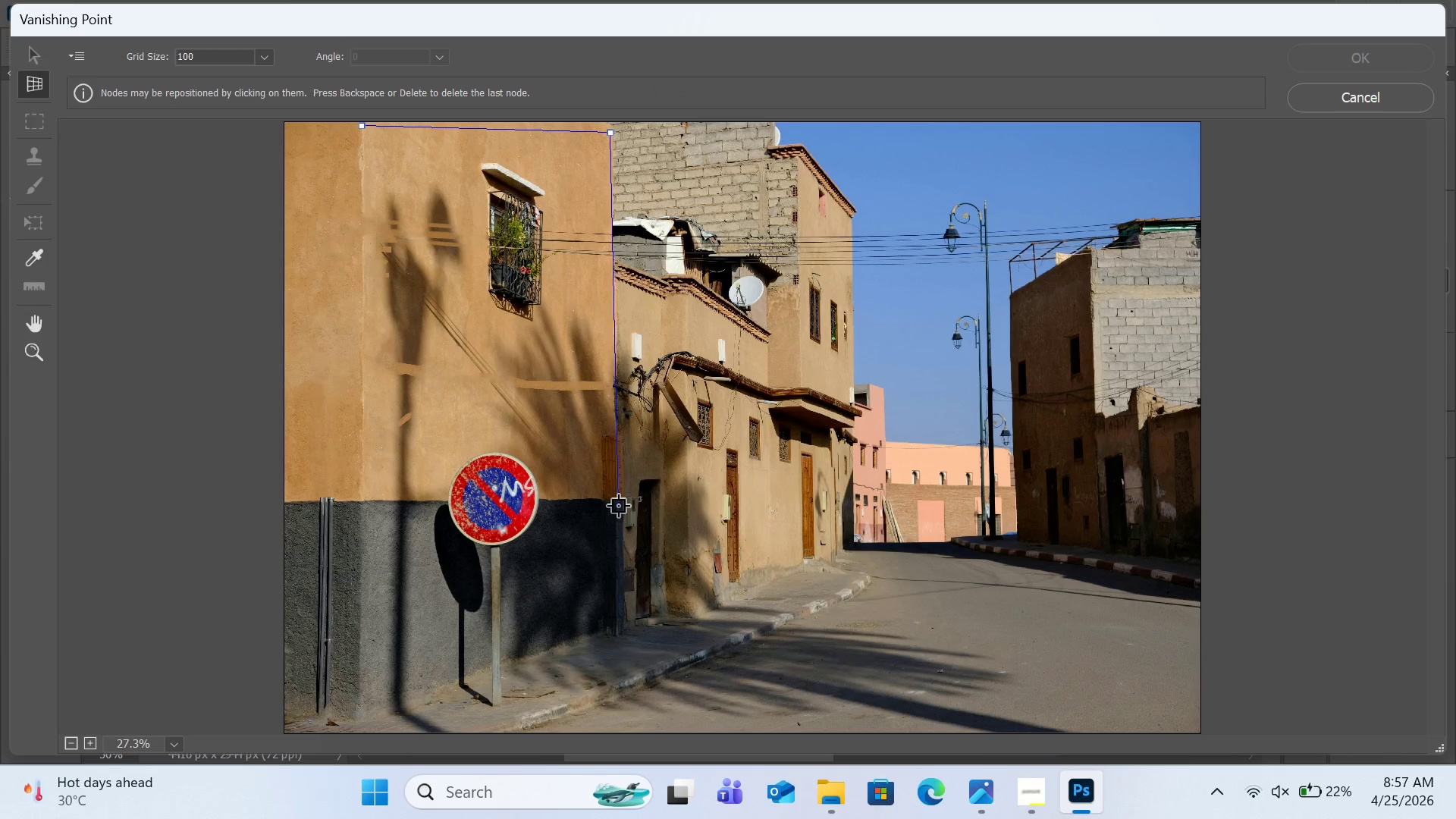 
left_click([617, 496])
 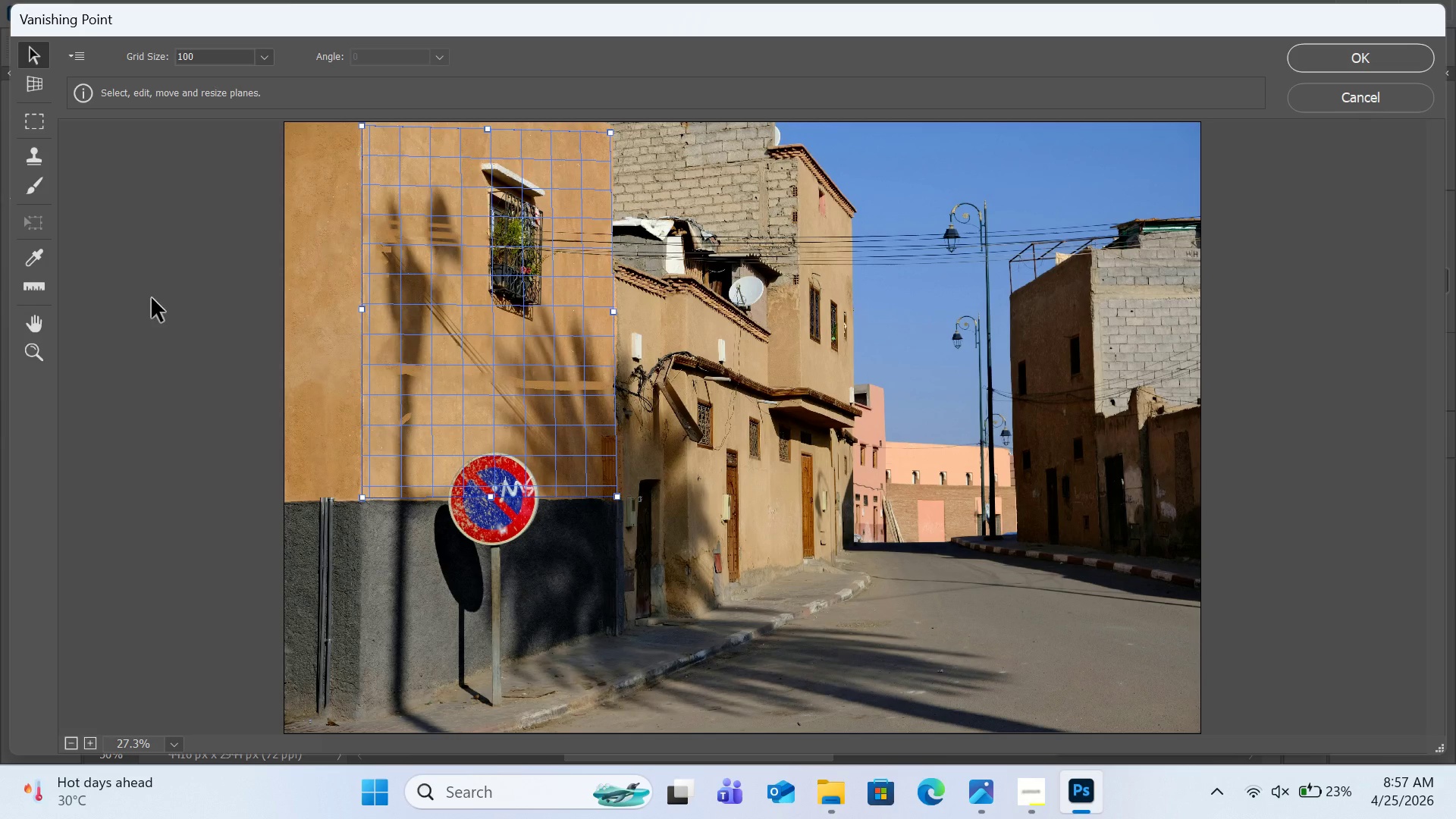 
wait(7.66)
 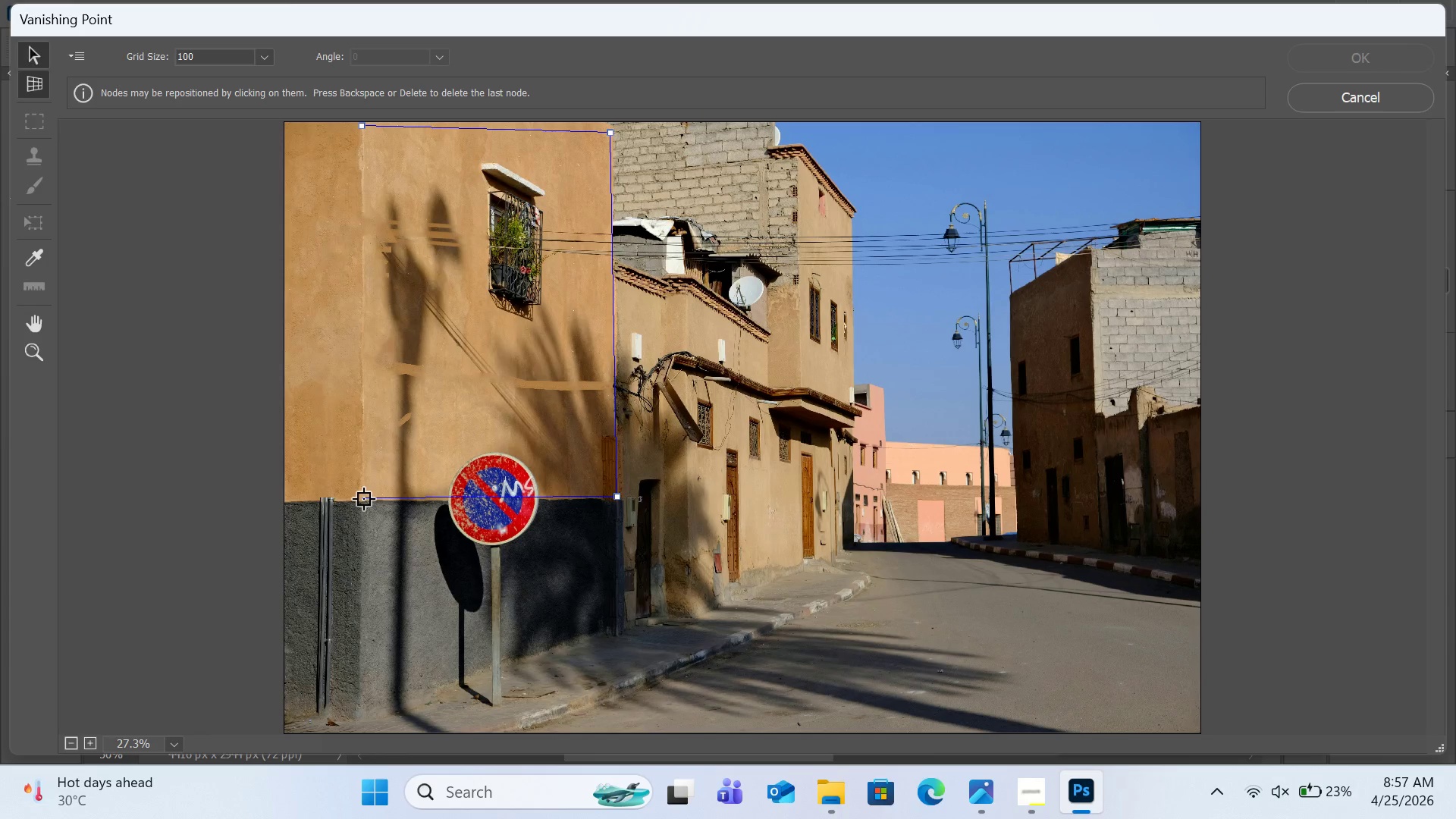 
double_click([95, 749])
 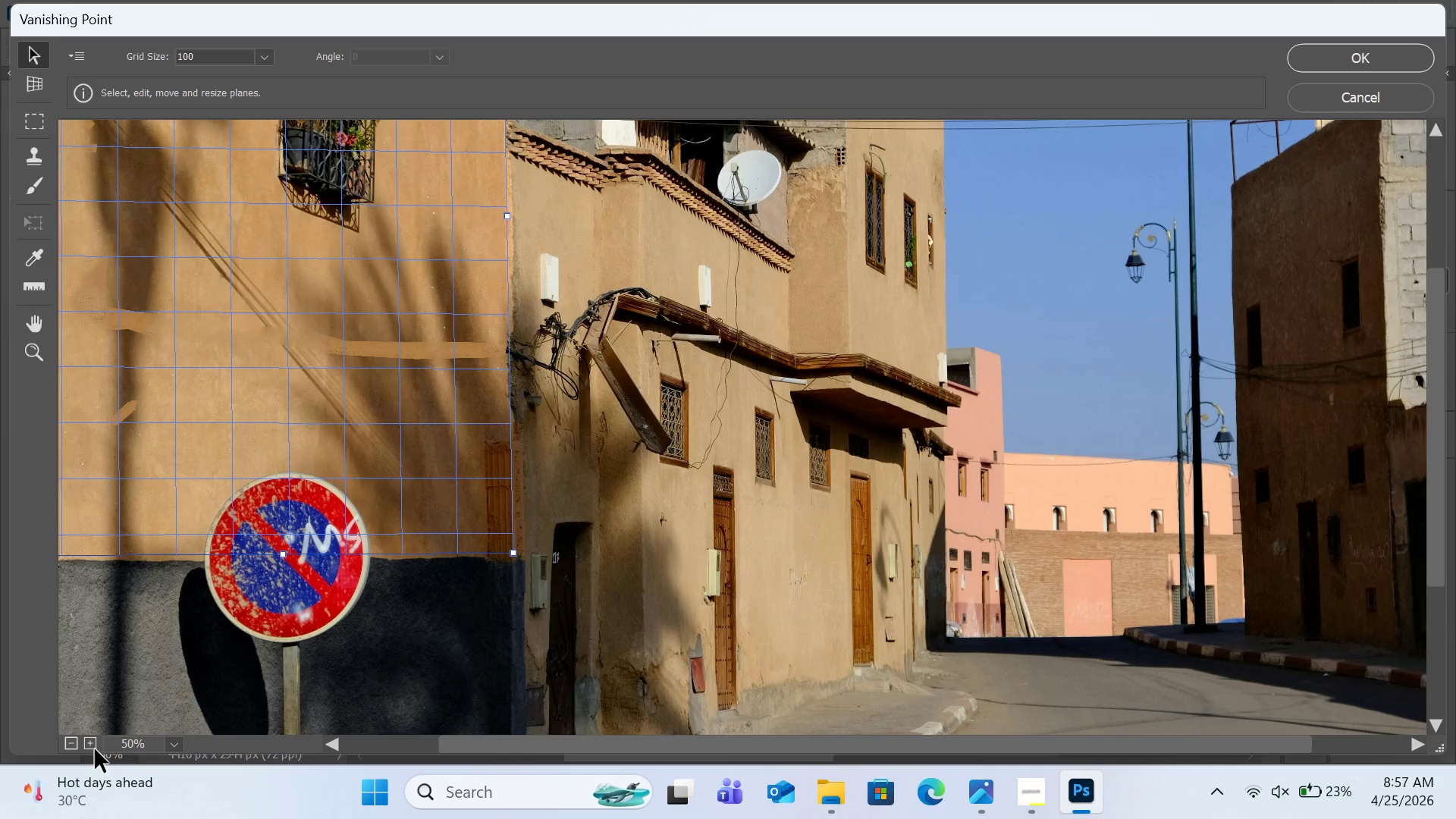 
left_click([95, 749])
 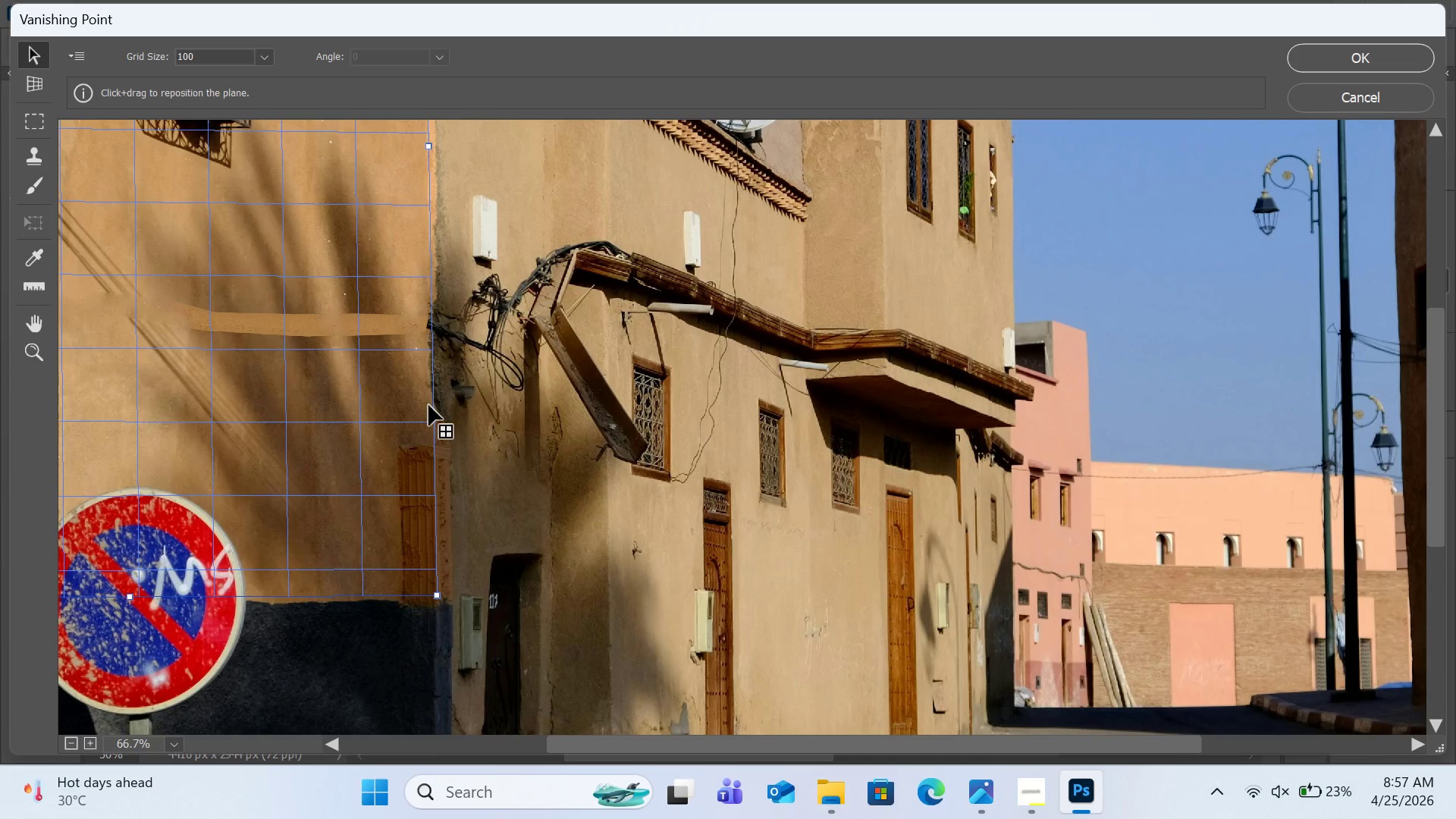 
hold_key(key=H, duration=1.52)
 